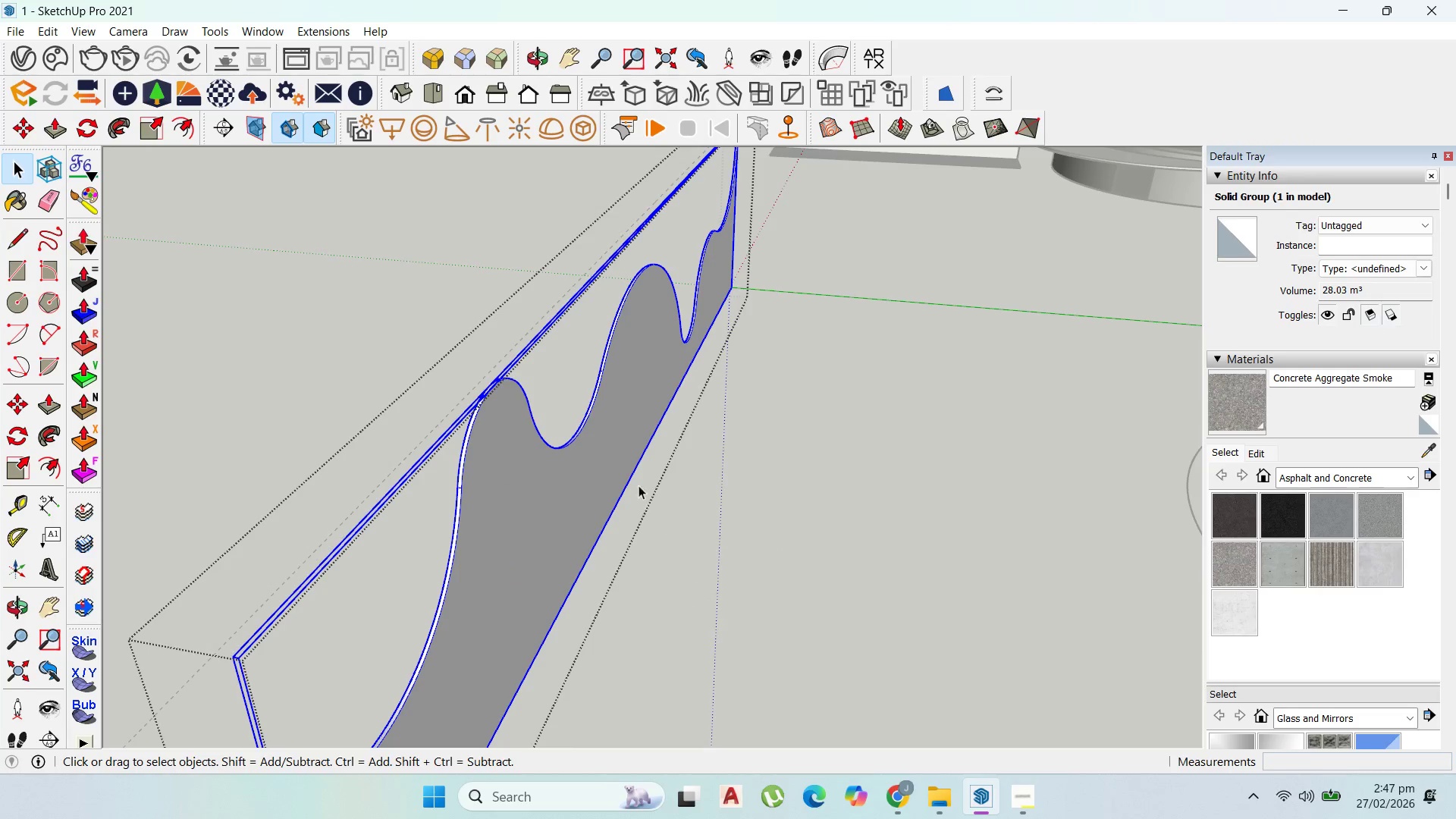 
key(Escape)
 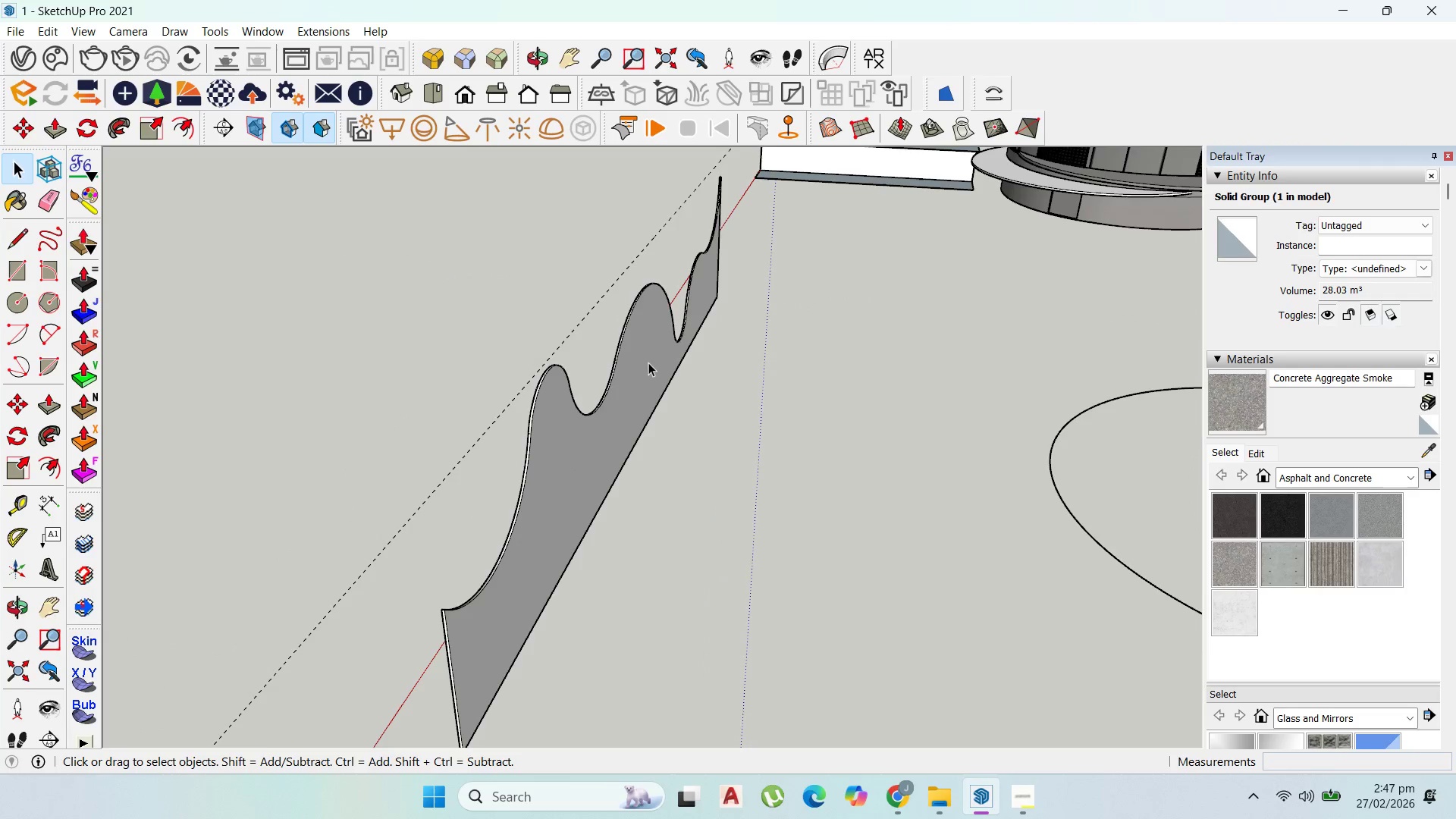 
key(Escape)
 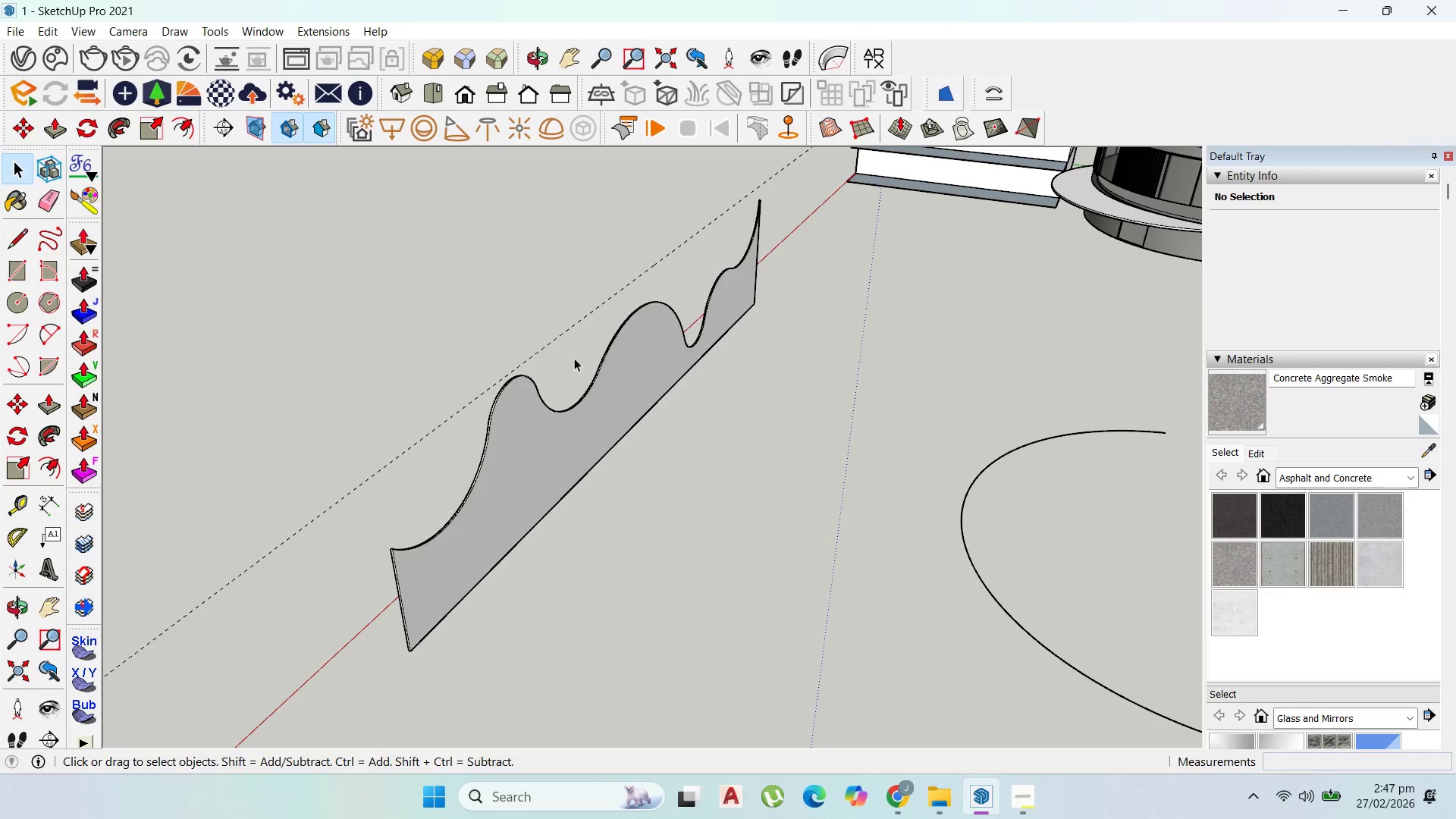 
scroll: coordinate [648, 376], scroll_direction: down, amount: 5.0
 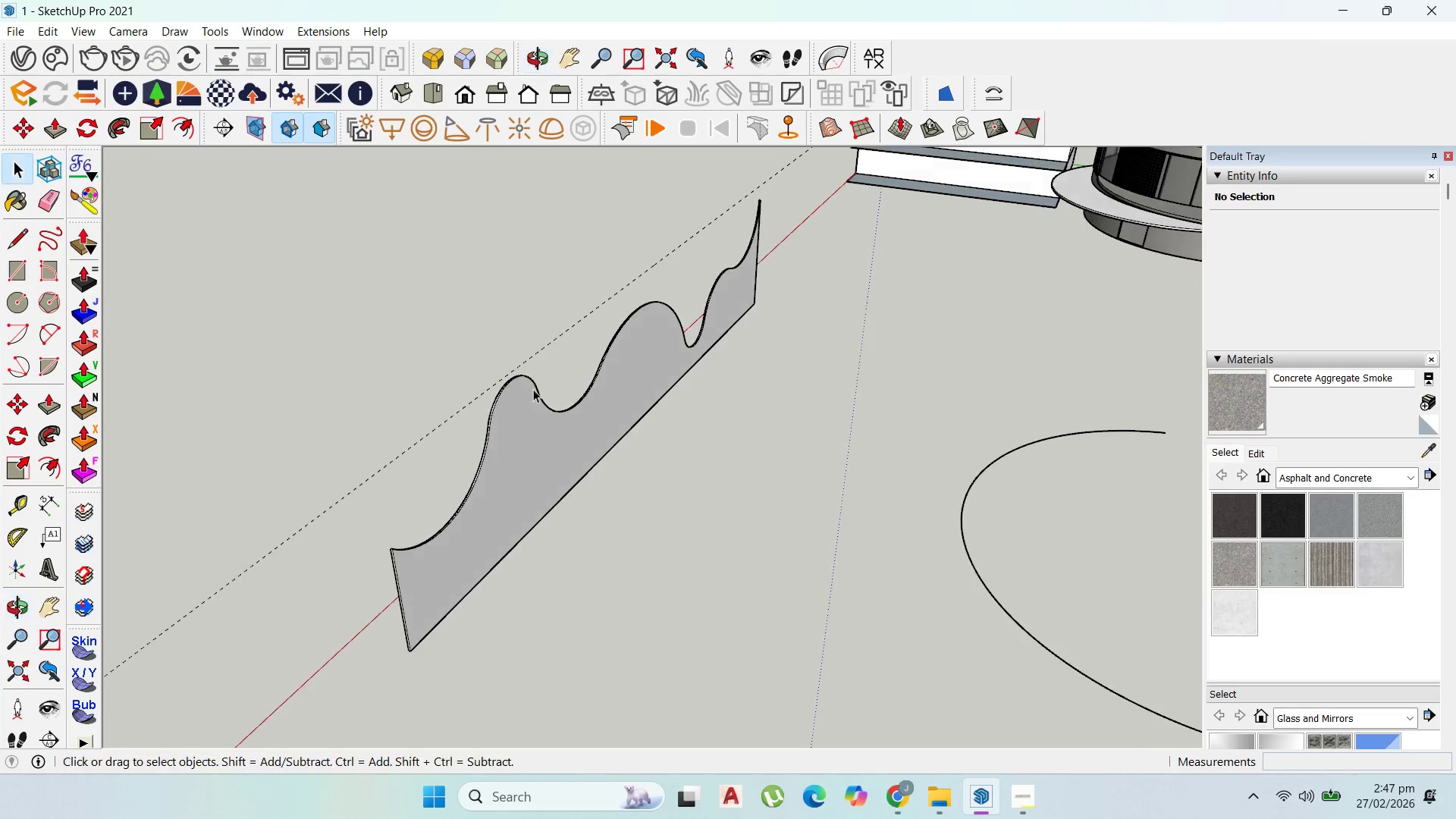 
scroll: coordinate [704, 359], scroll_direction: up, amount: 7.0
 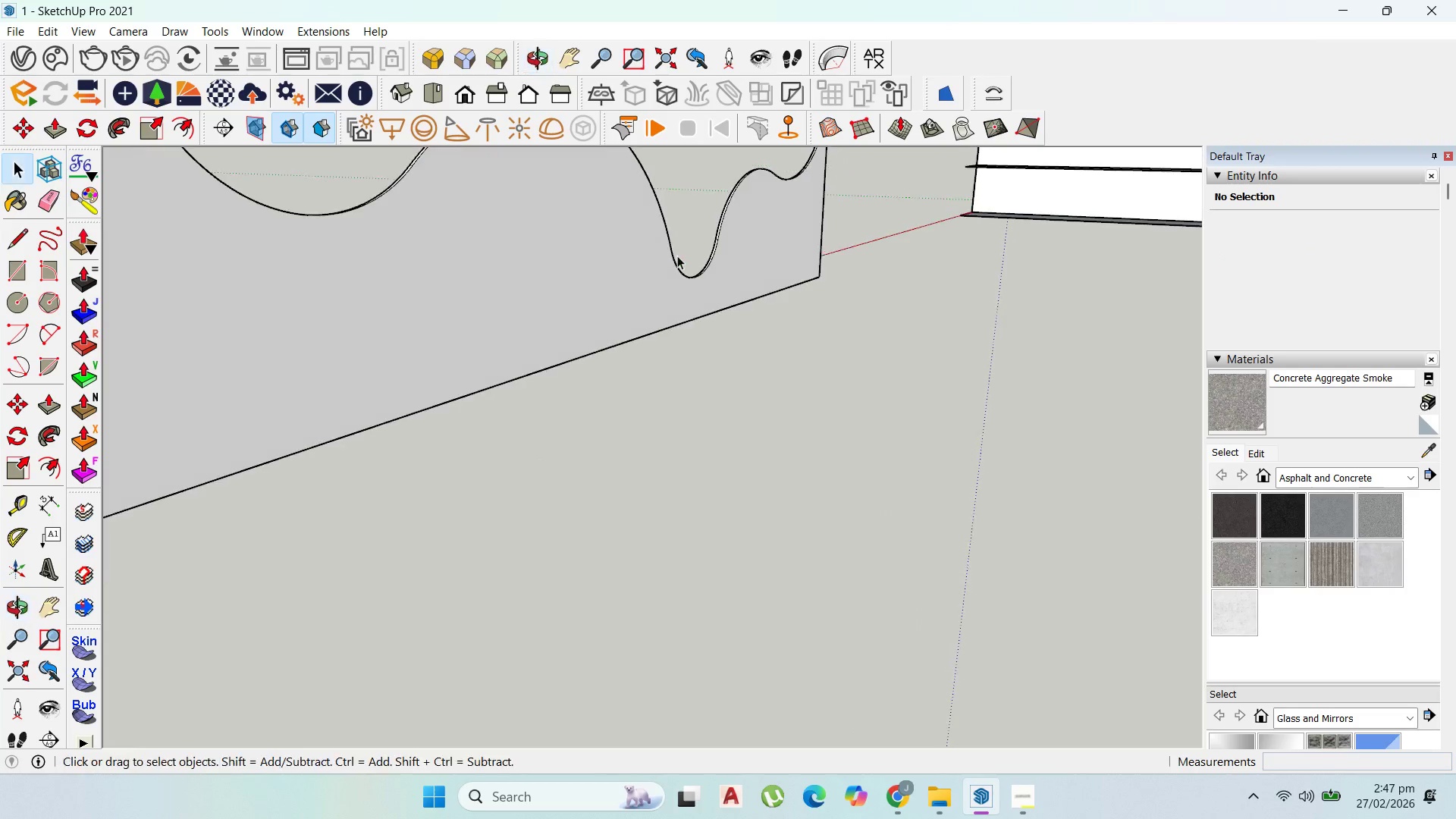 
scroll: coordinate [789, 375], scroll_direction: down, amount: 11.0
 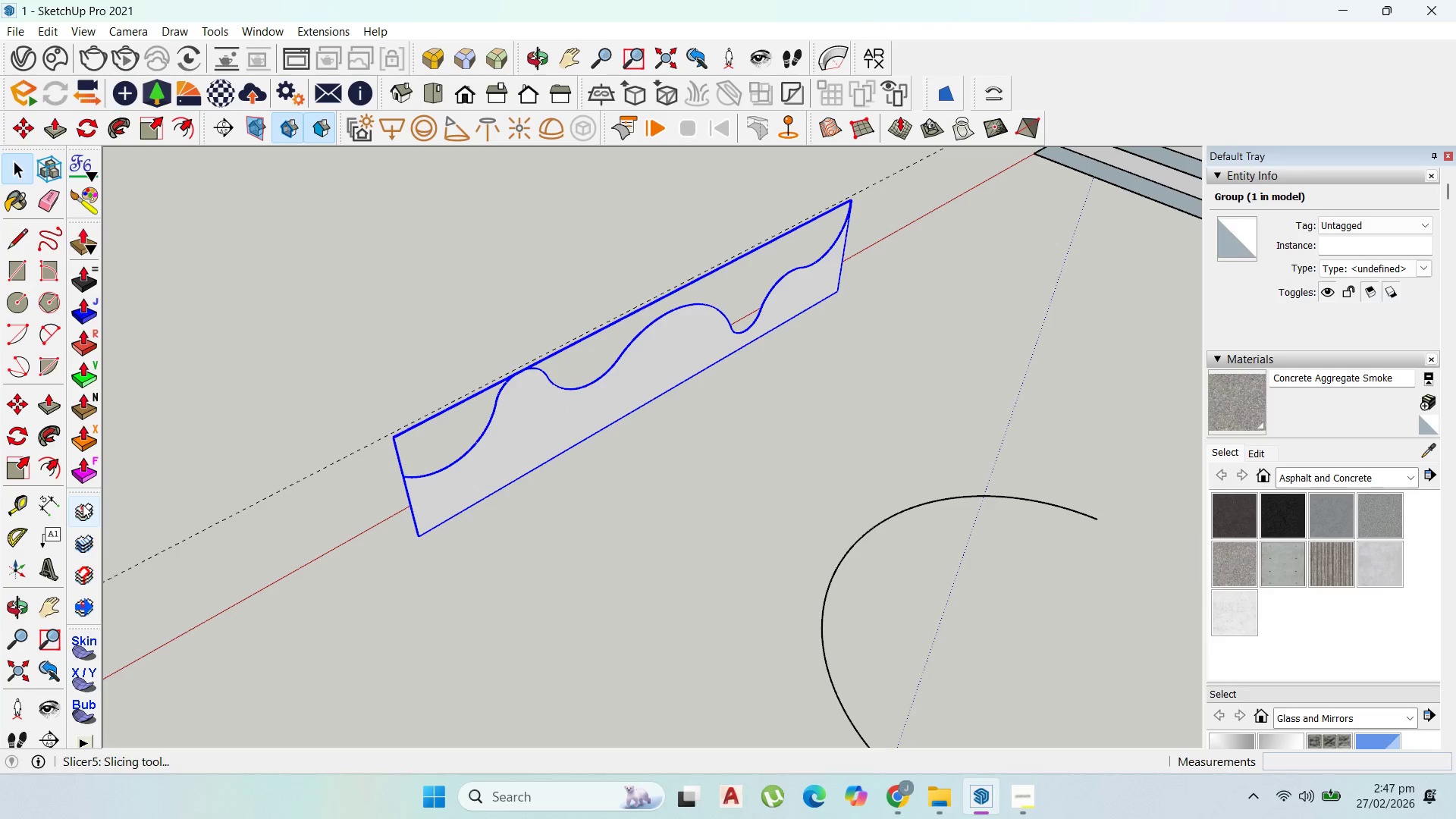 
wait(6.0)
 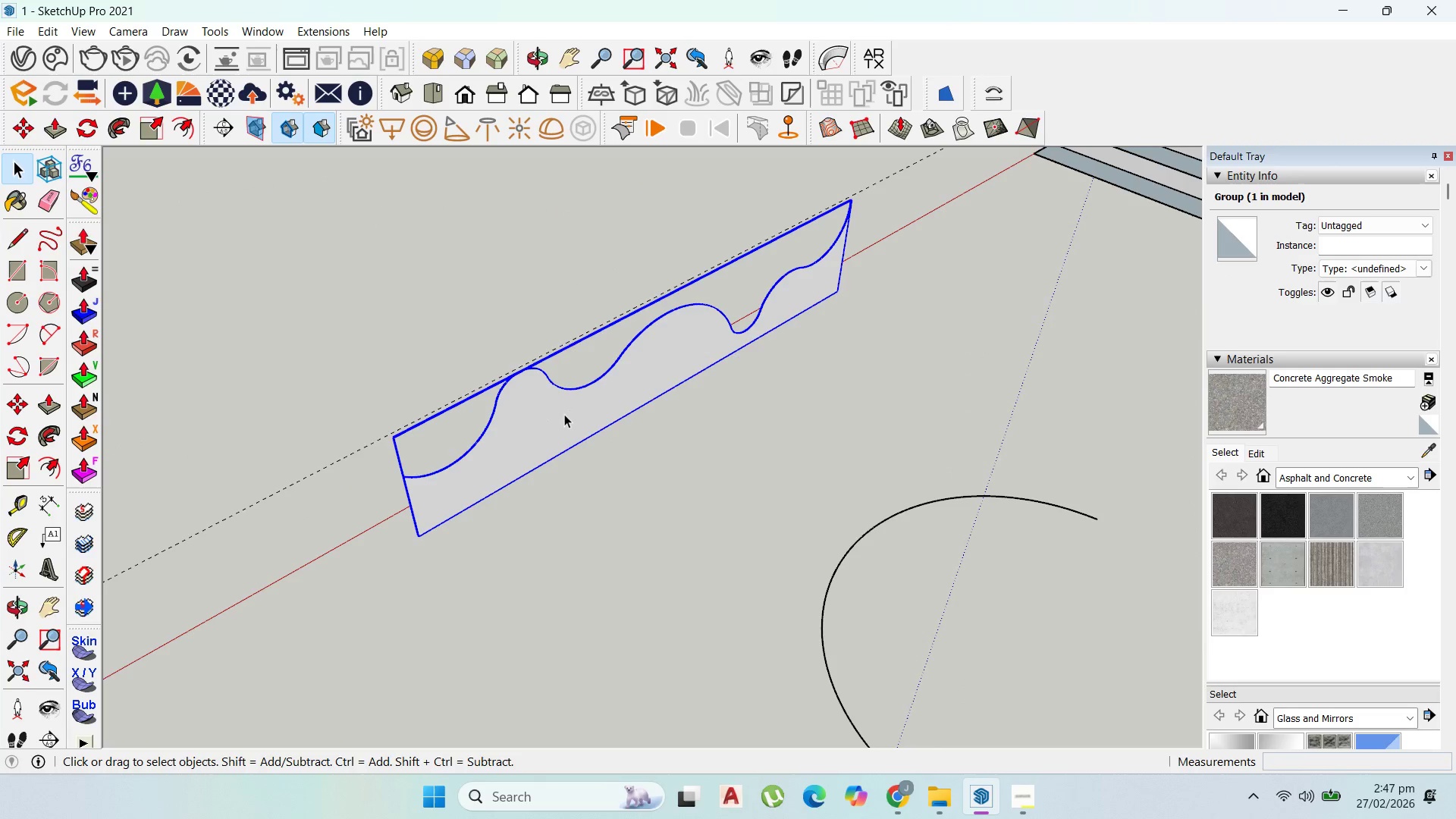 
left_click([83, 504])
 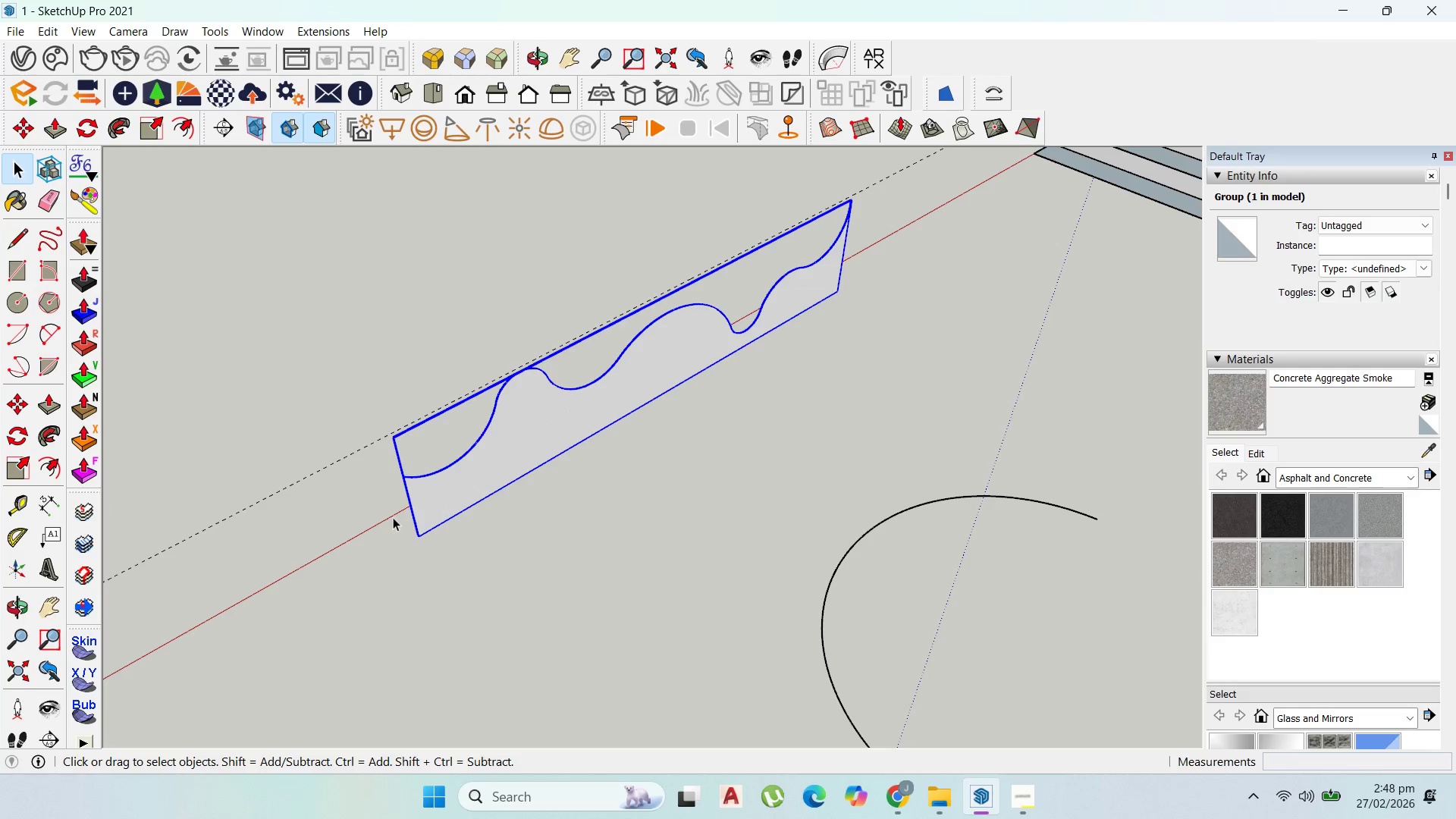 
left_click([453, 461])
 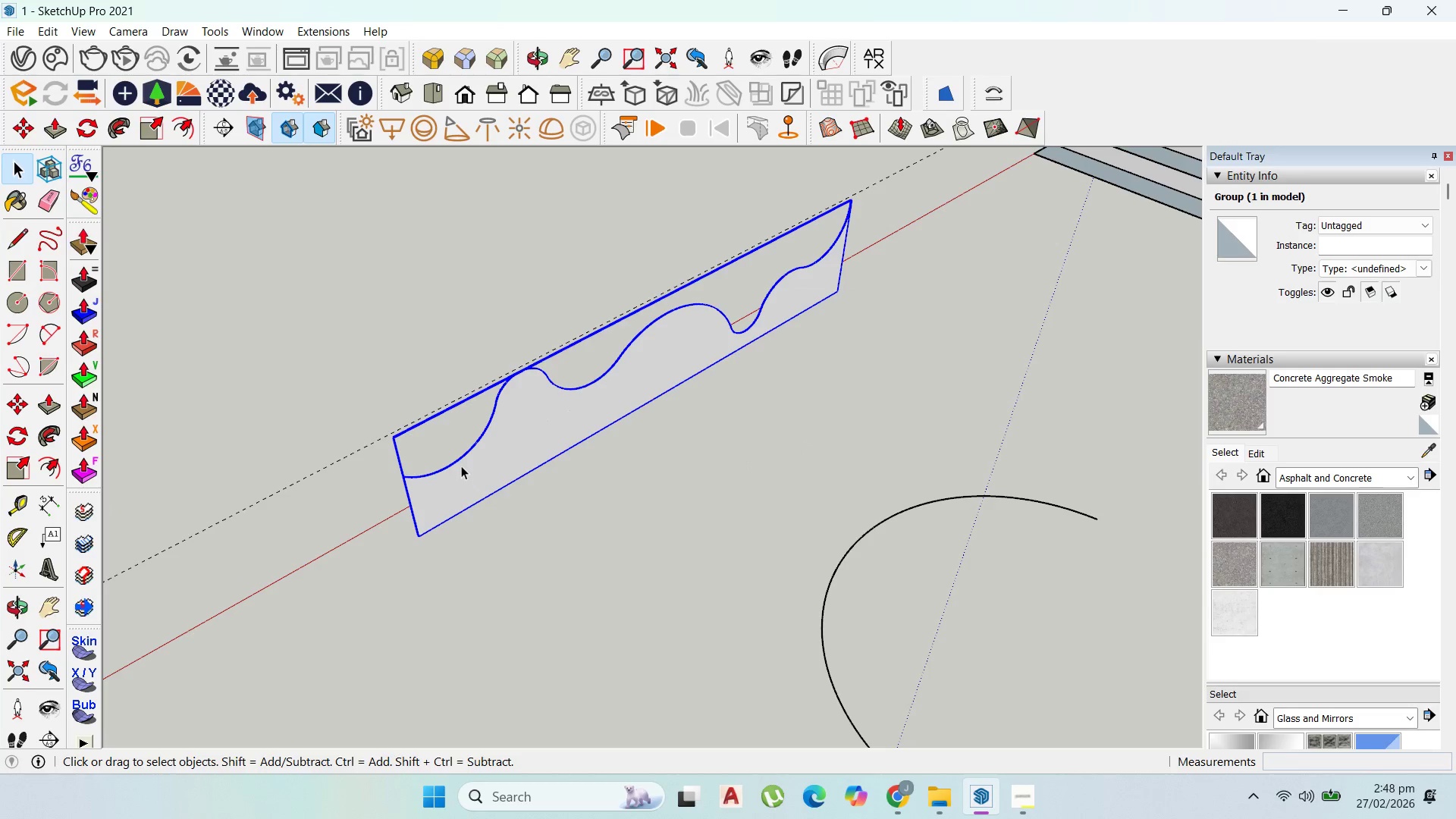 
double_click([462, 466])
 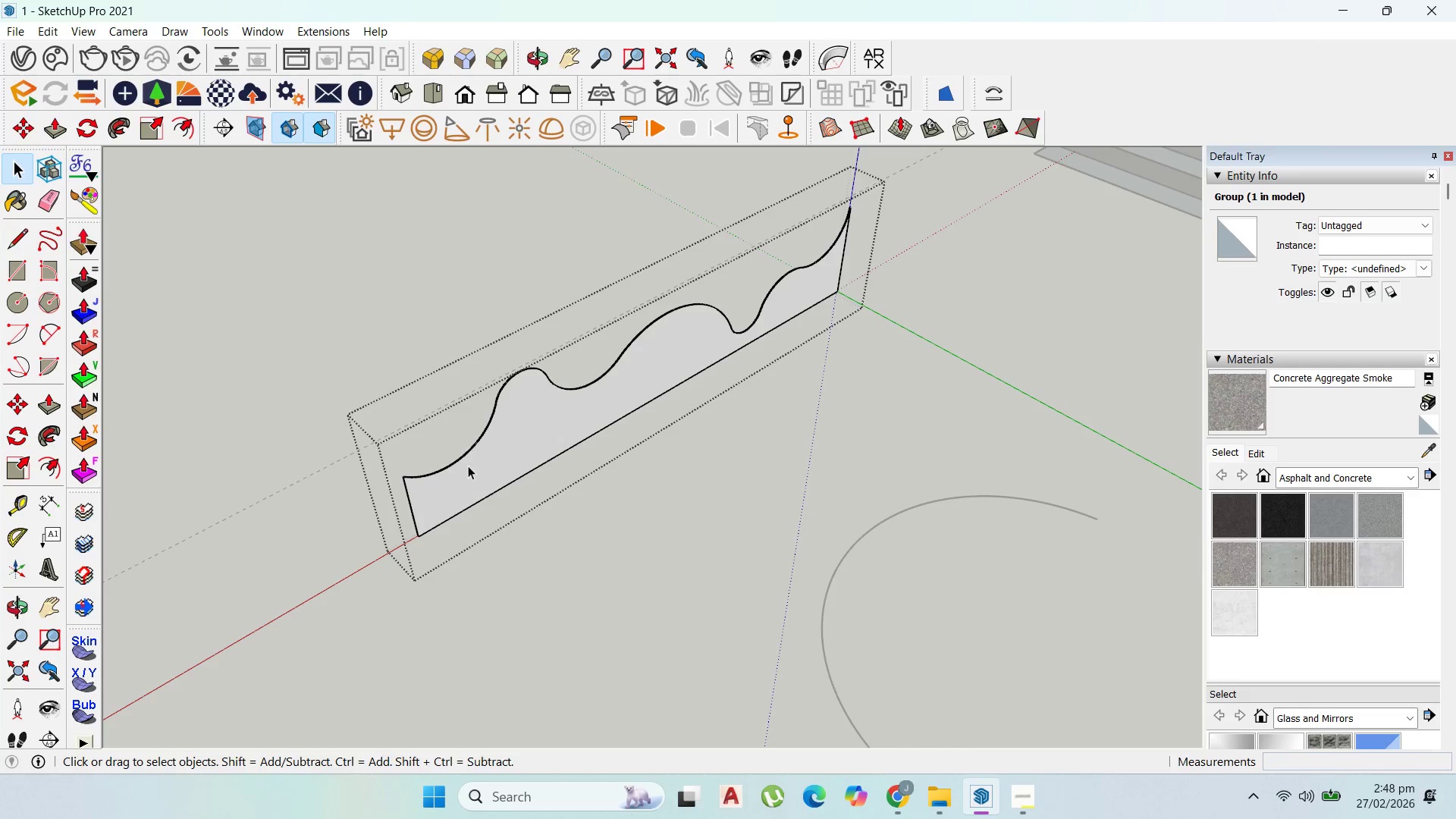 
triple_click([469, 466])
 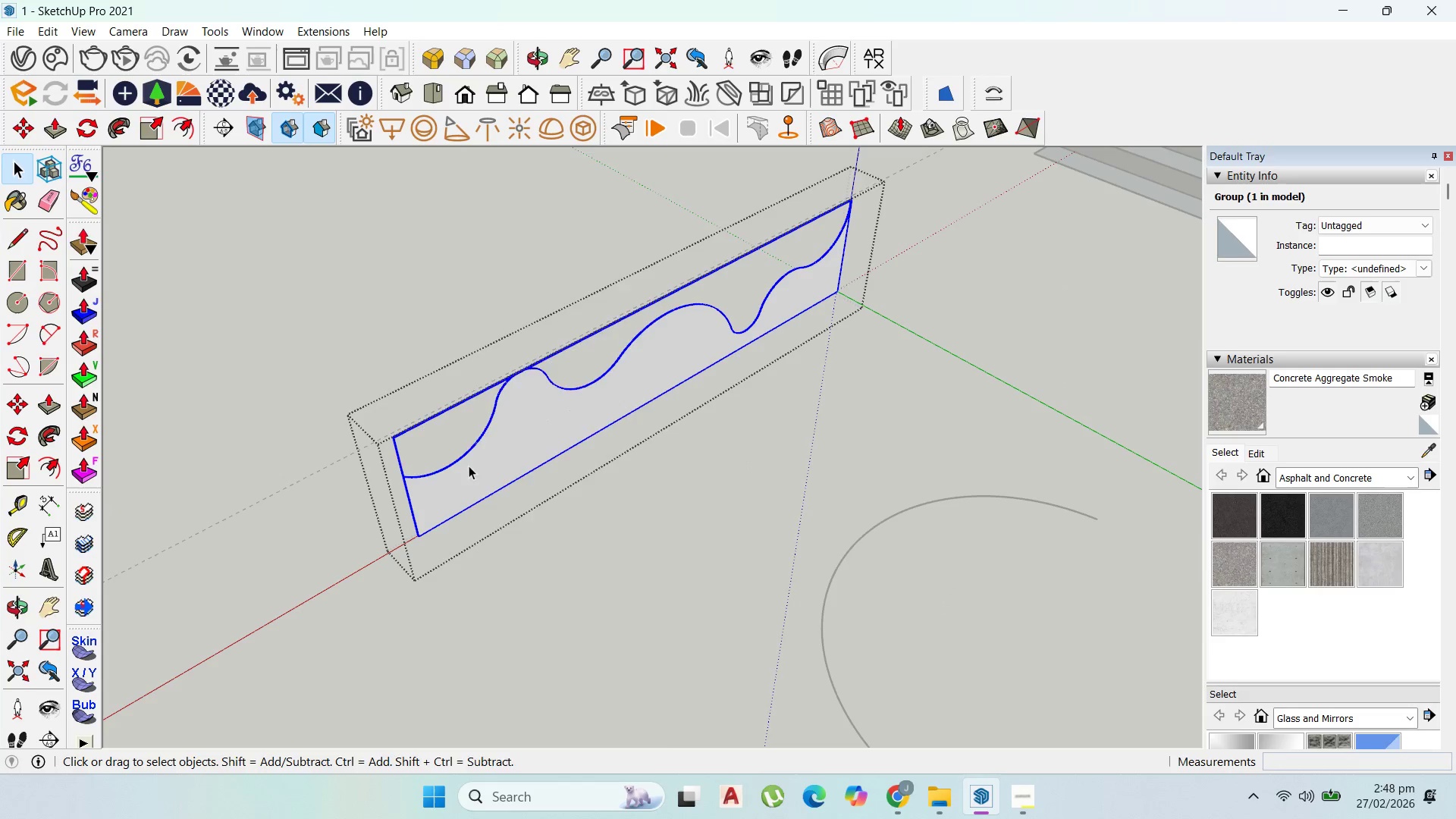 
right_click([469, 466])
 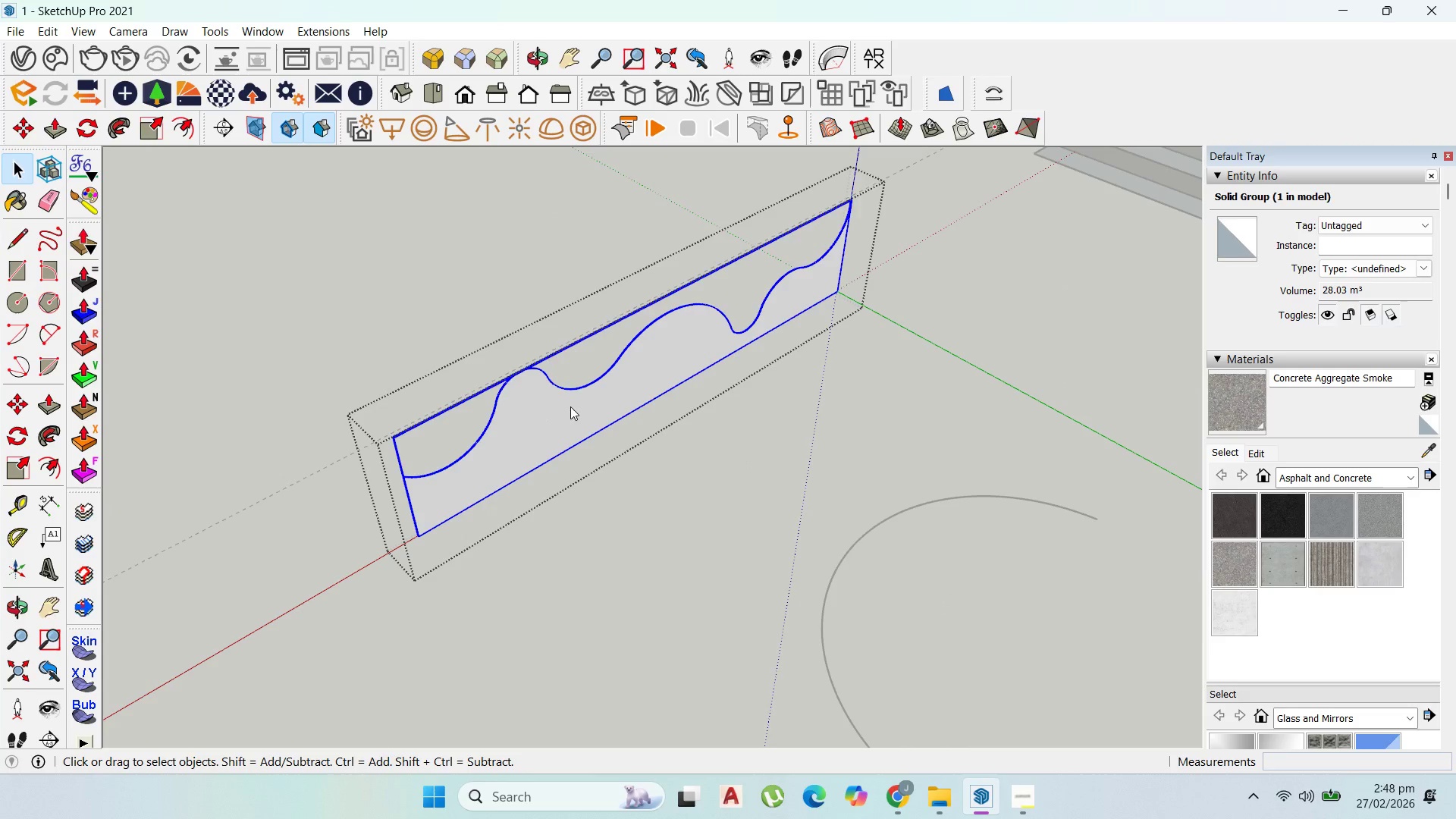 
double_click([616, 491])
 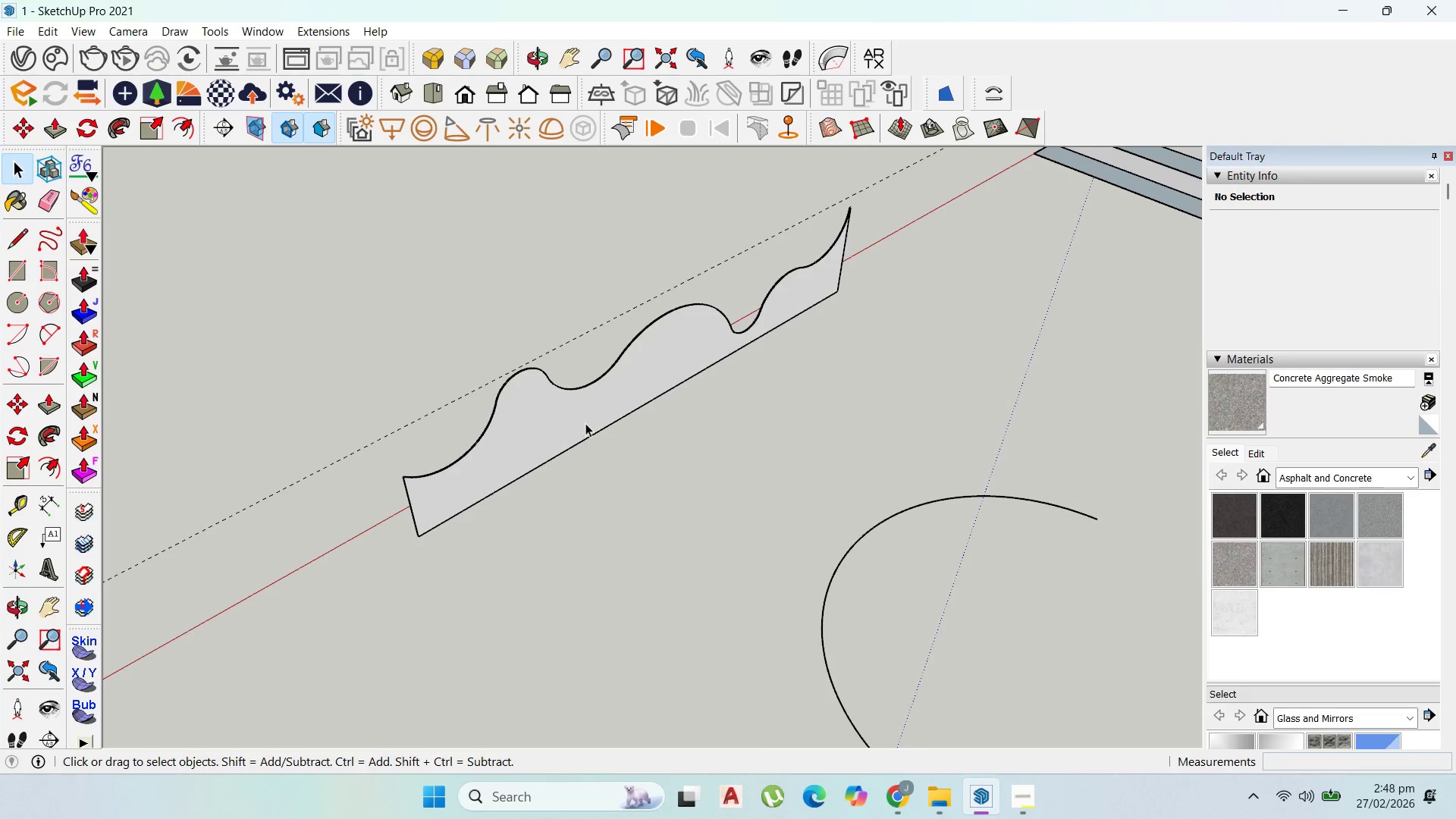 
double_click([583, 419])
 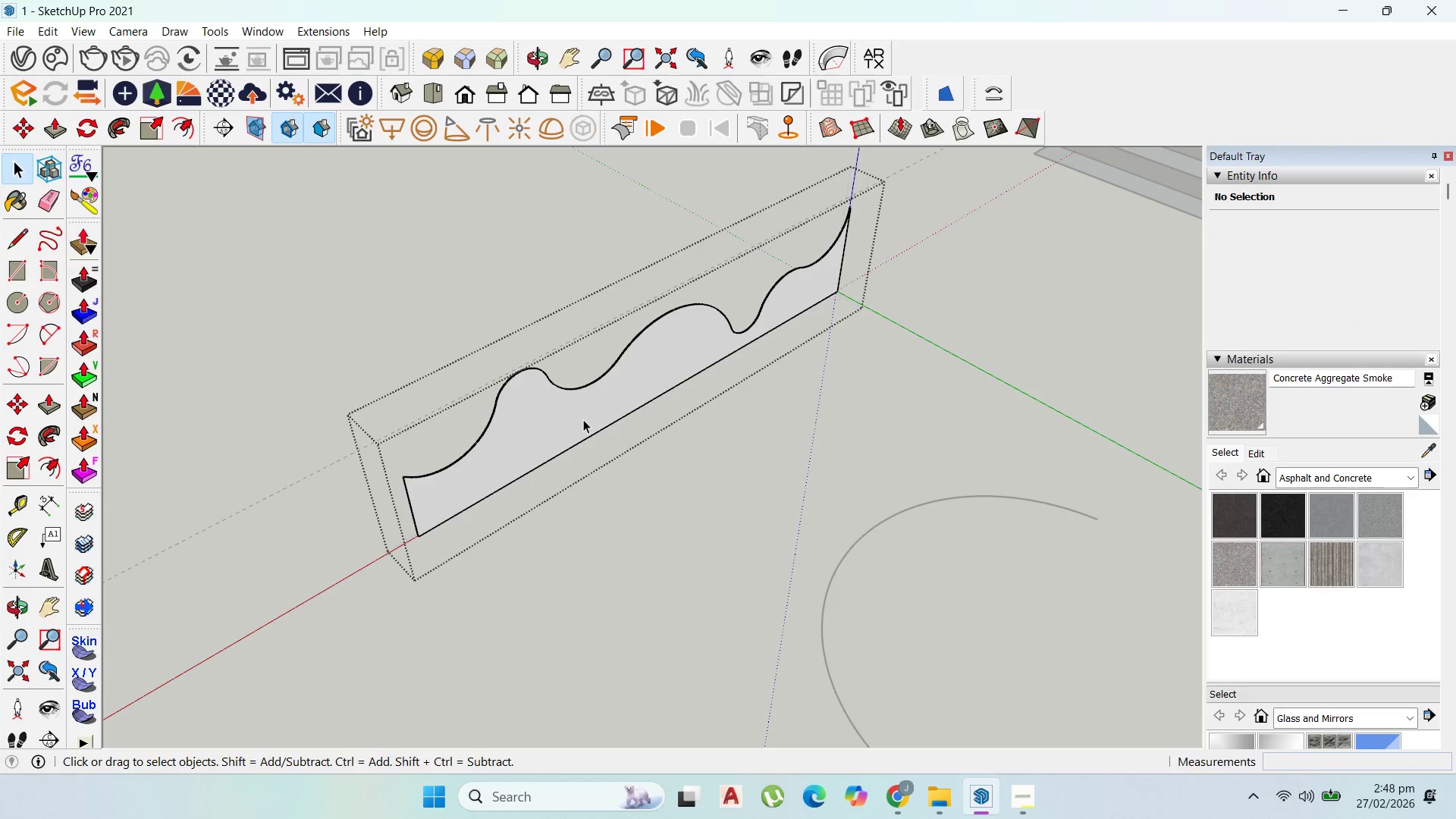 
triple_click([583, 419])
 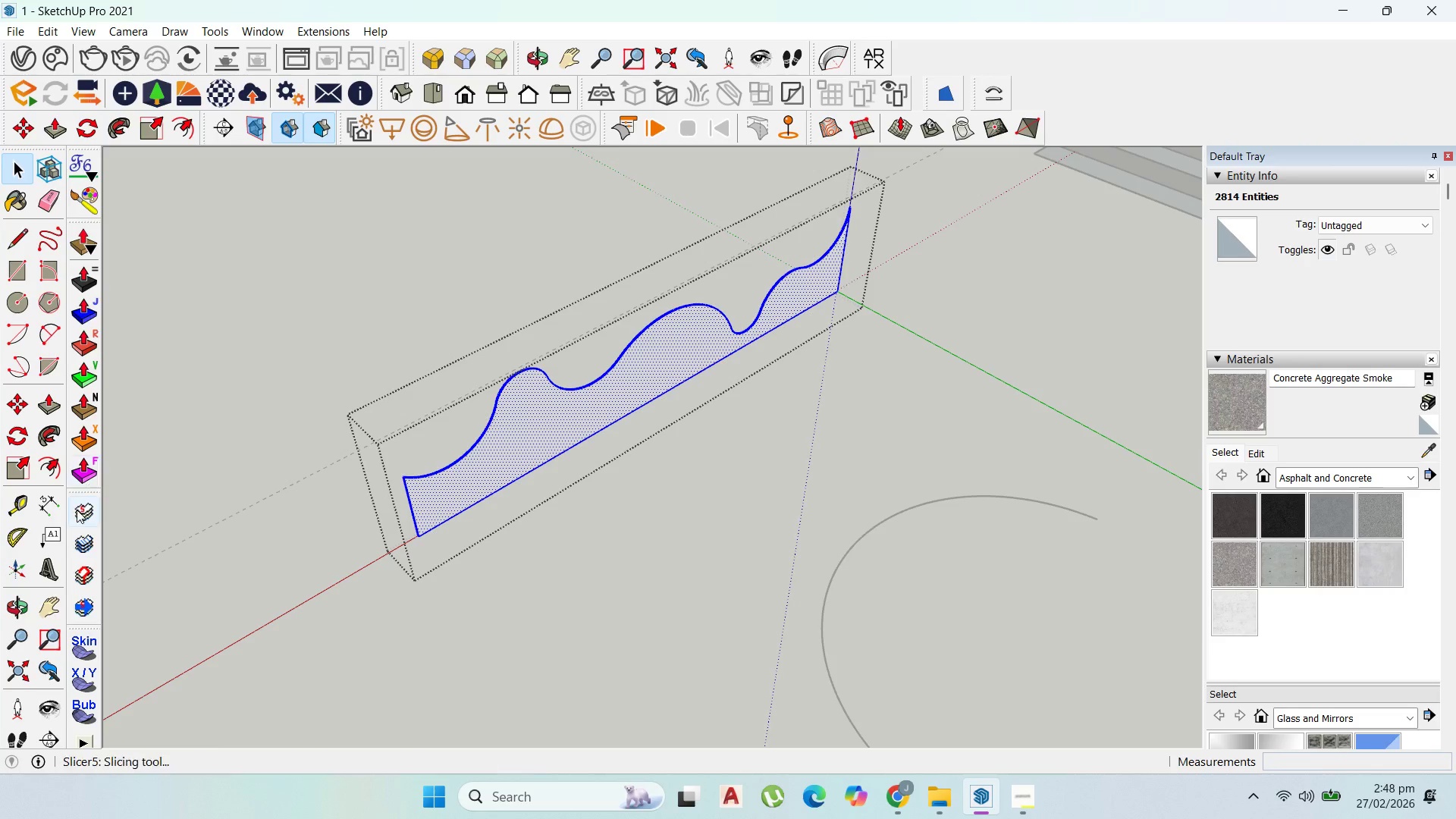 
left_click([89, 516])
 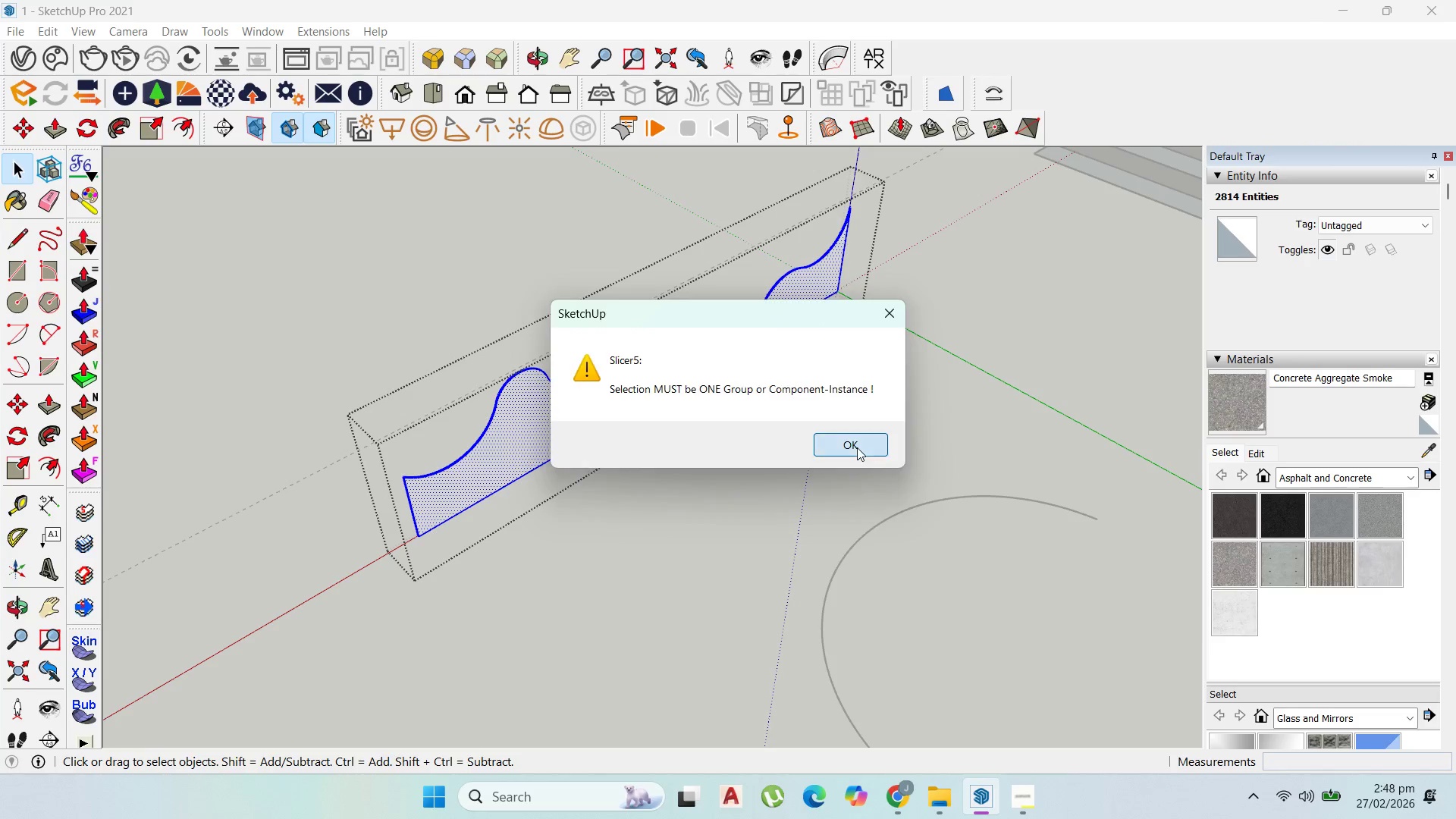 
double_click([758, 544])
 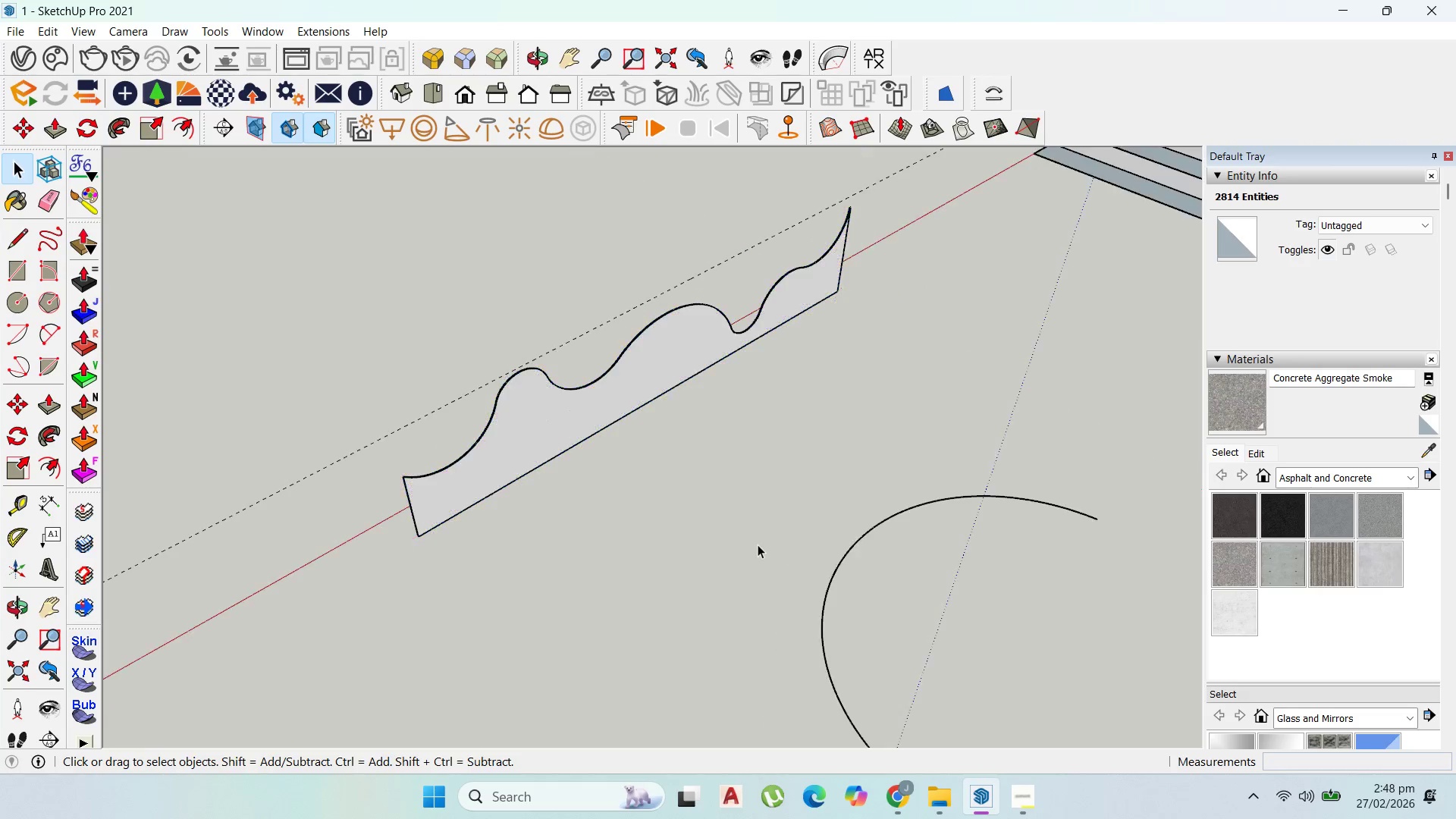 
triple_click([758, 544])
 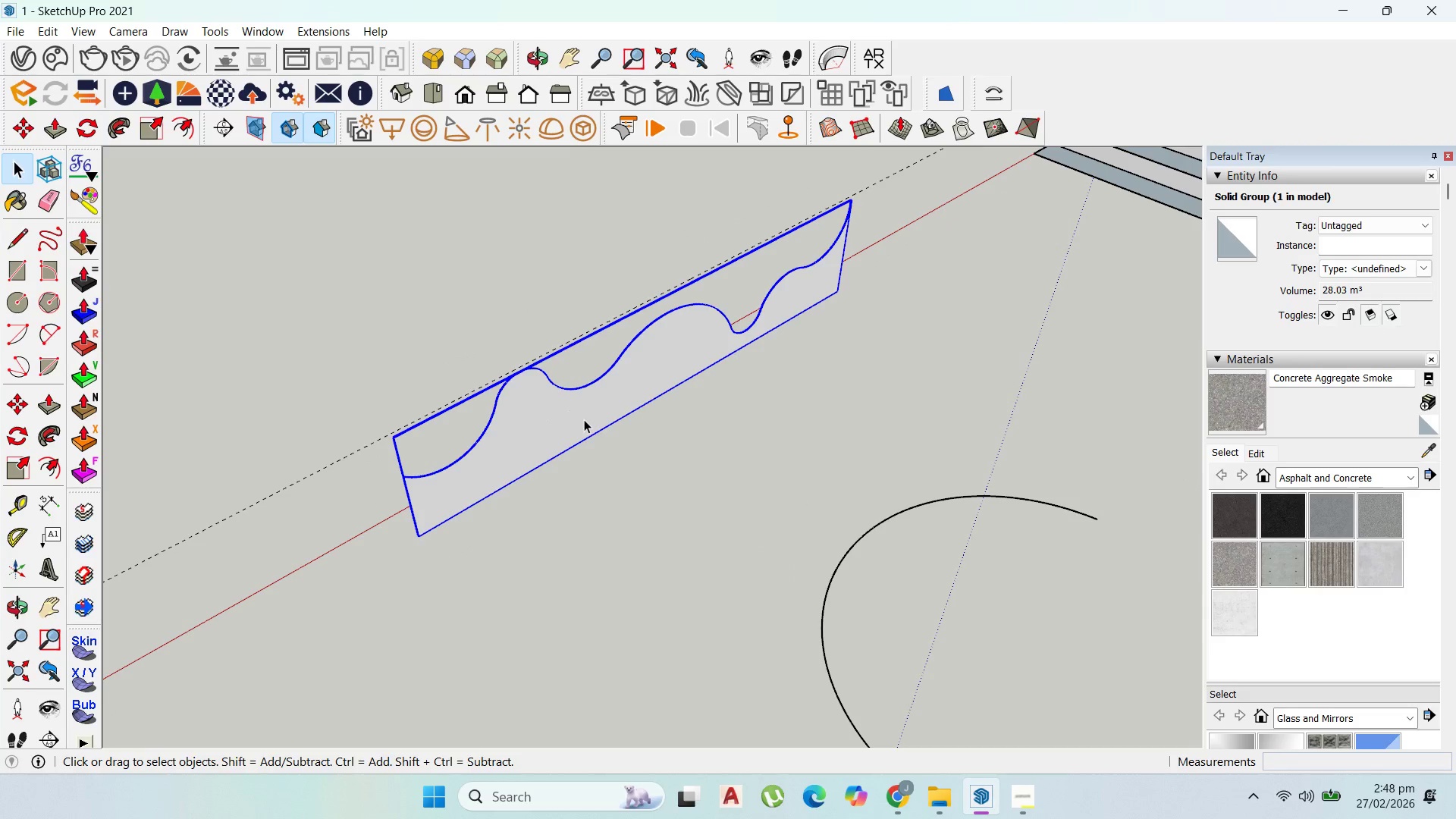 
right_click([584, 419])
 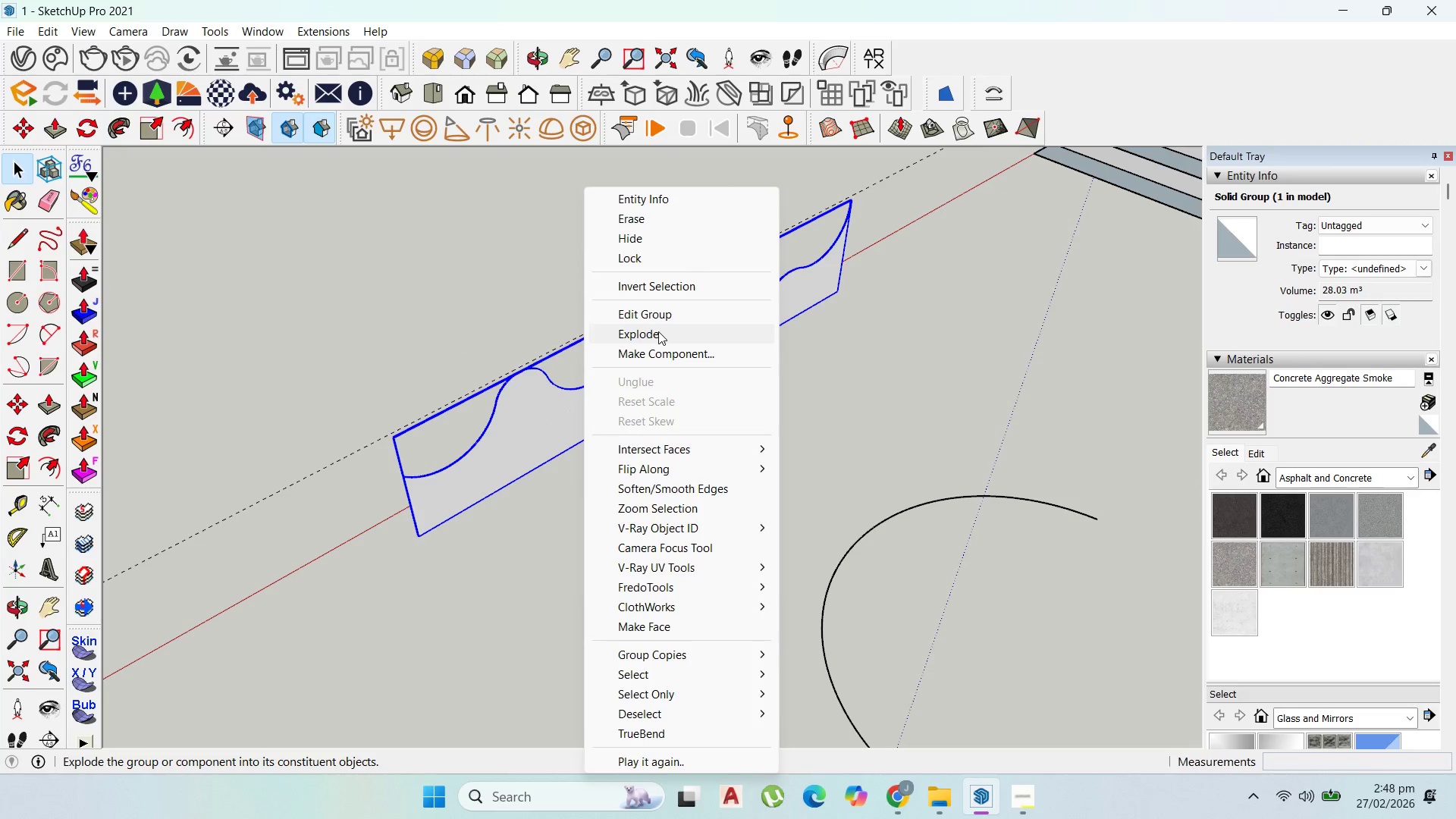 
left_click([658, 331])
 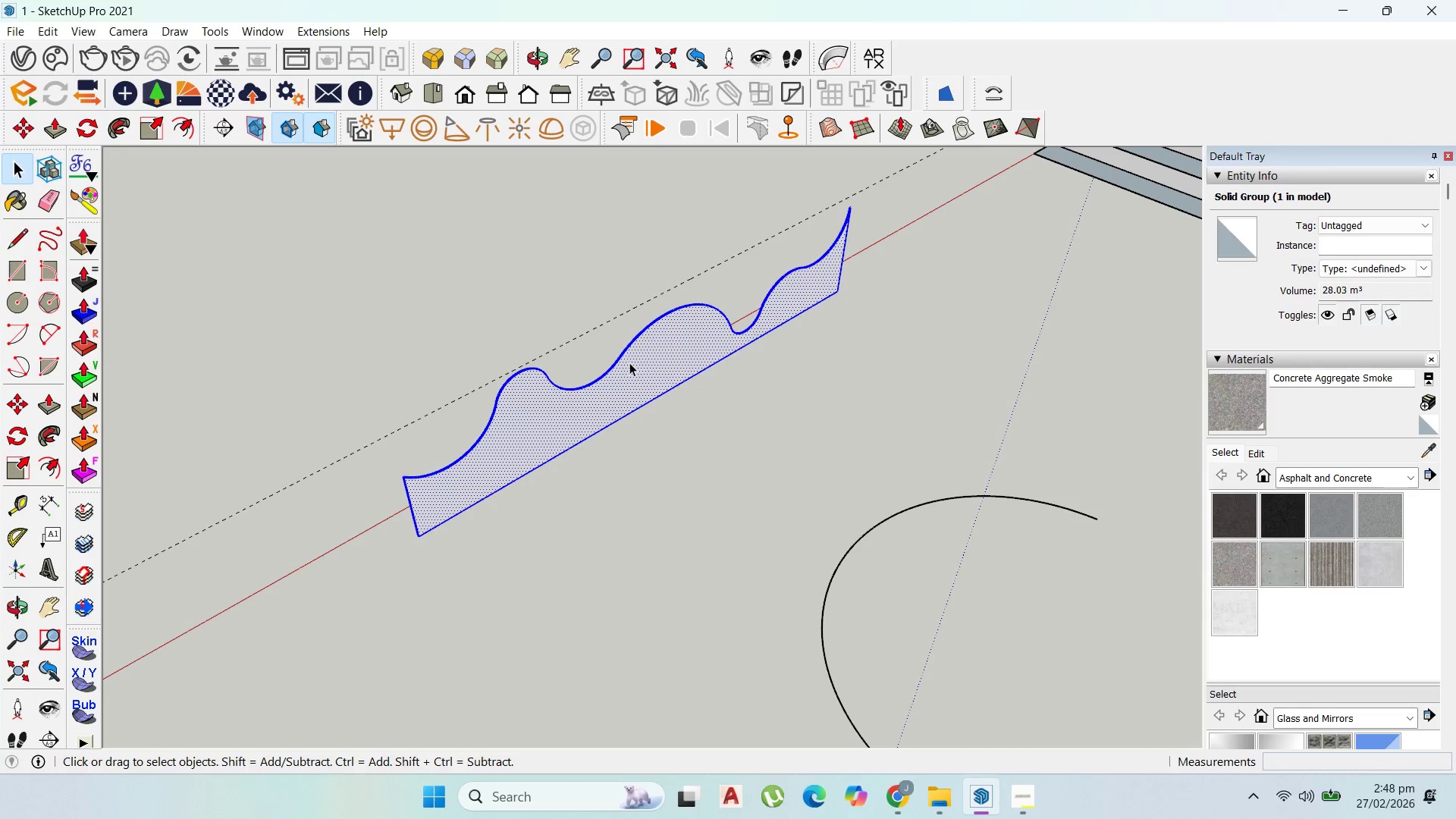 
double_click([629, 362])
 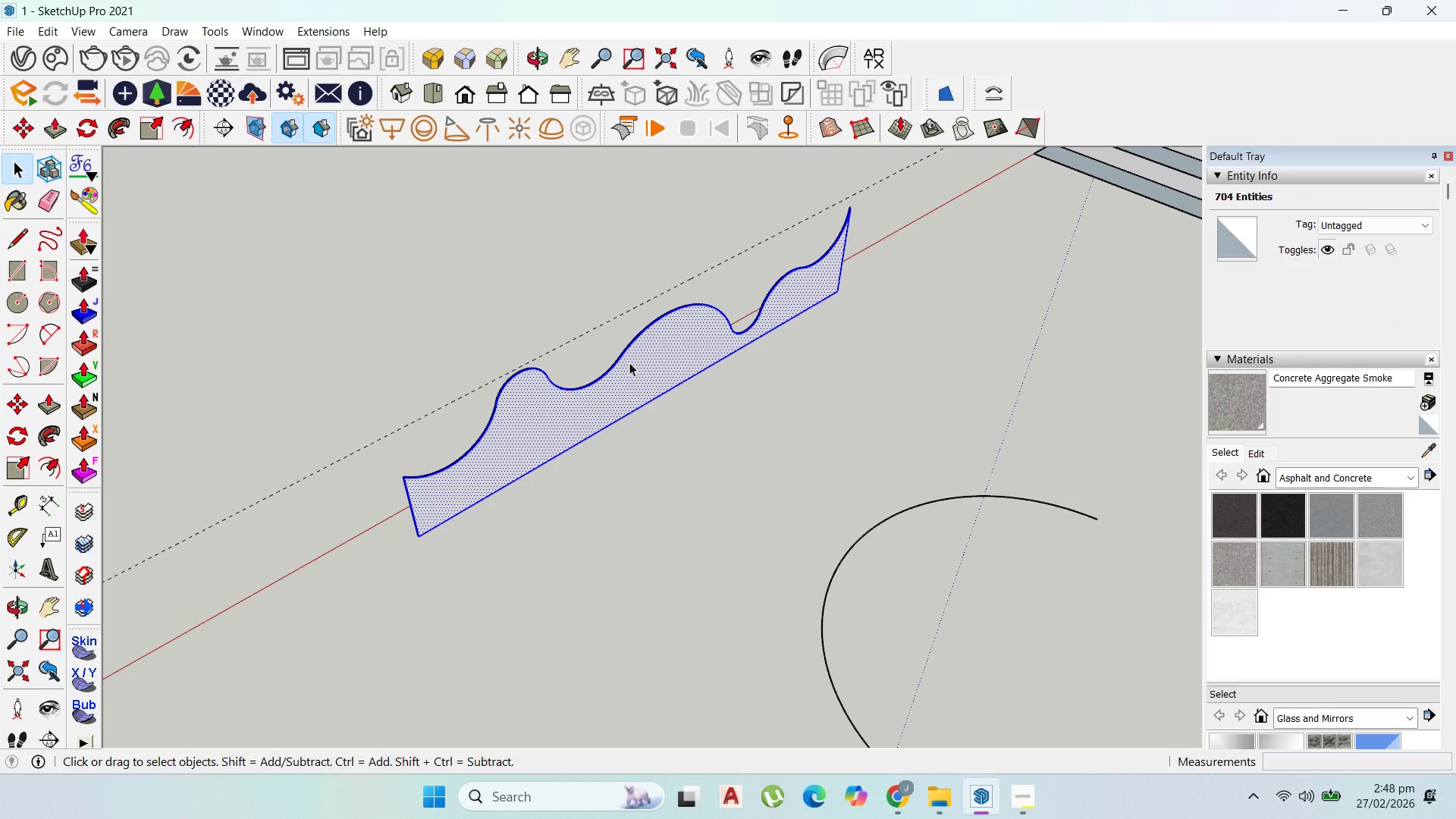 
double_click([629, 362])
 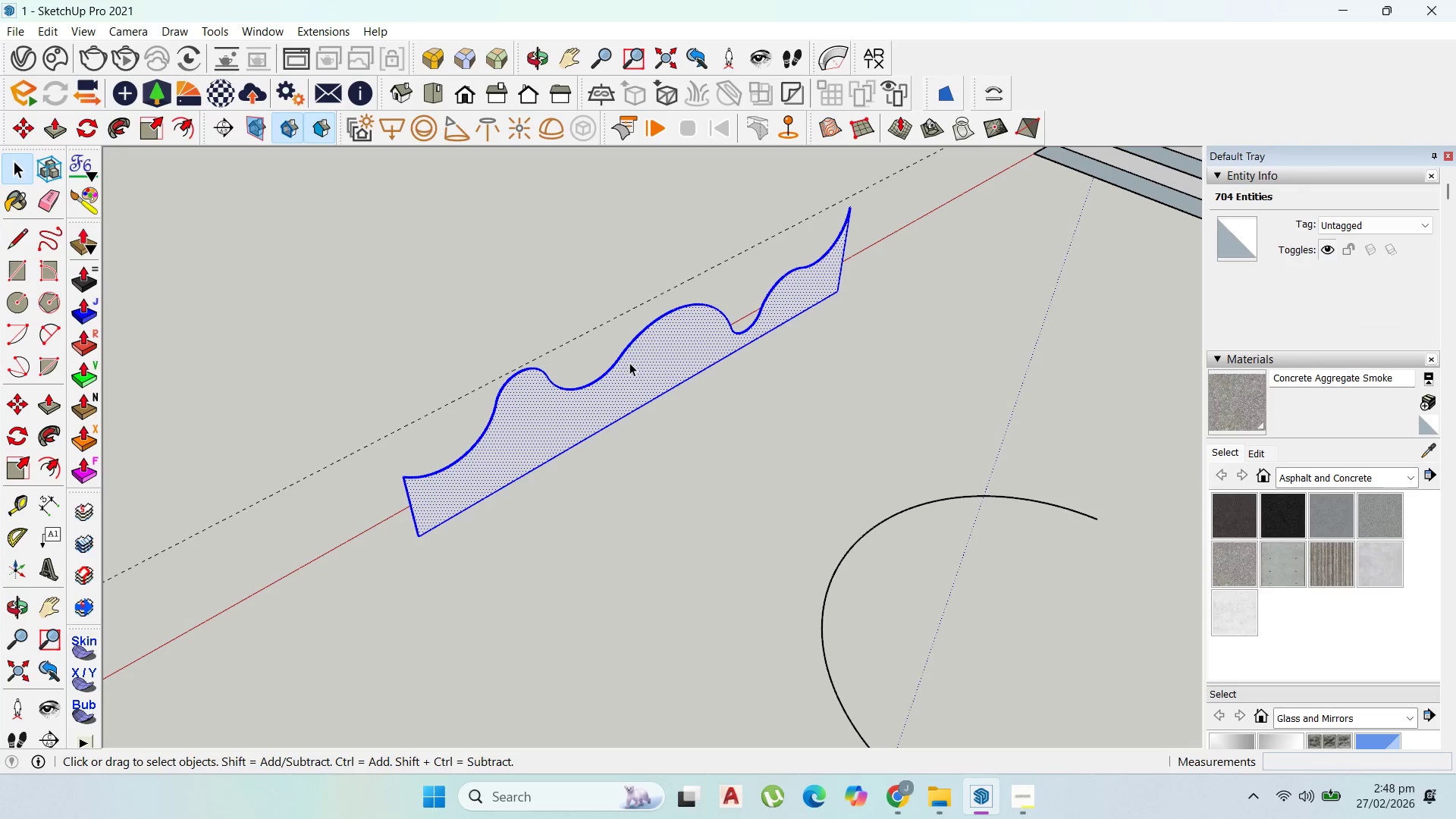 
triple_click([629, 362])
 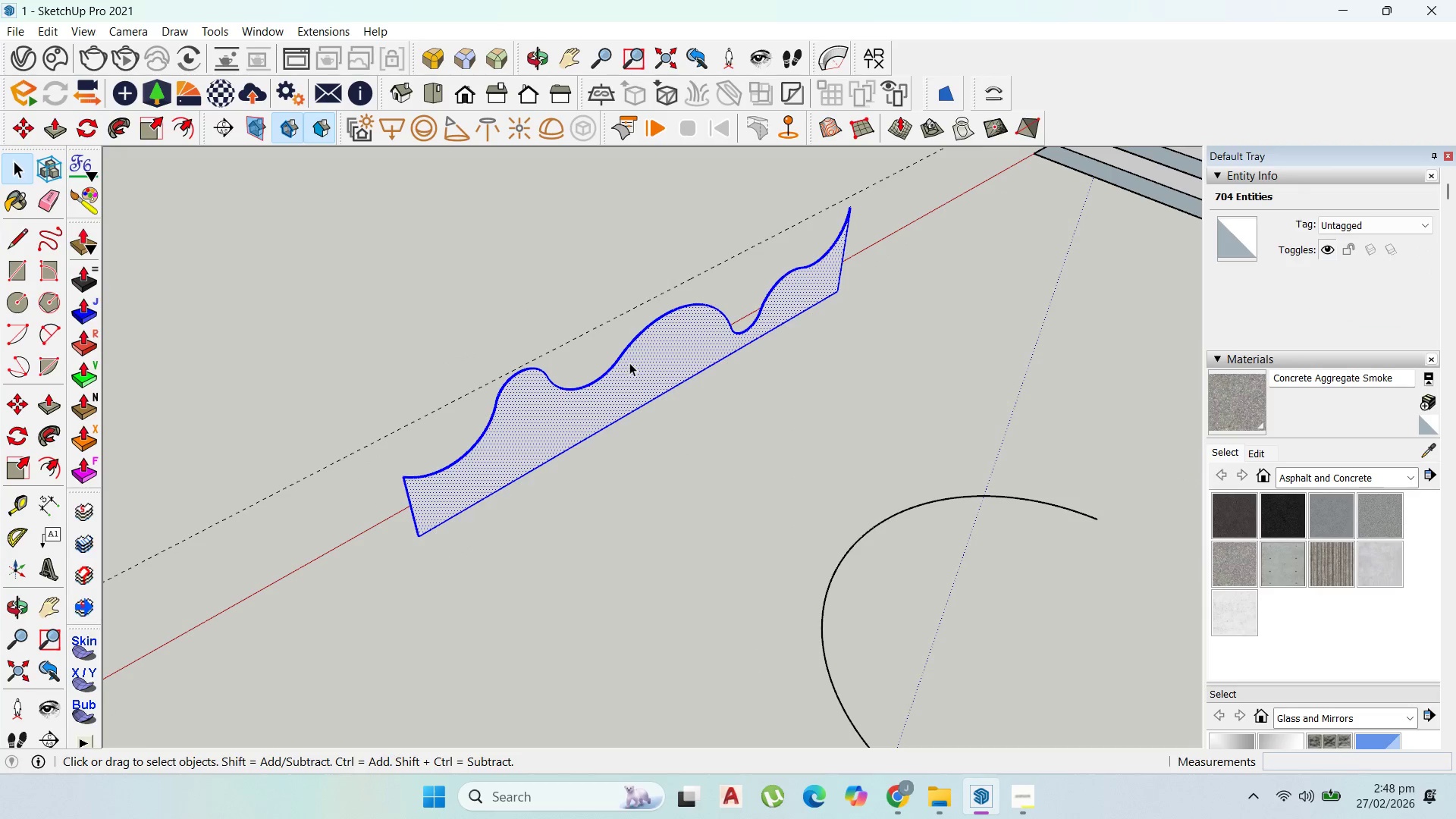 
triple_click([629, 362])
 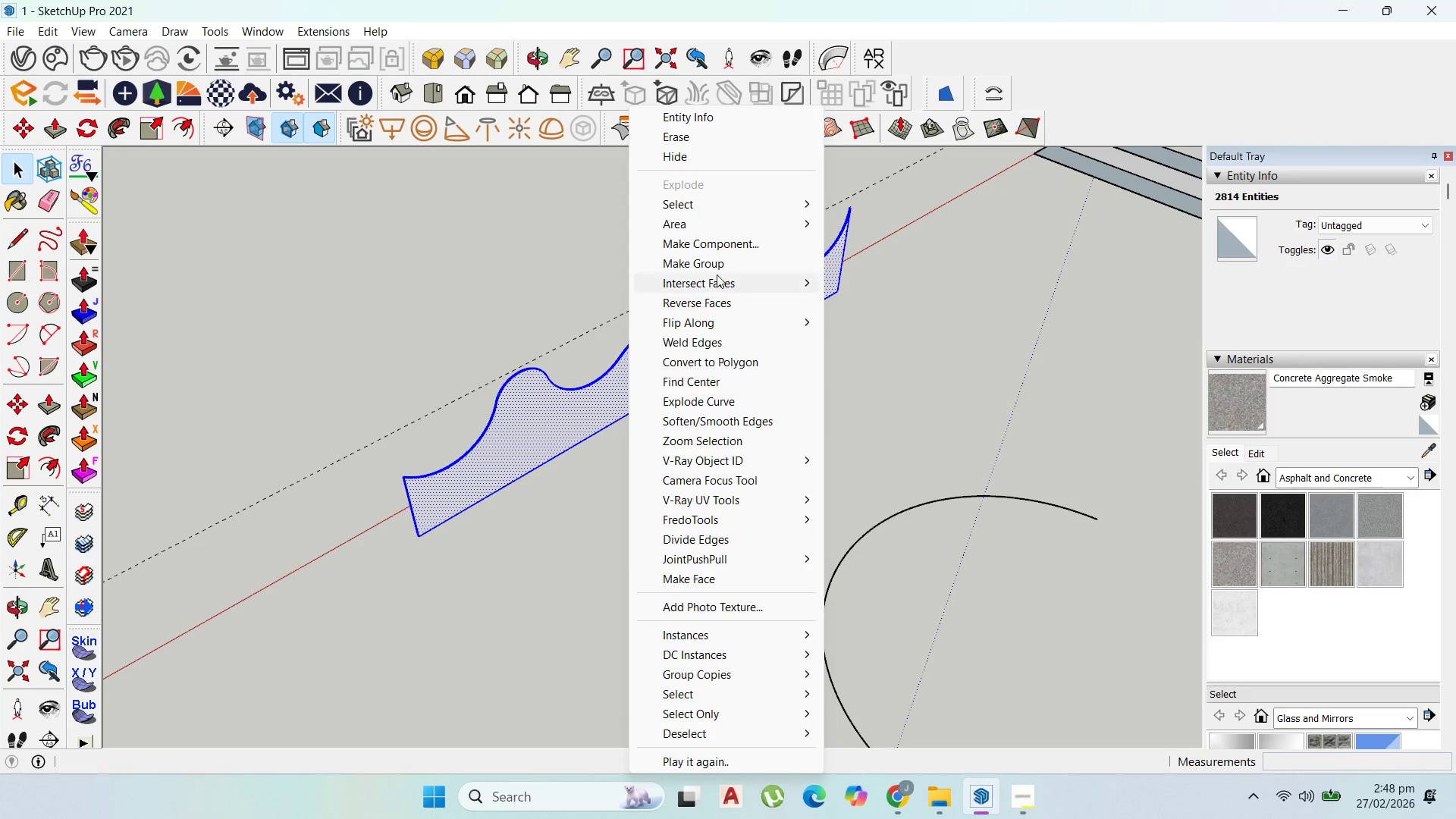 
left_click([719, 265])
 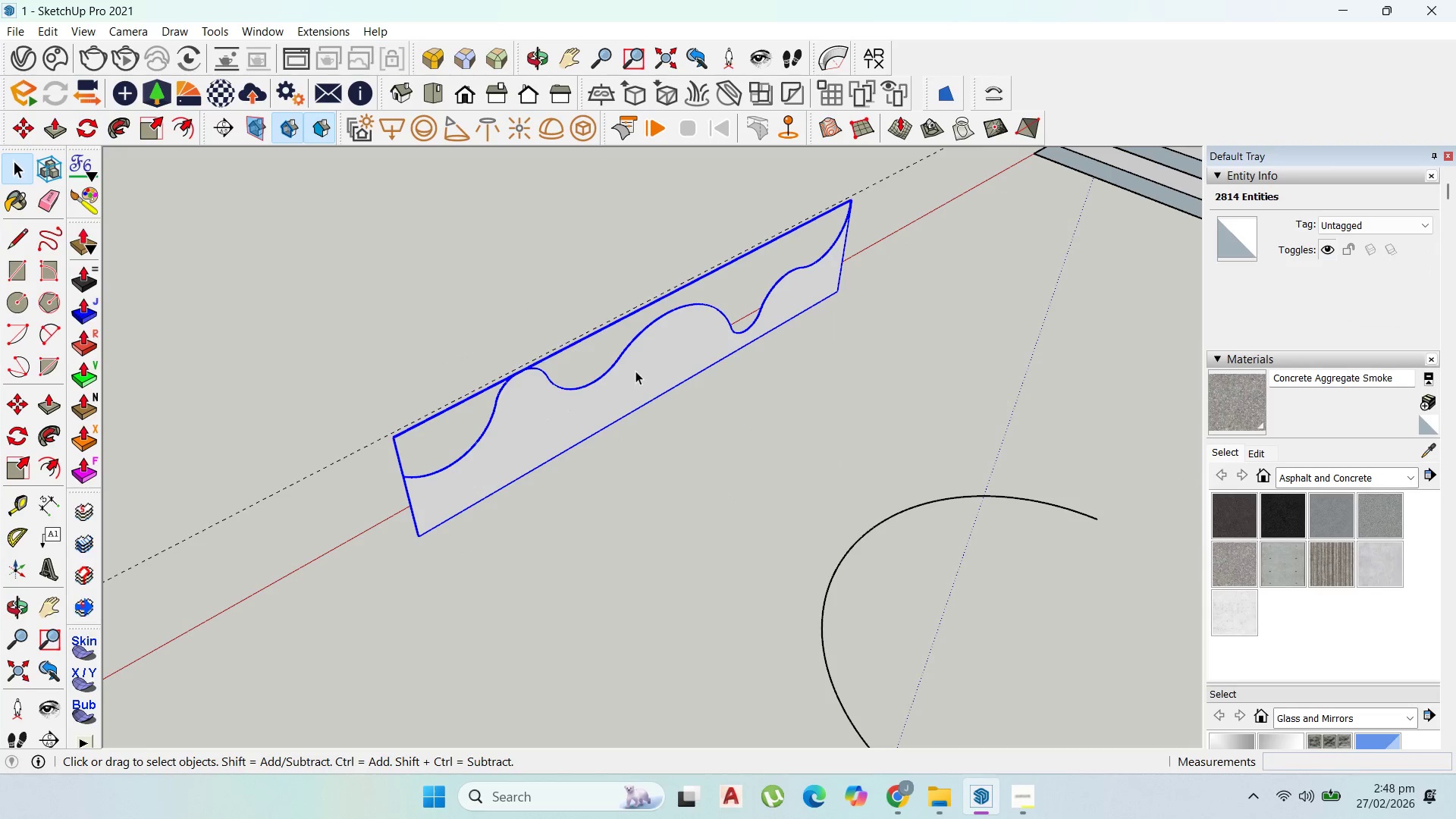 
right_click([635, 371])
 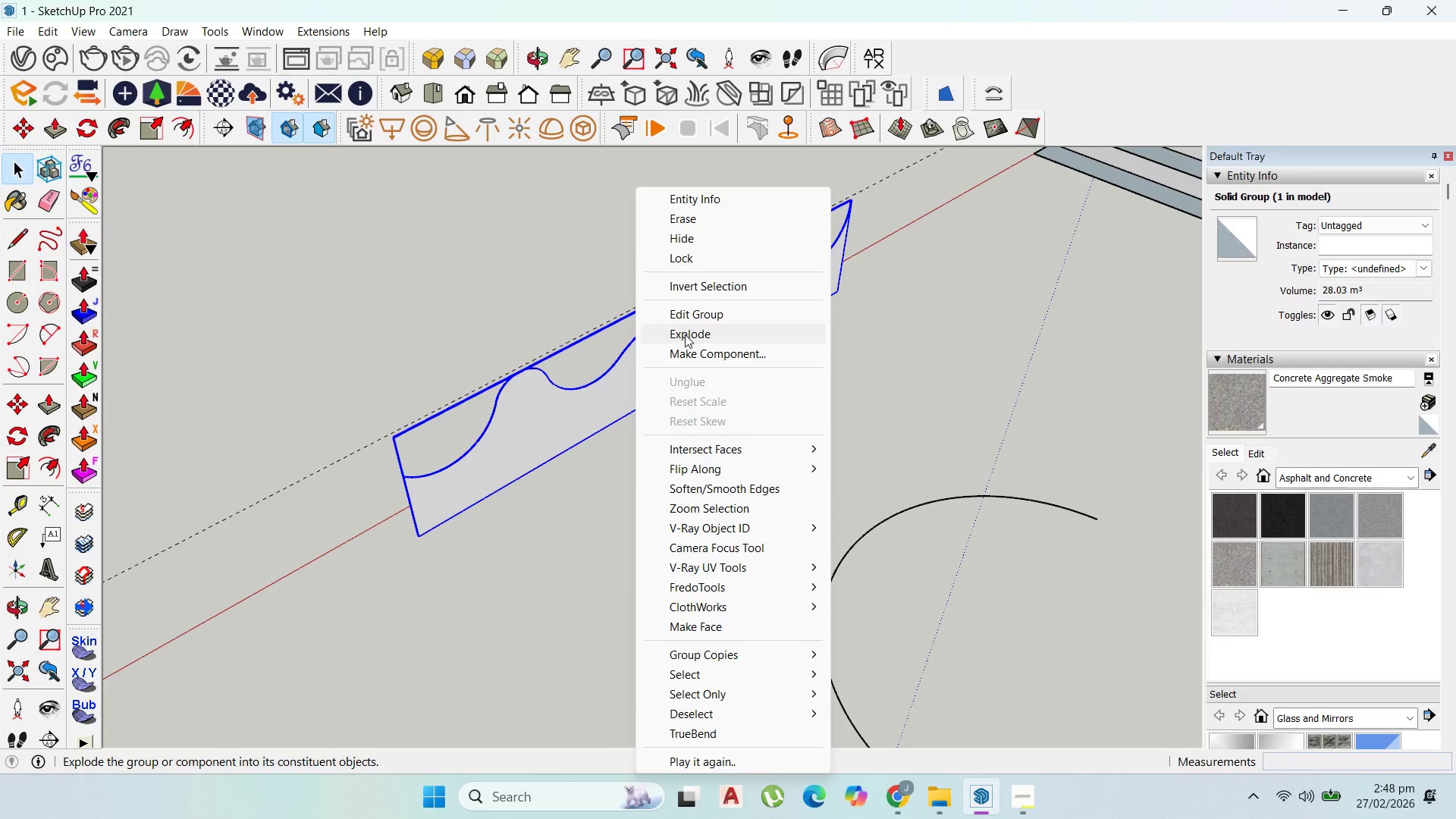 
left_click([686, 336])
 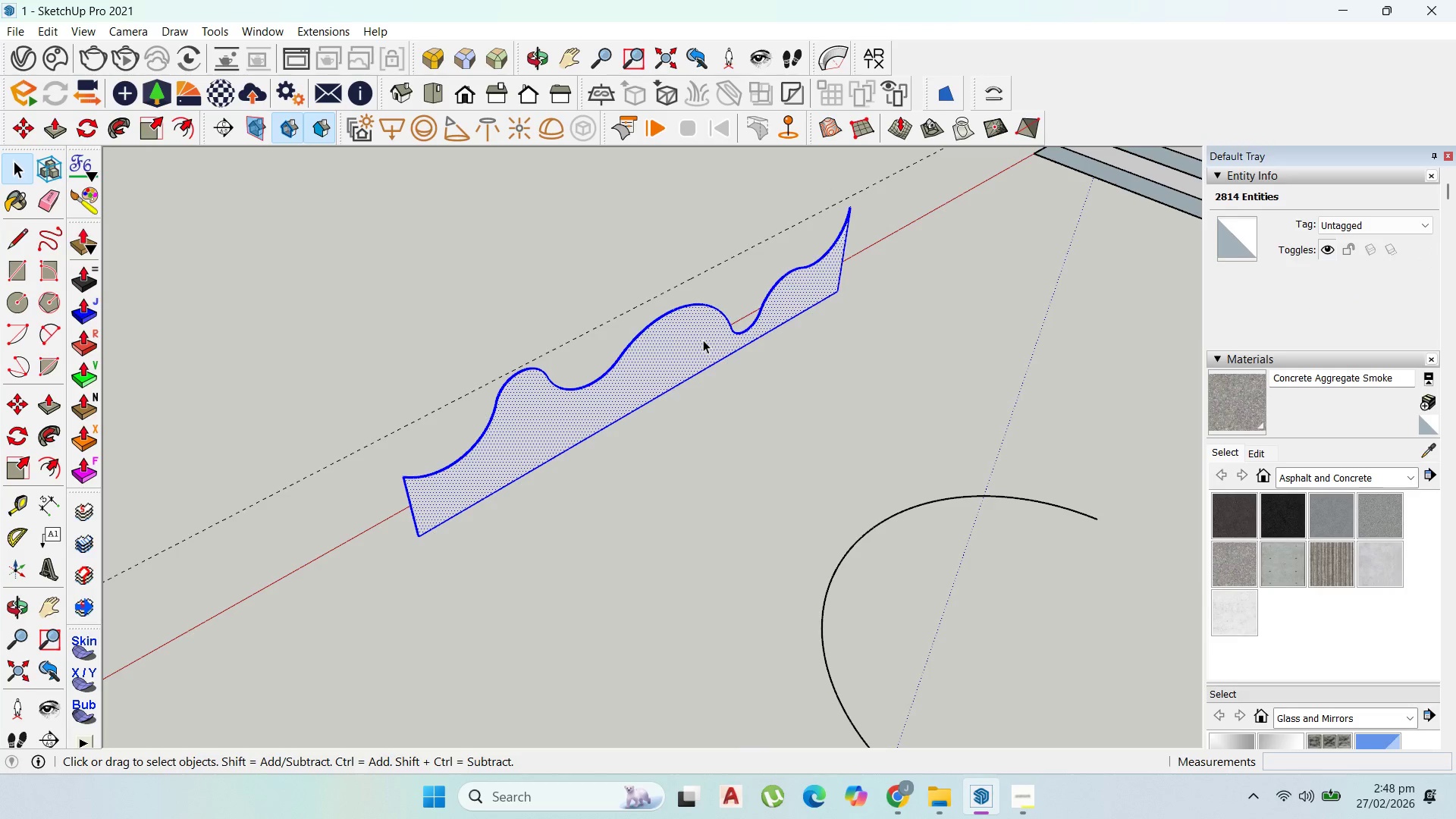 
right_click([703, 340])
 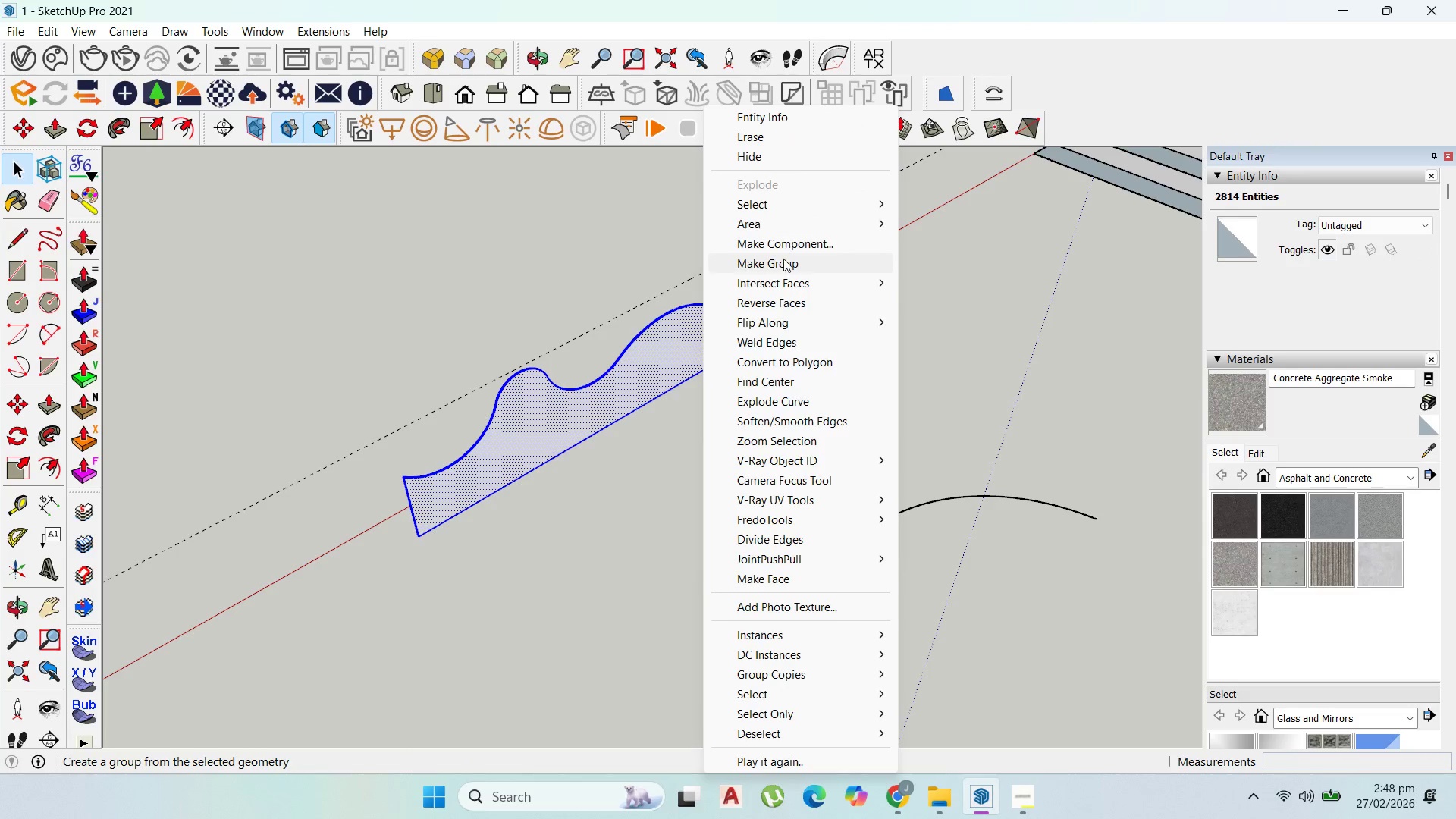 
left_click([791, 242])
 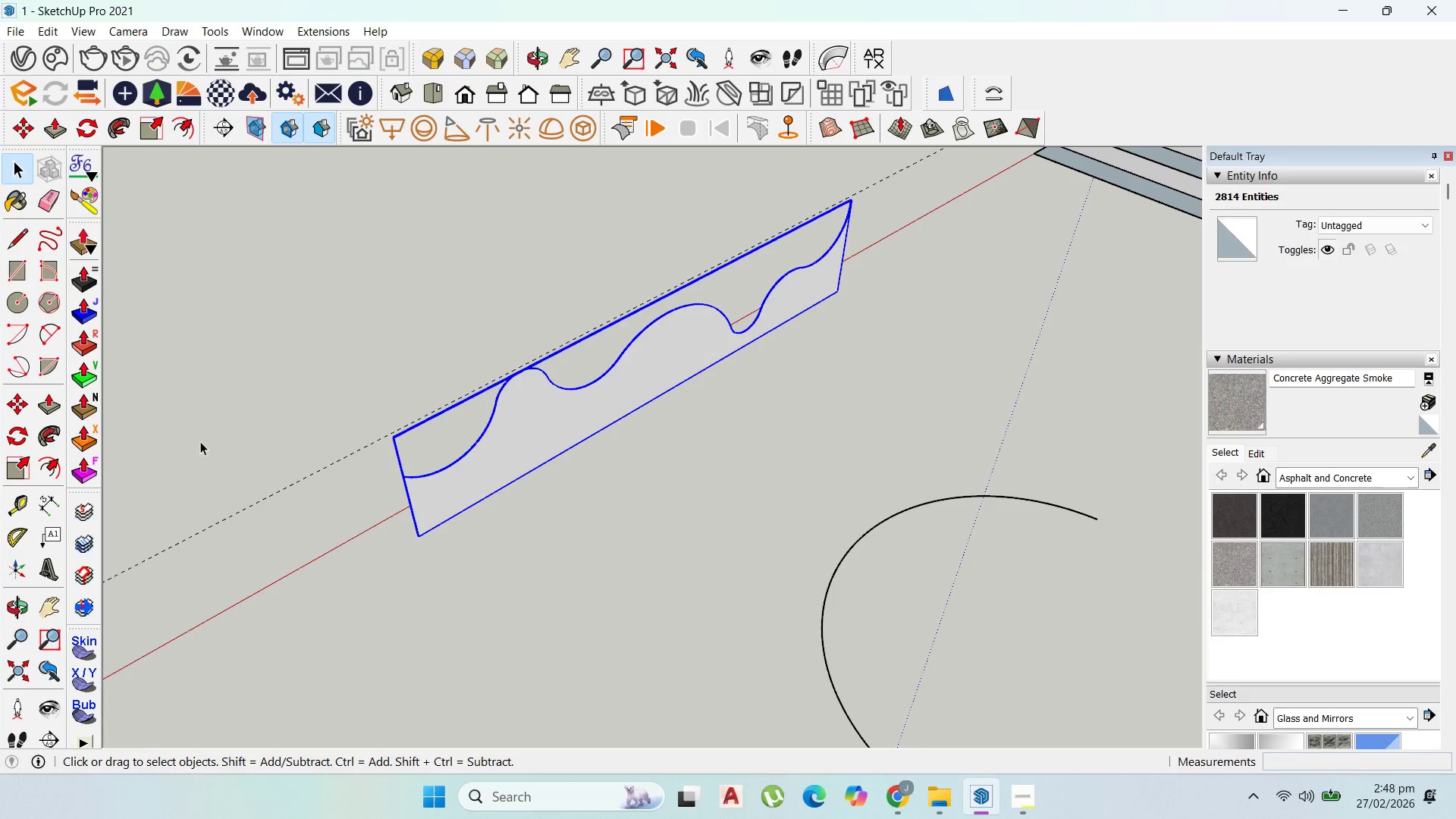 
left_click([82, 507])
 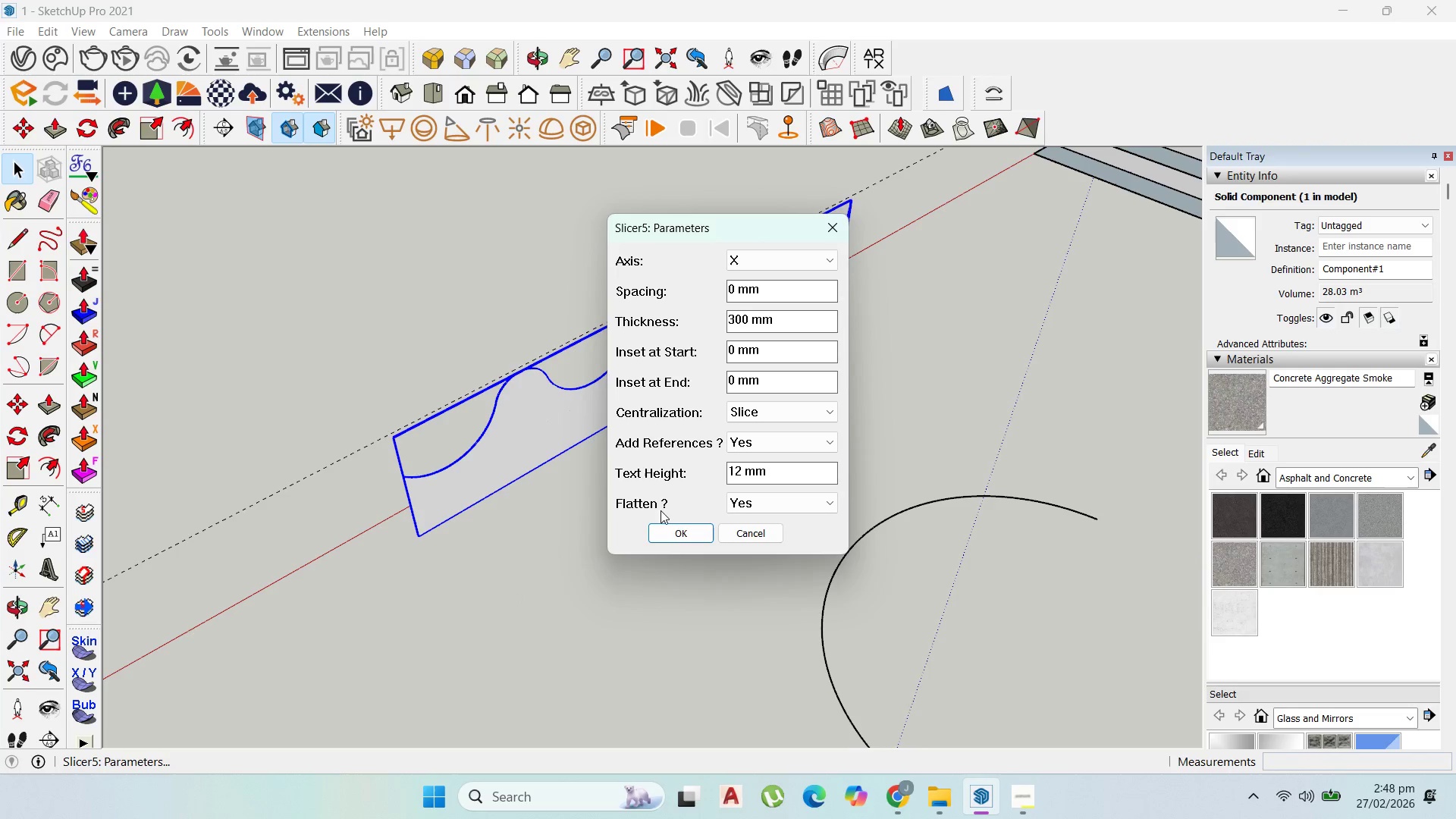 
left_click([673, 529])
 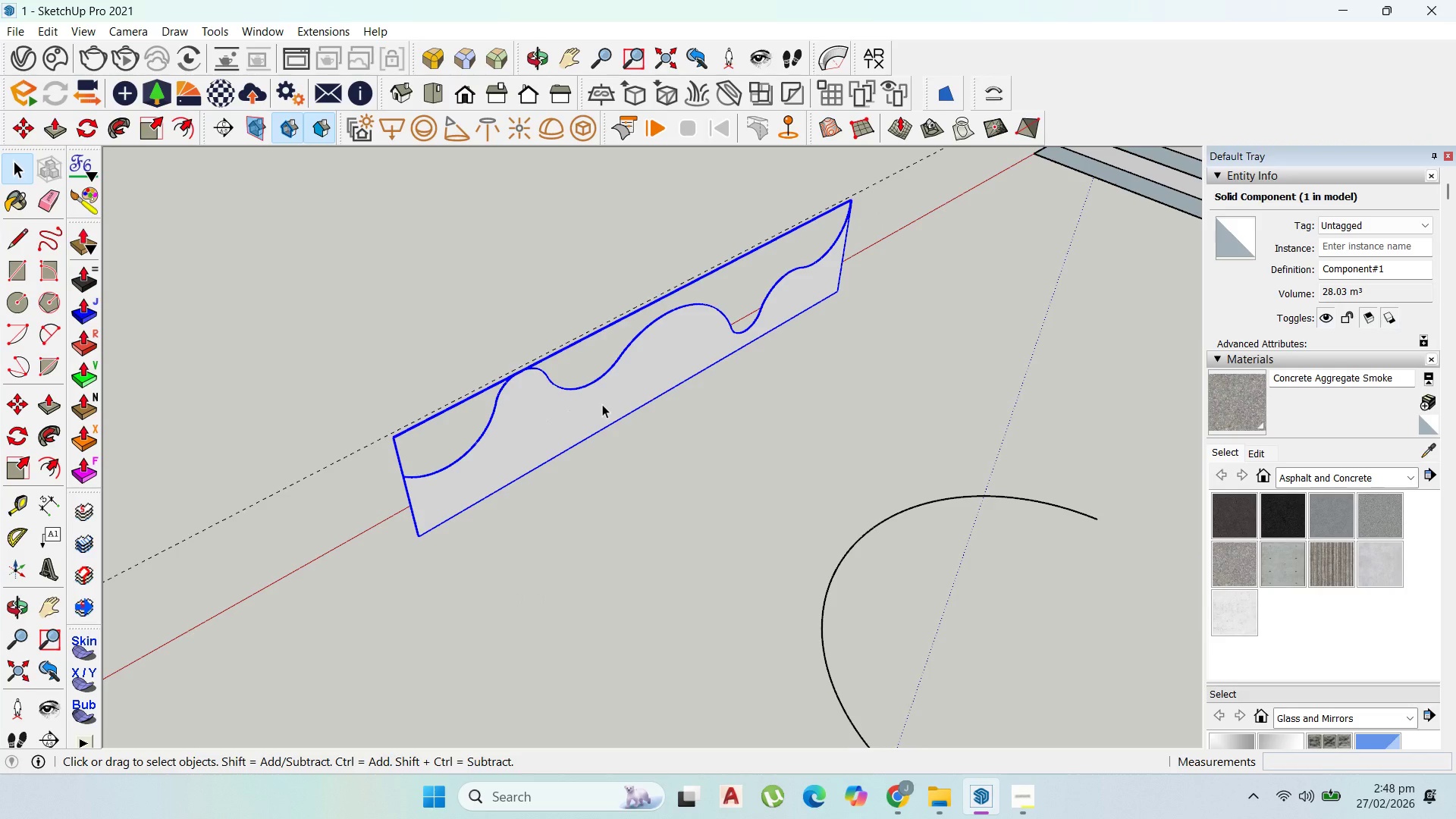 
right_click([602, 404])
 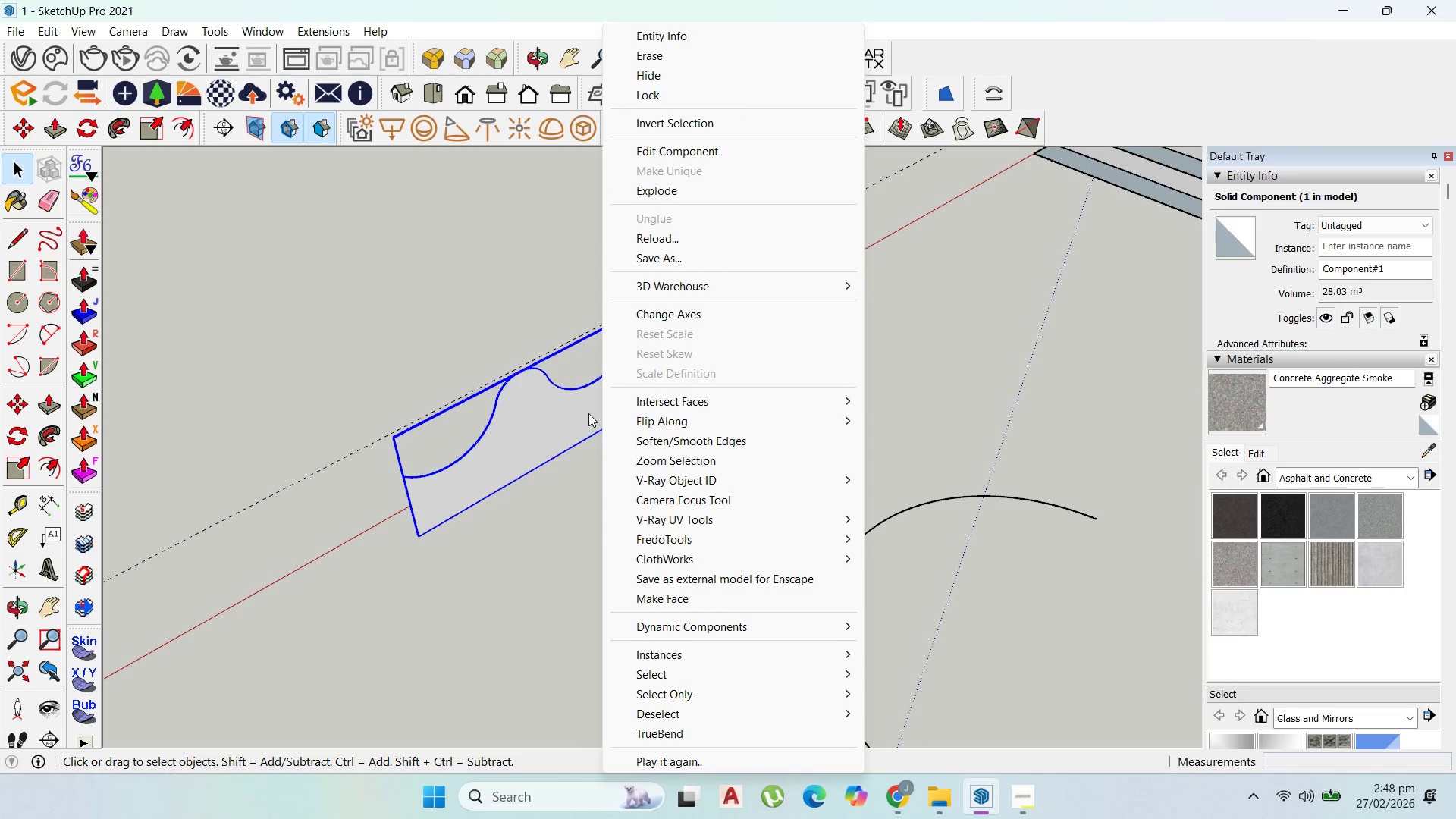 
left_click([586, 415])
 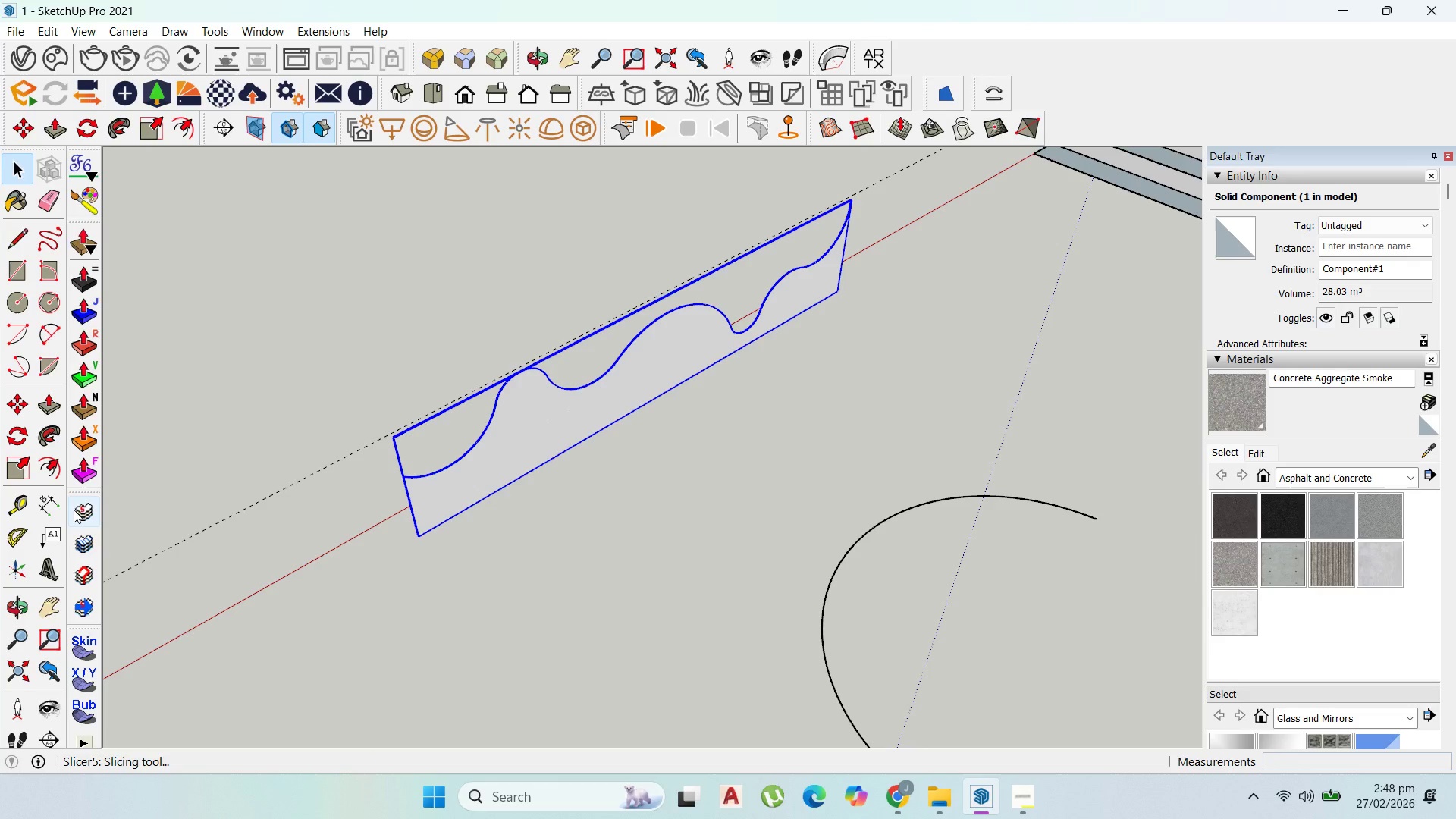 
left_click([83, 515])
 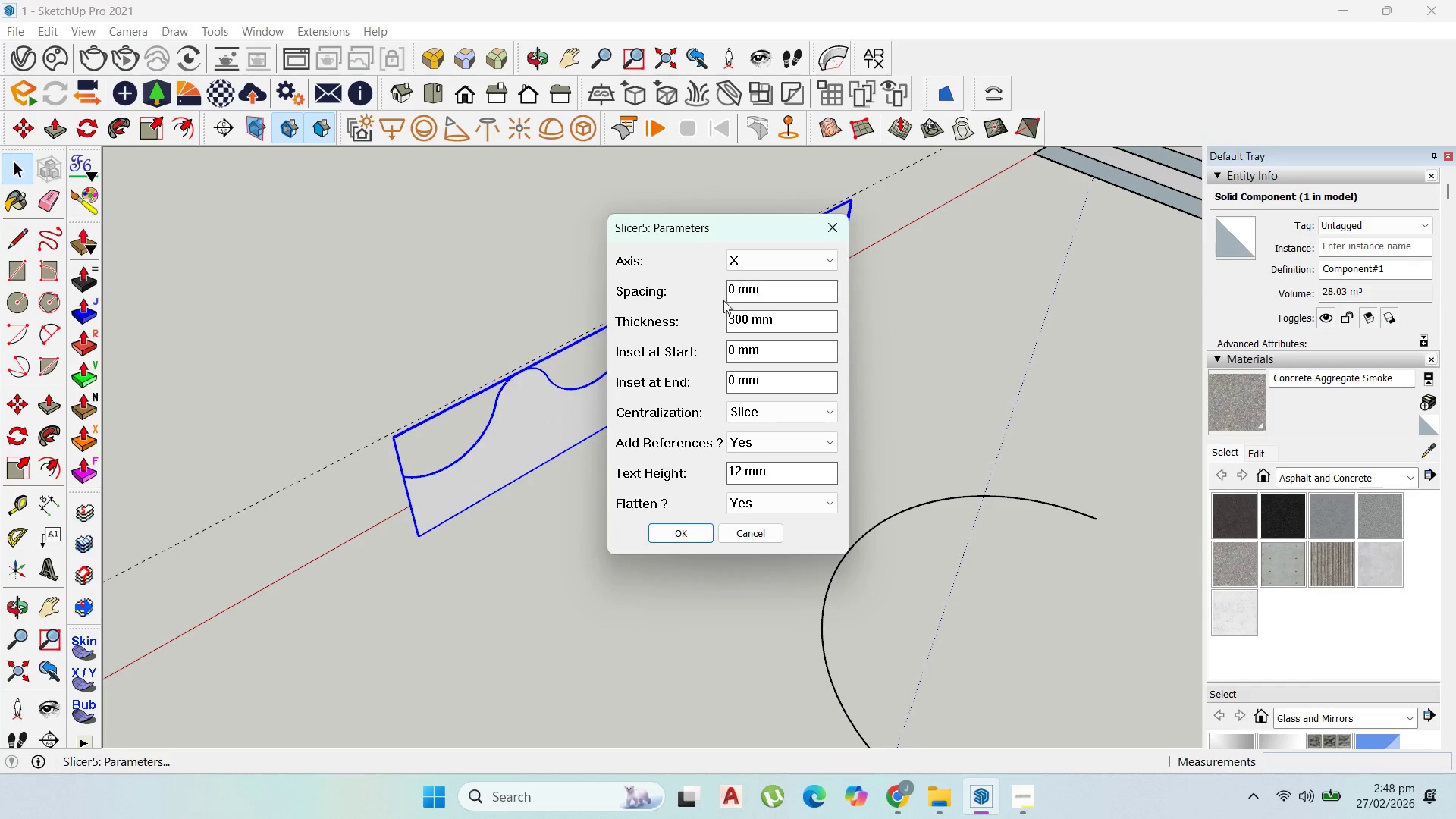 
left_click([770, 261])
 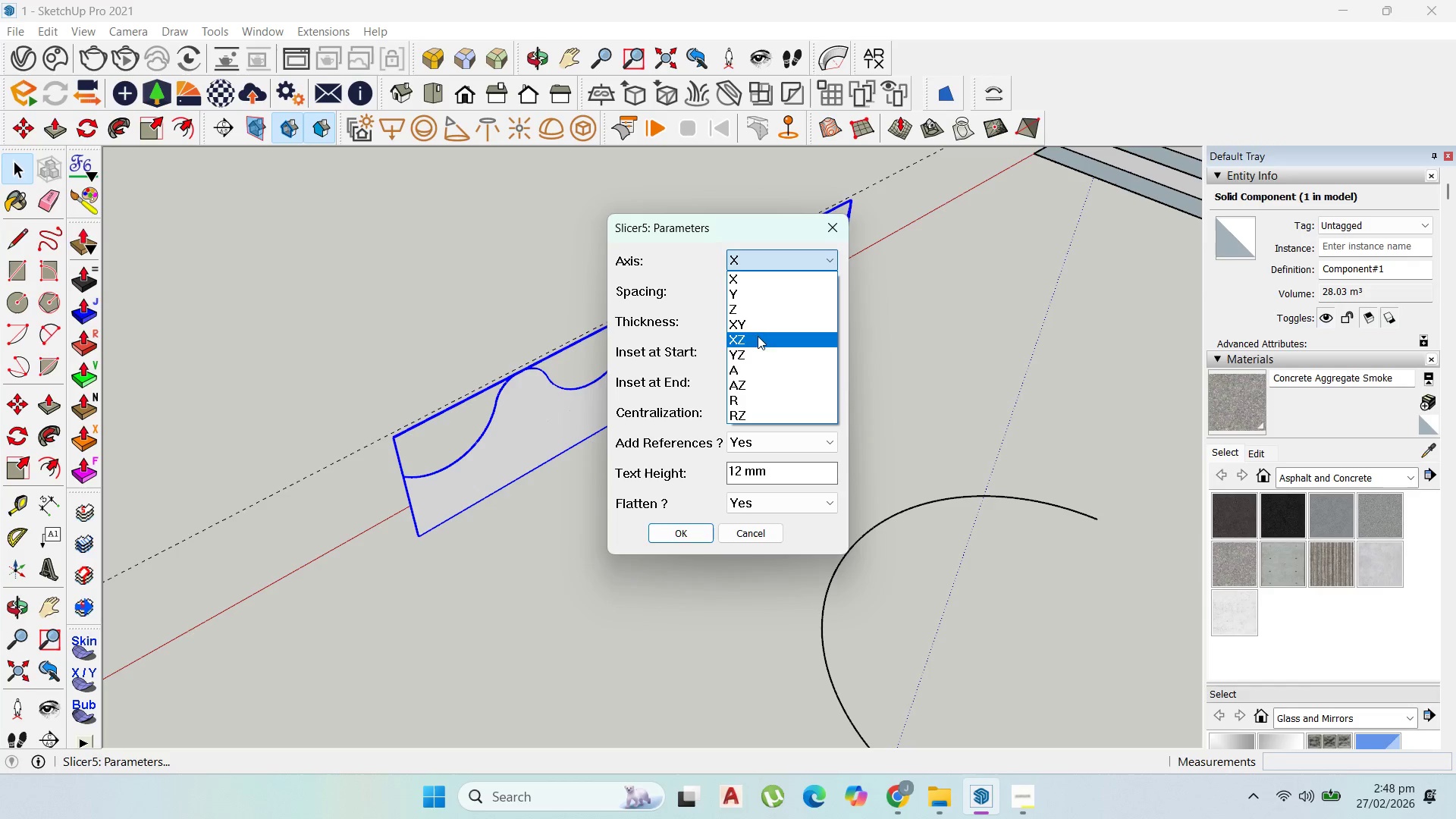 
left_click([758, 331])
 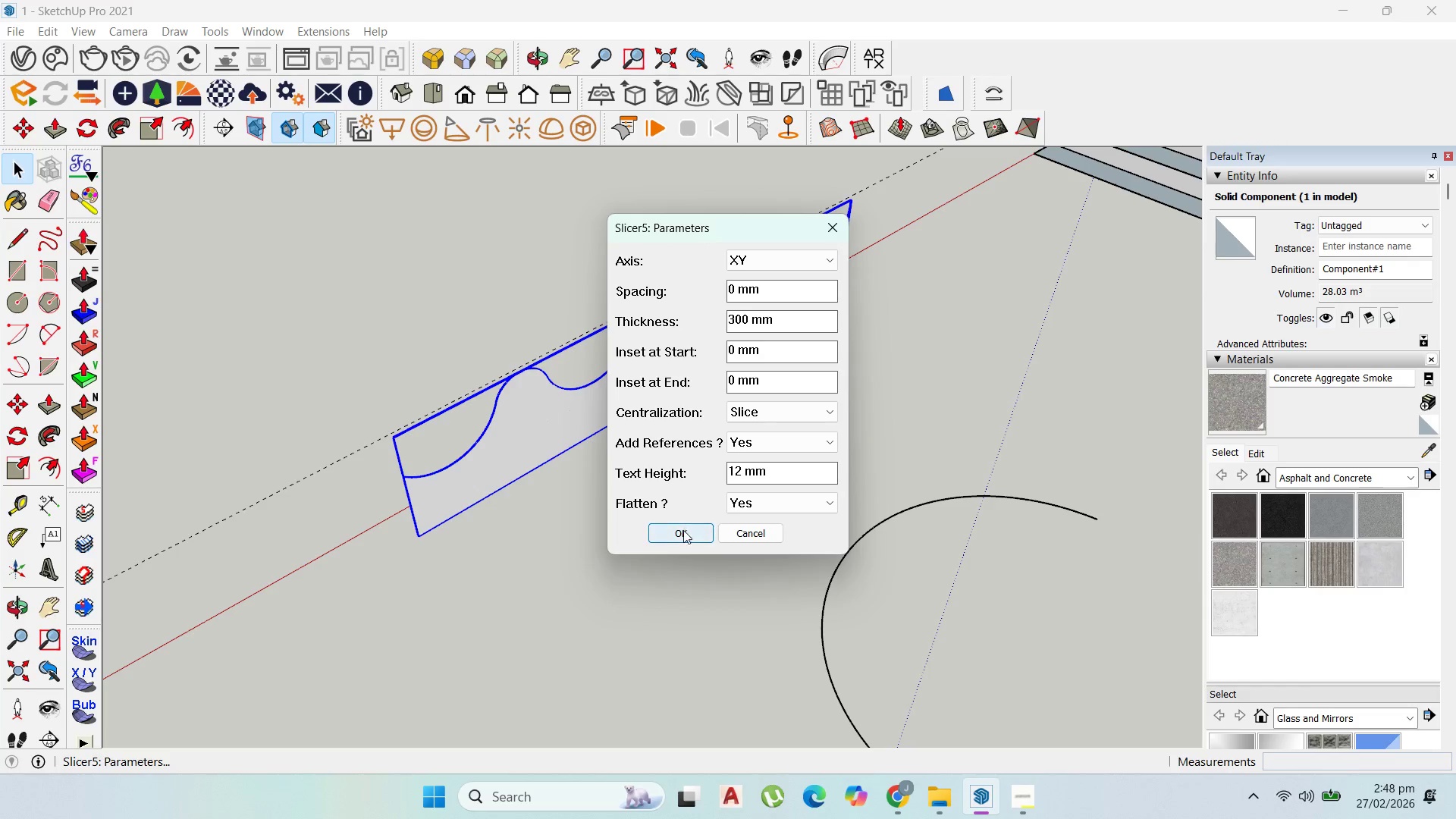 
left_click([683, 535])
 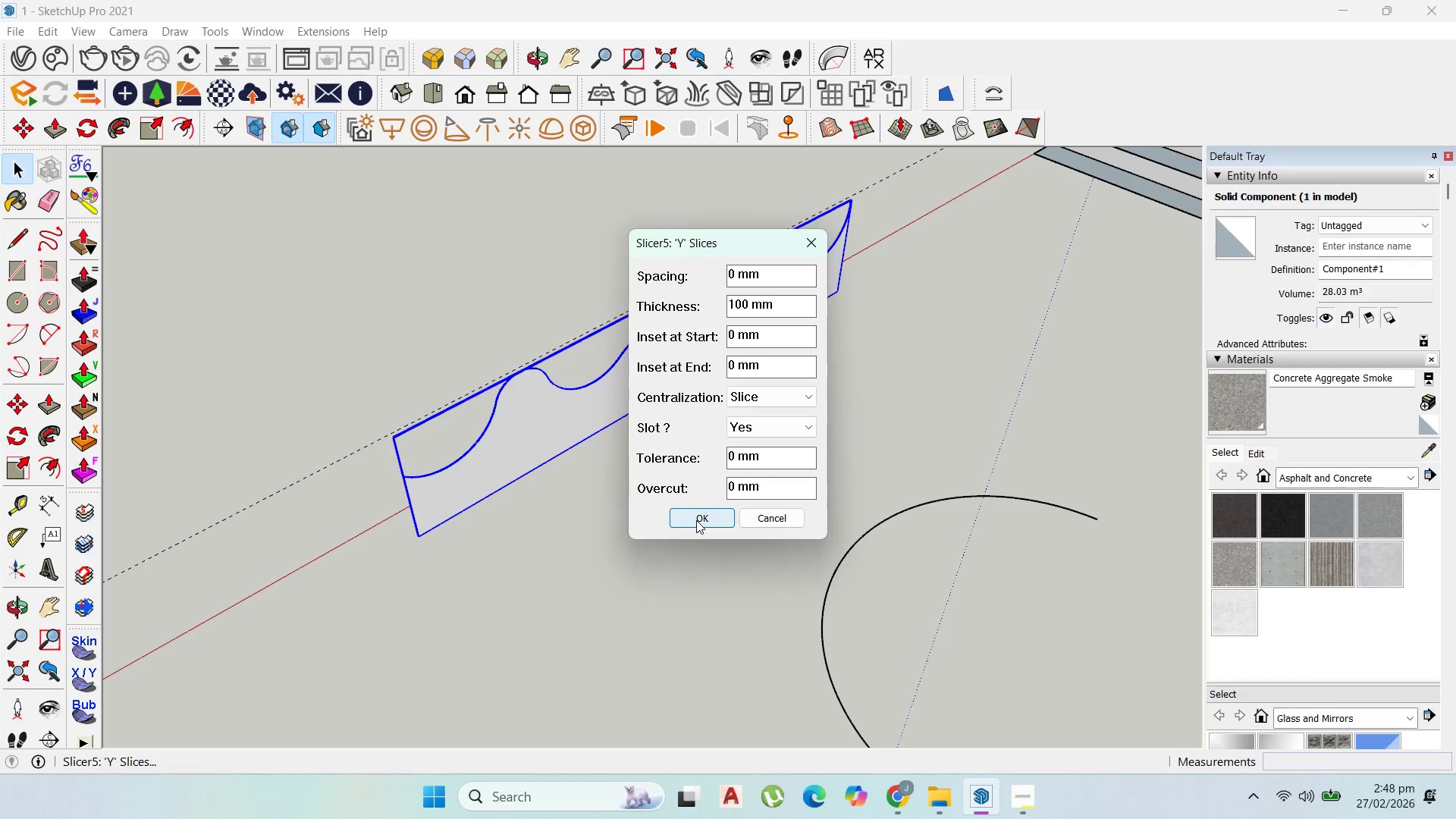 
double_click([696, 520])
 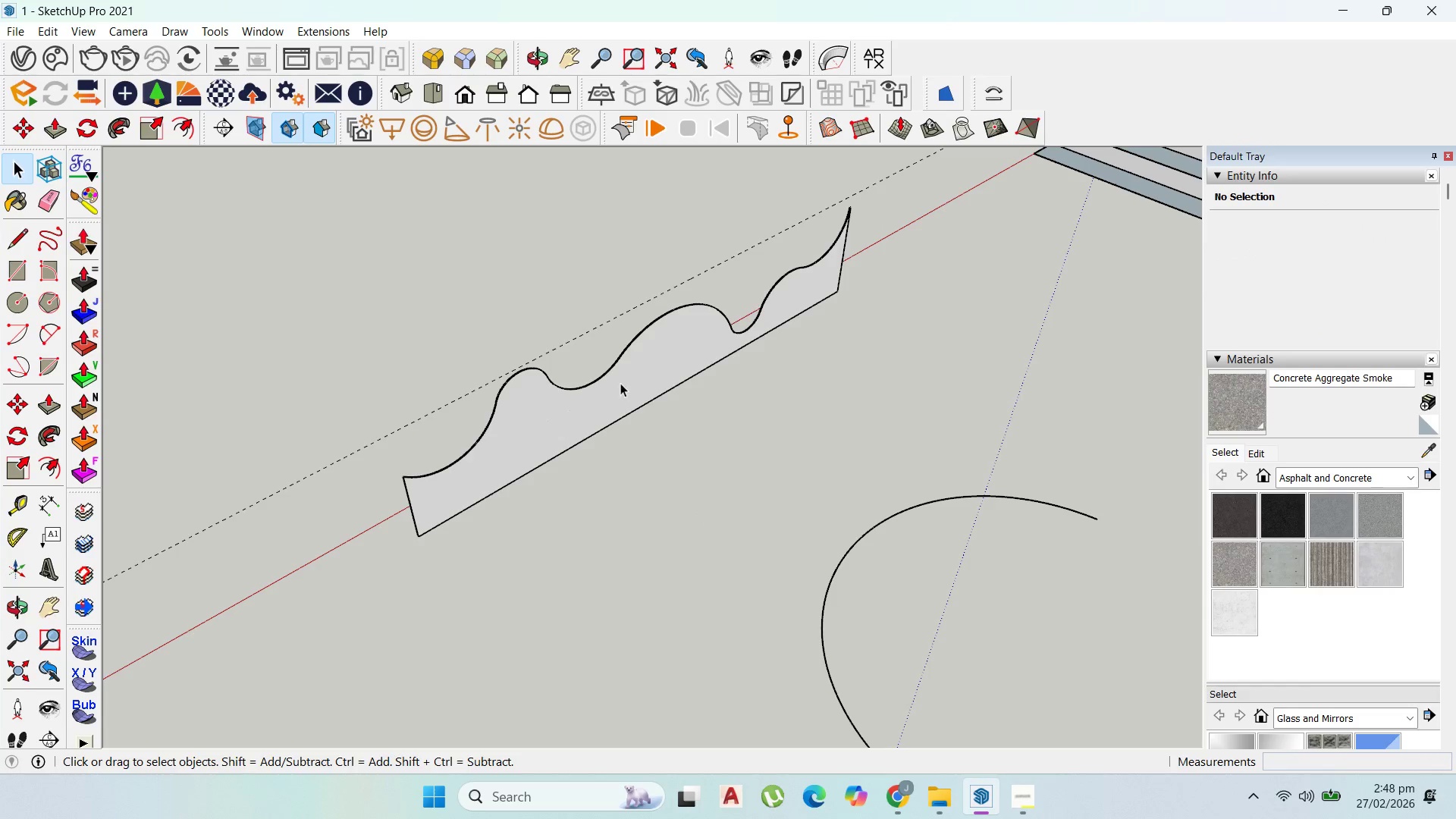 
left_click([620, 383])
 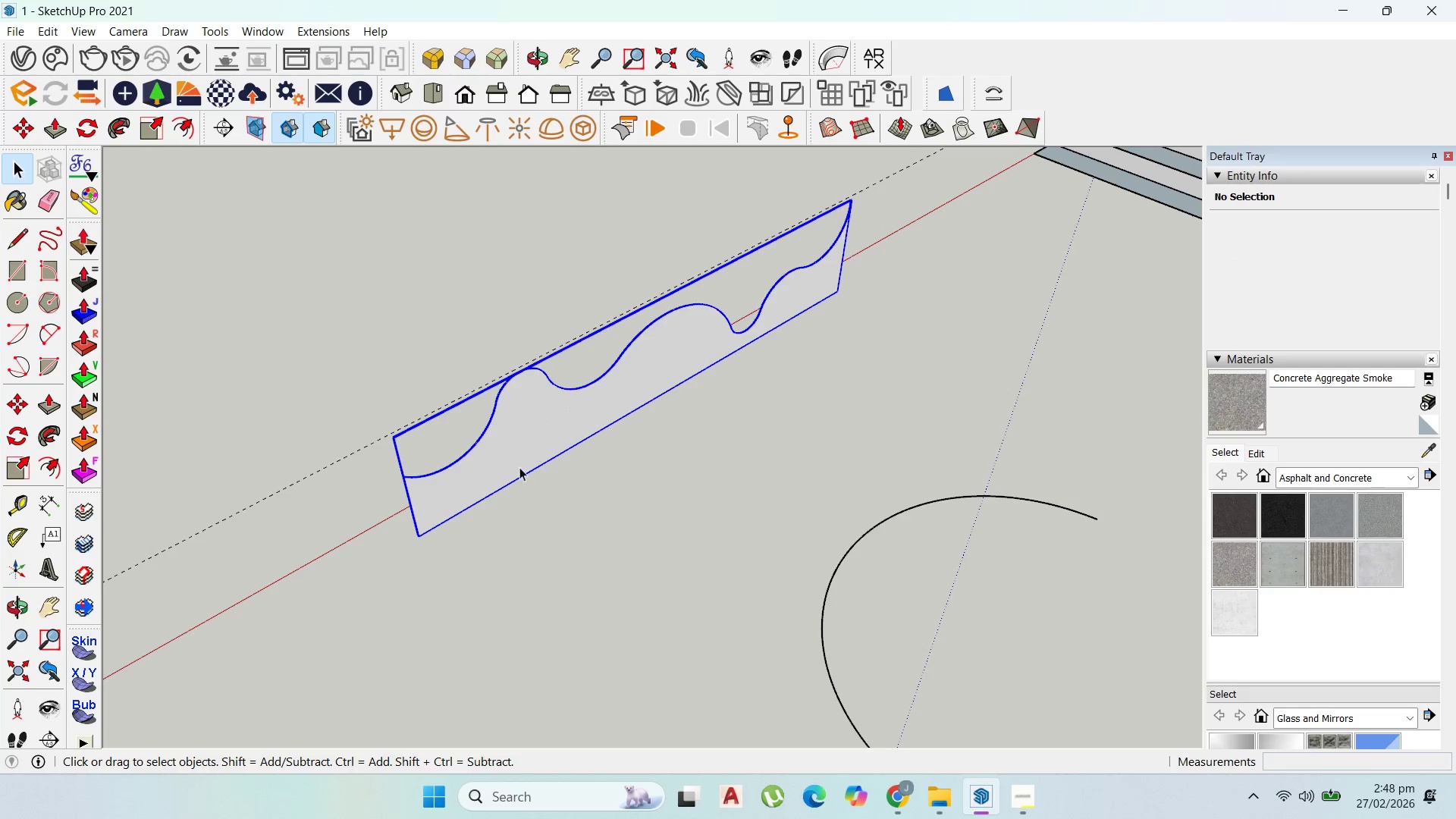 
scroll: coordinate [519, 469], scroll_direction: up, amount: 1.0
 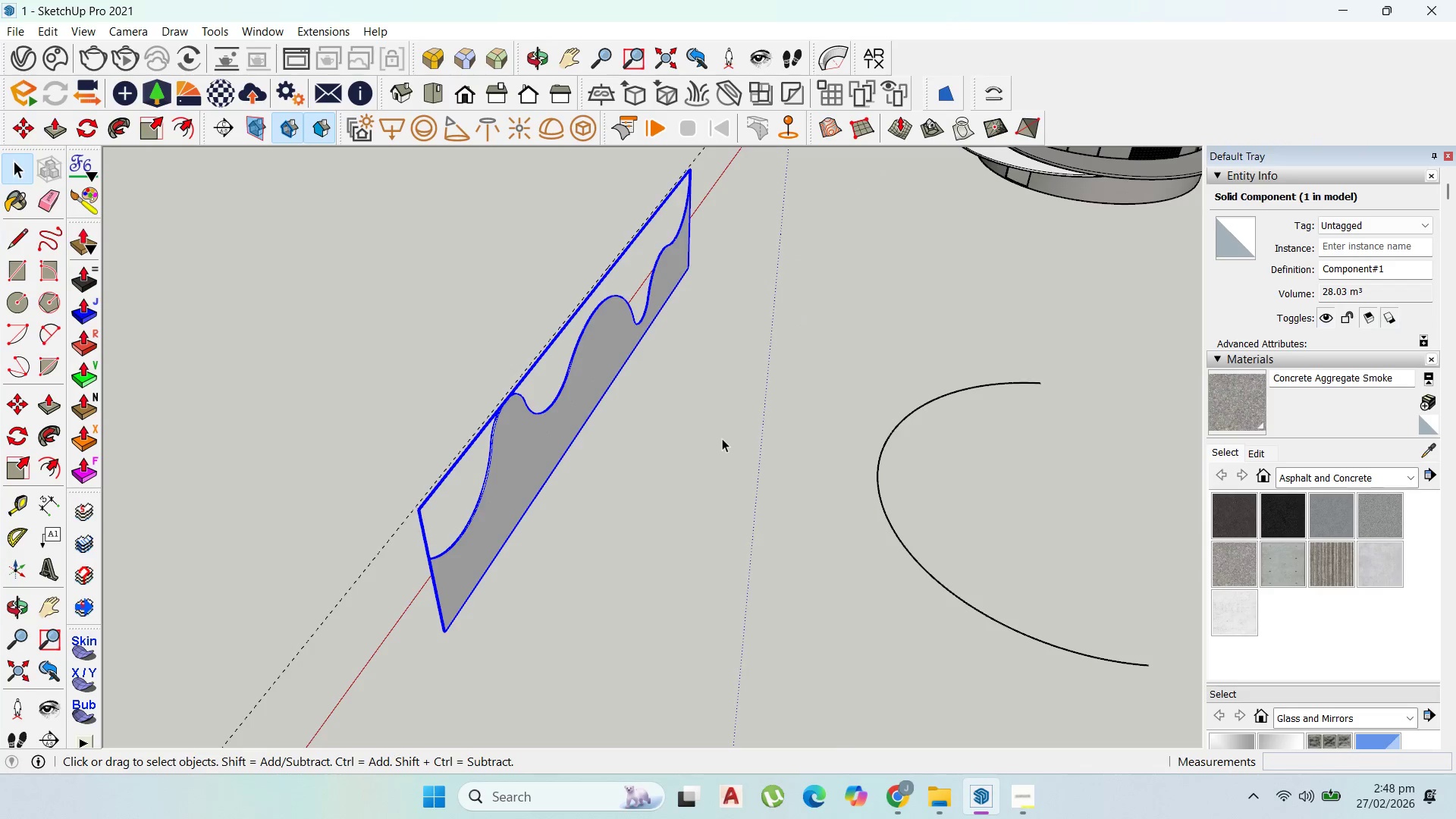 
scroll: coordinate [717, 434], scroll_direction: down, amount: 2.0
 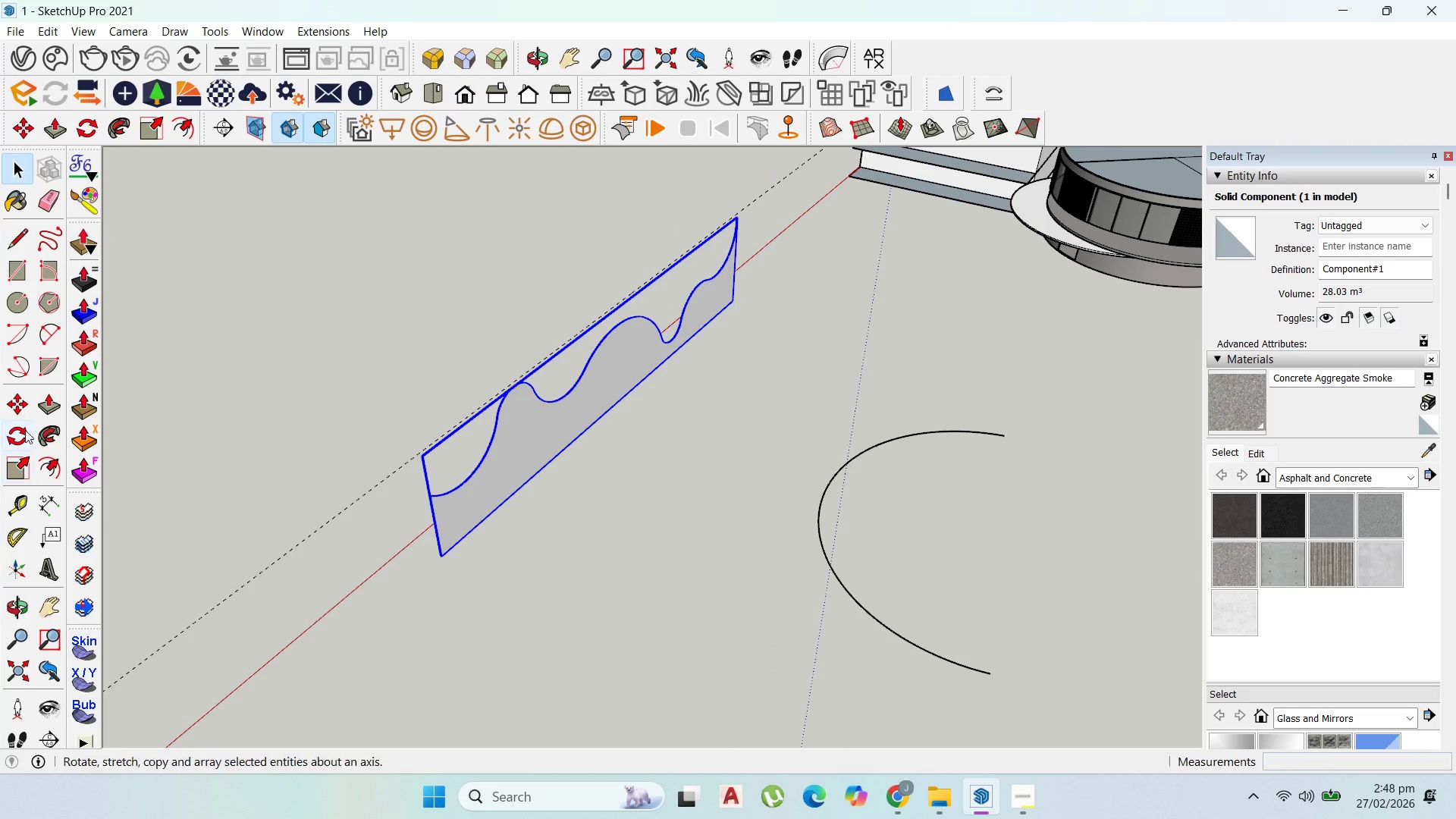 
left_click([21, 266])
 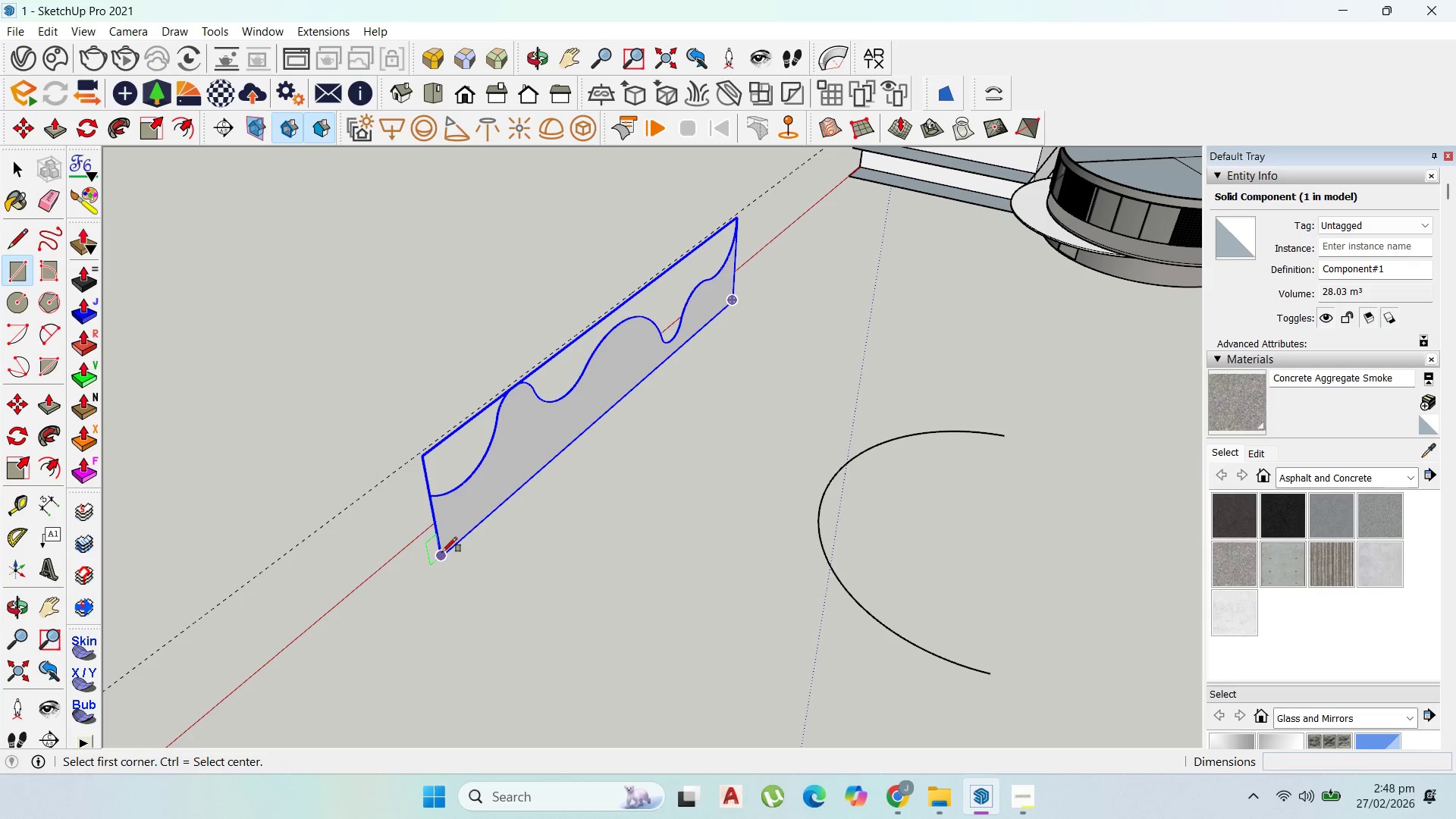 
scroll: coordinate [792, 177], scroll_direction: up, amount: 5.0
 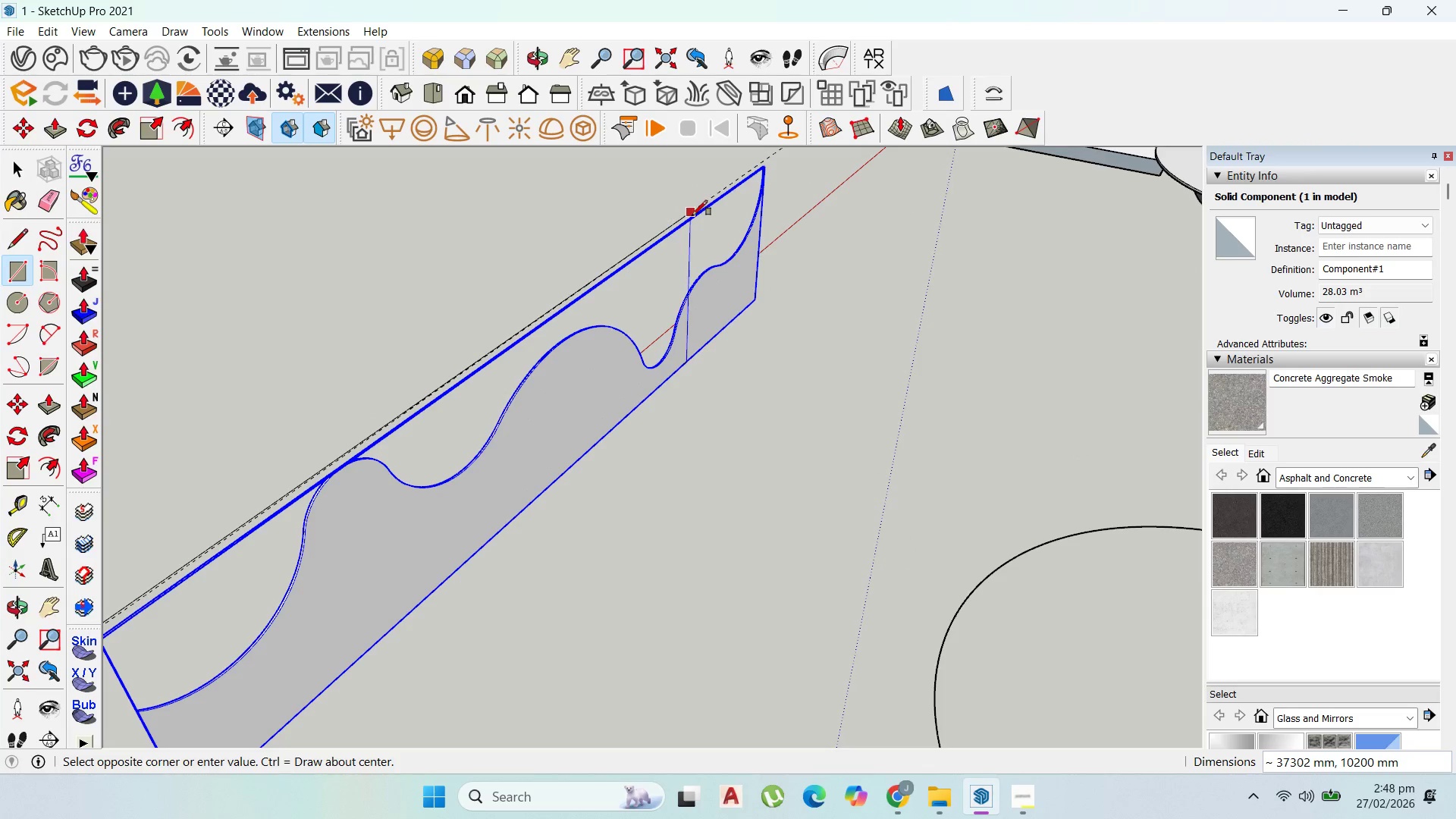 
scroll: coordinate [781, 240], scroll_direction: down, amount: 4.0
 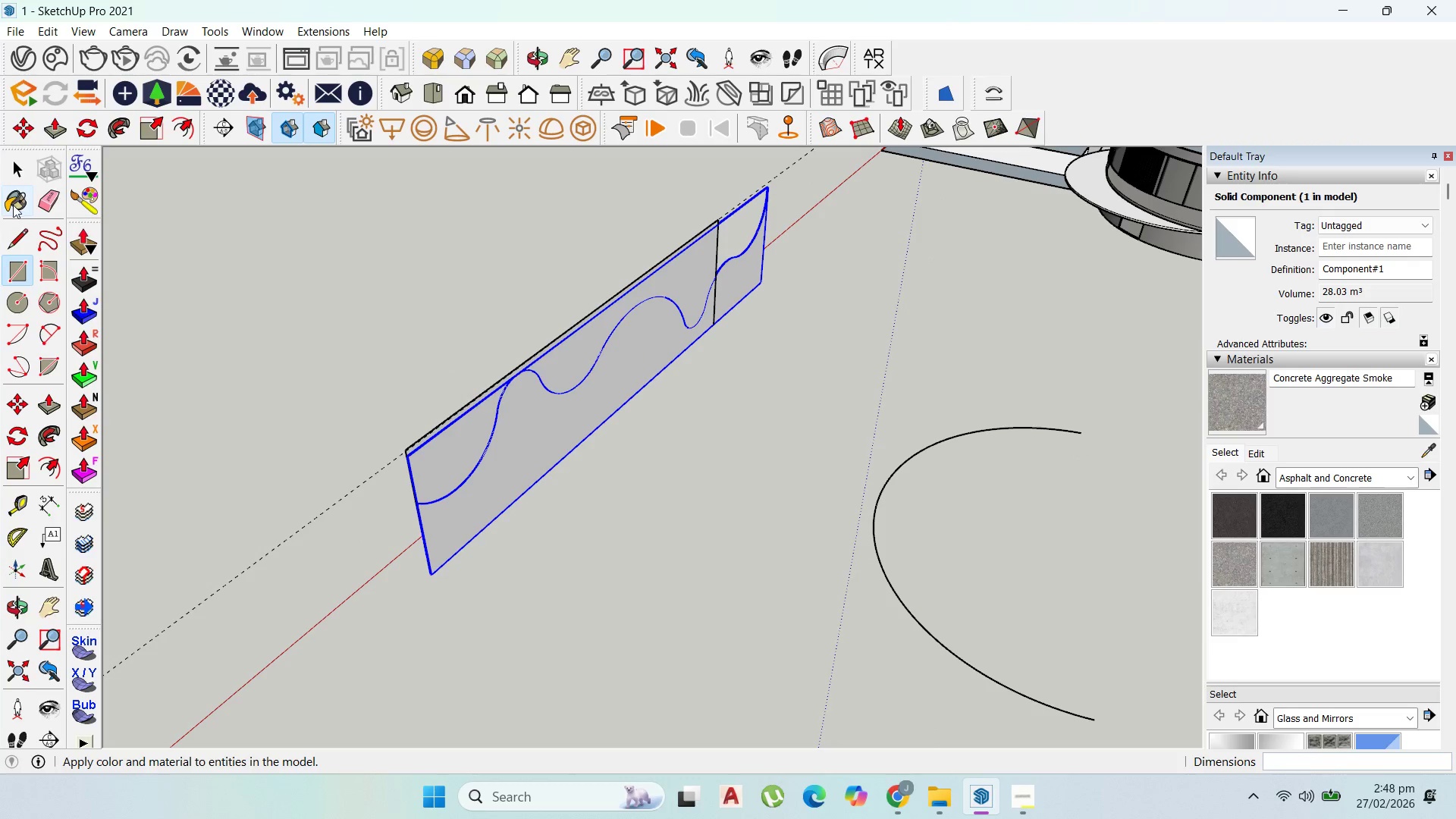 
left_click([14, 169])
 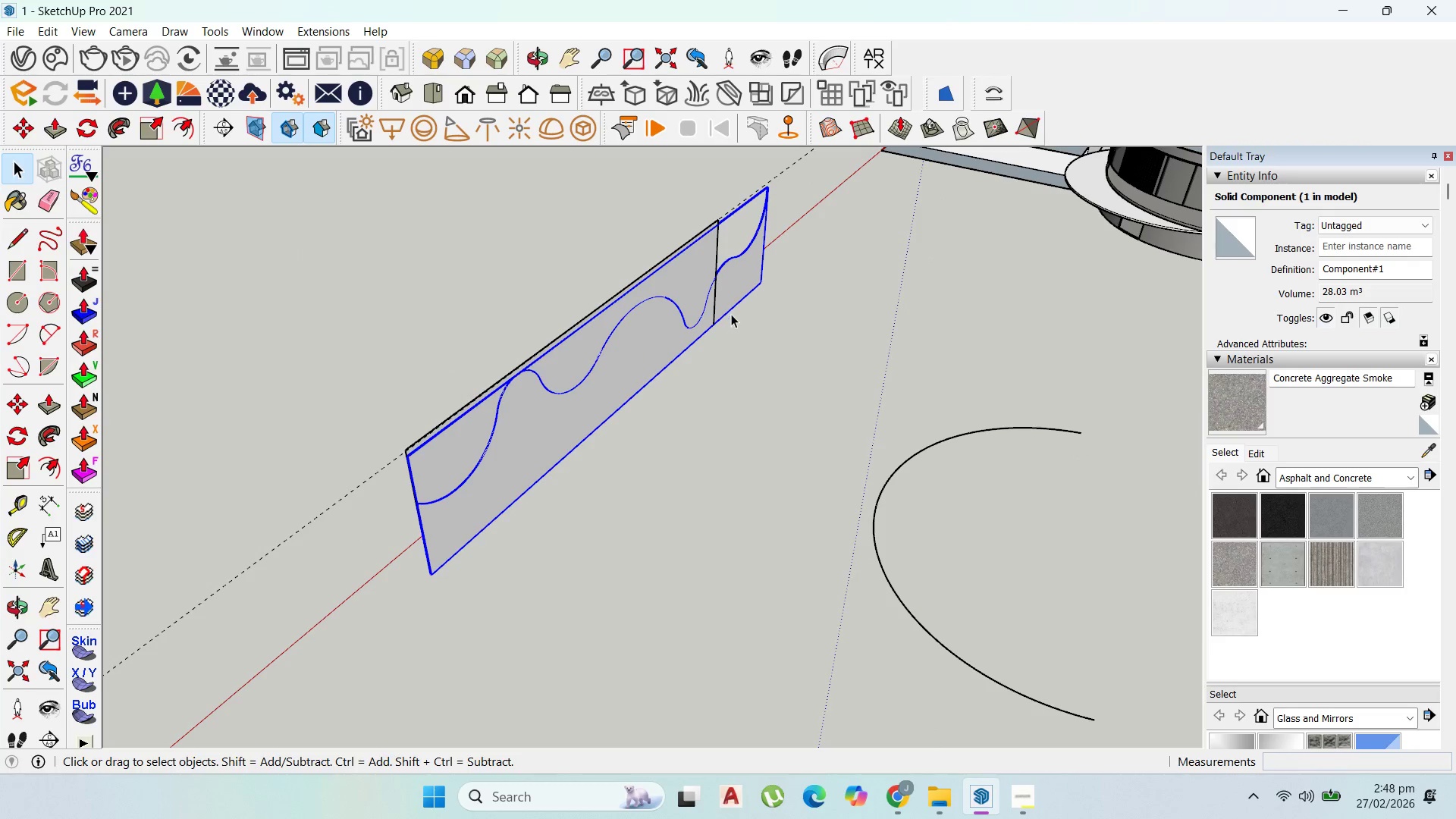 
key(Home)
 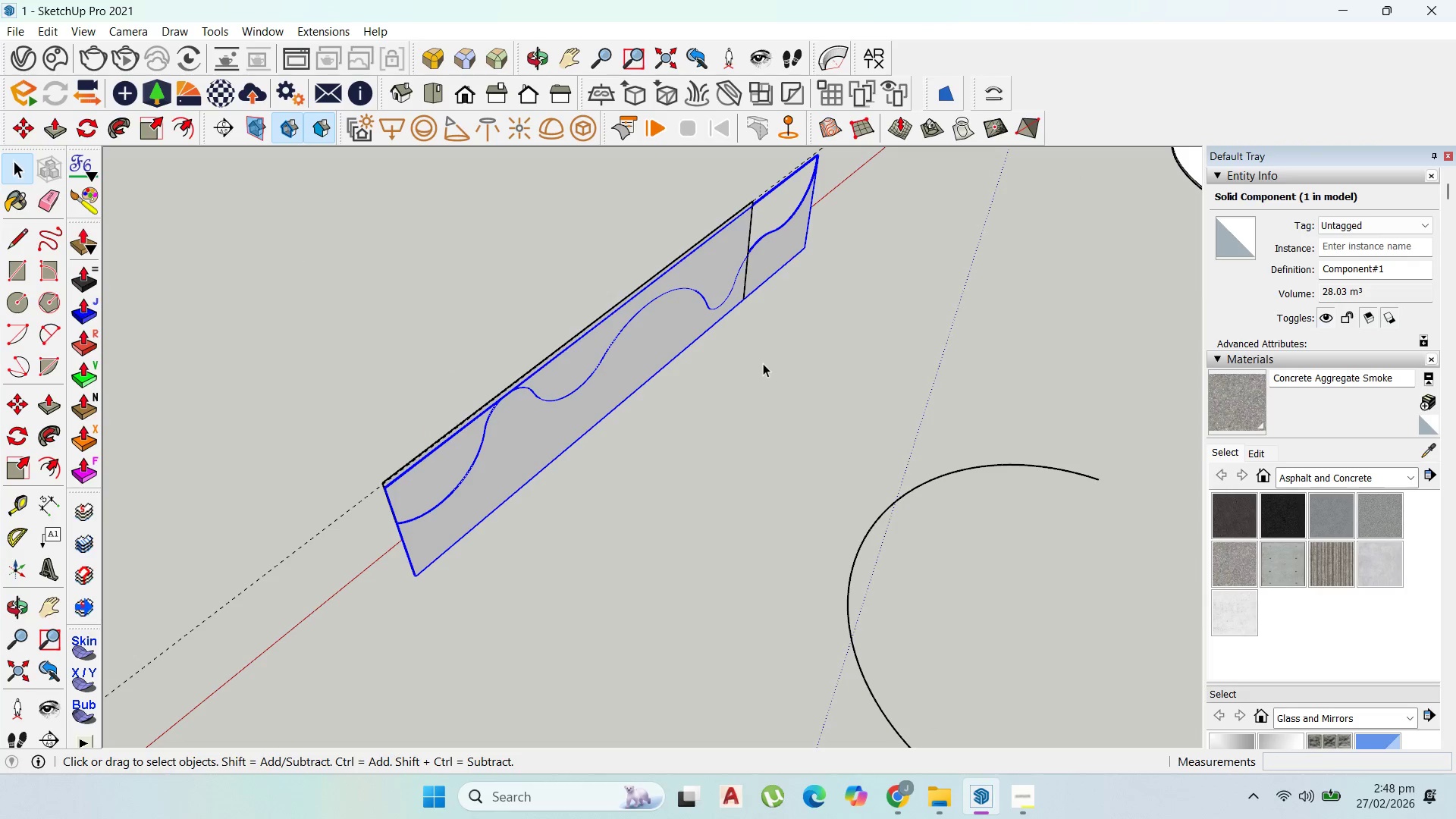 
key(Delete)
 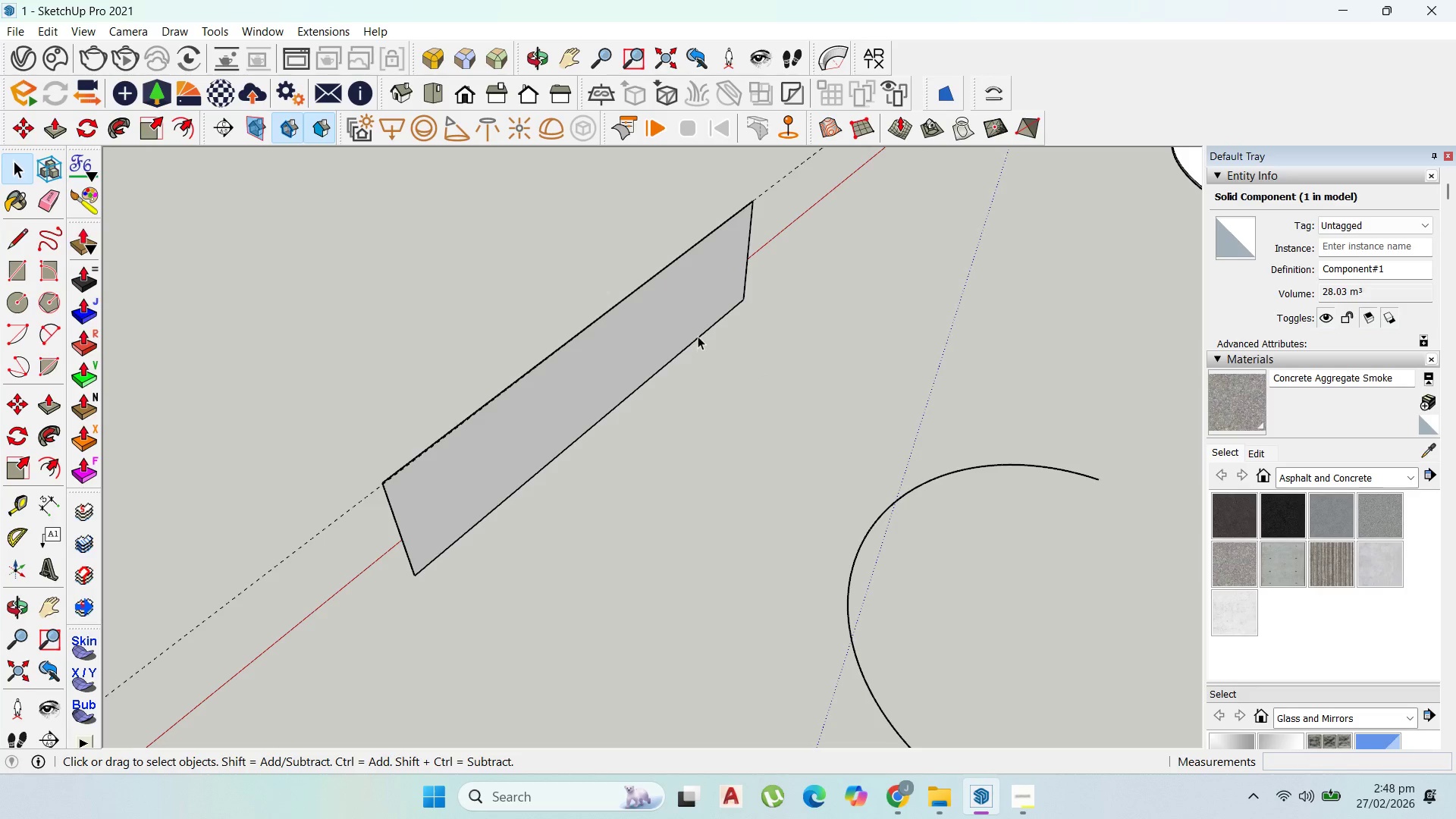 
double_click([695, 335])
 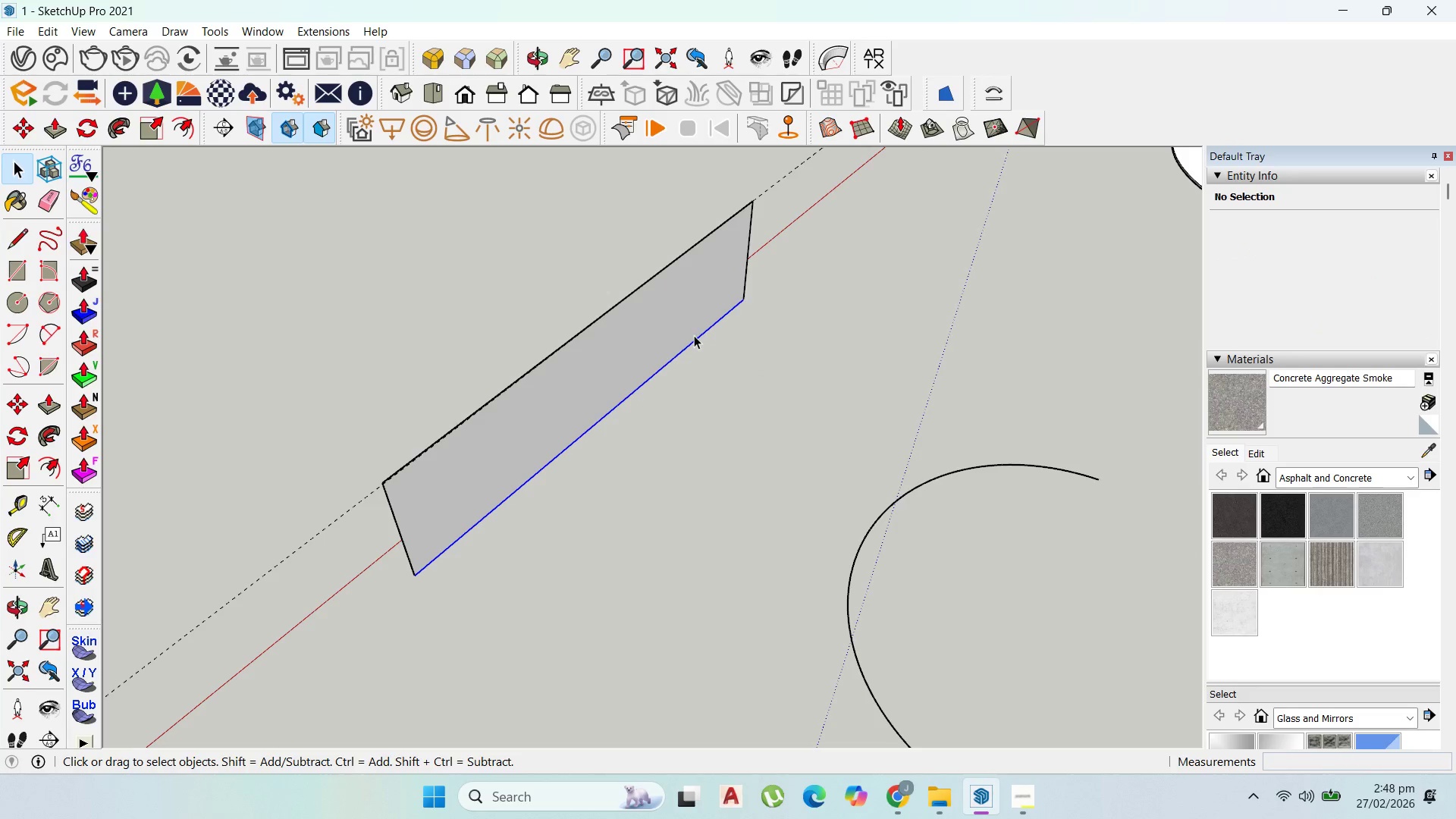 
triple_click([693, 335])
 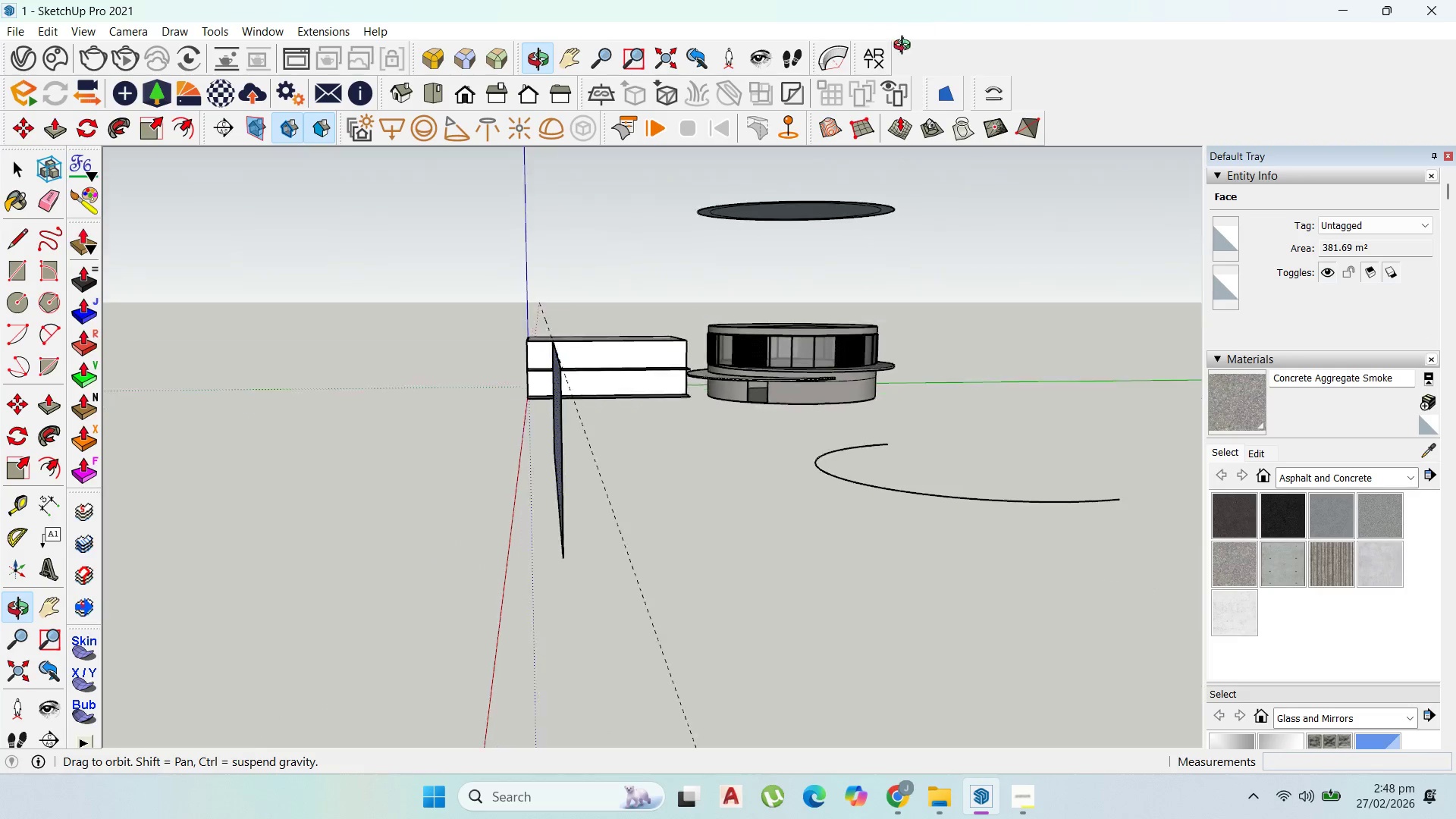 
double_click([613, 369])
 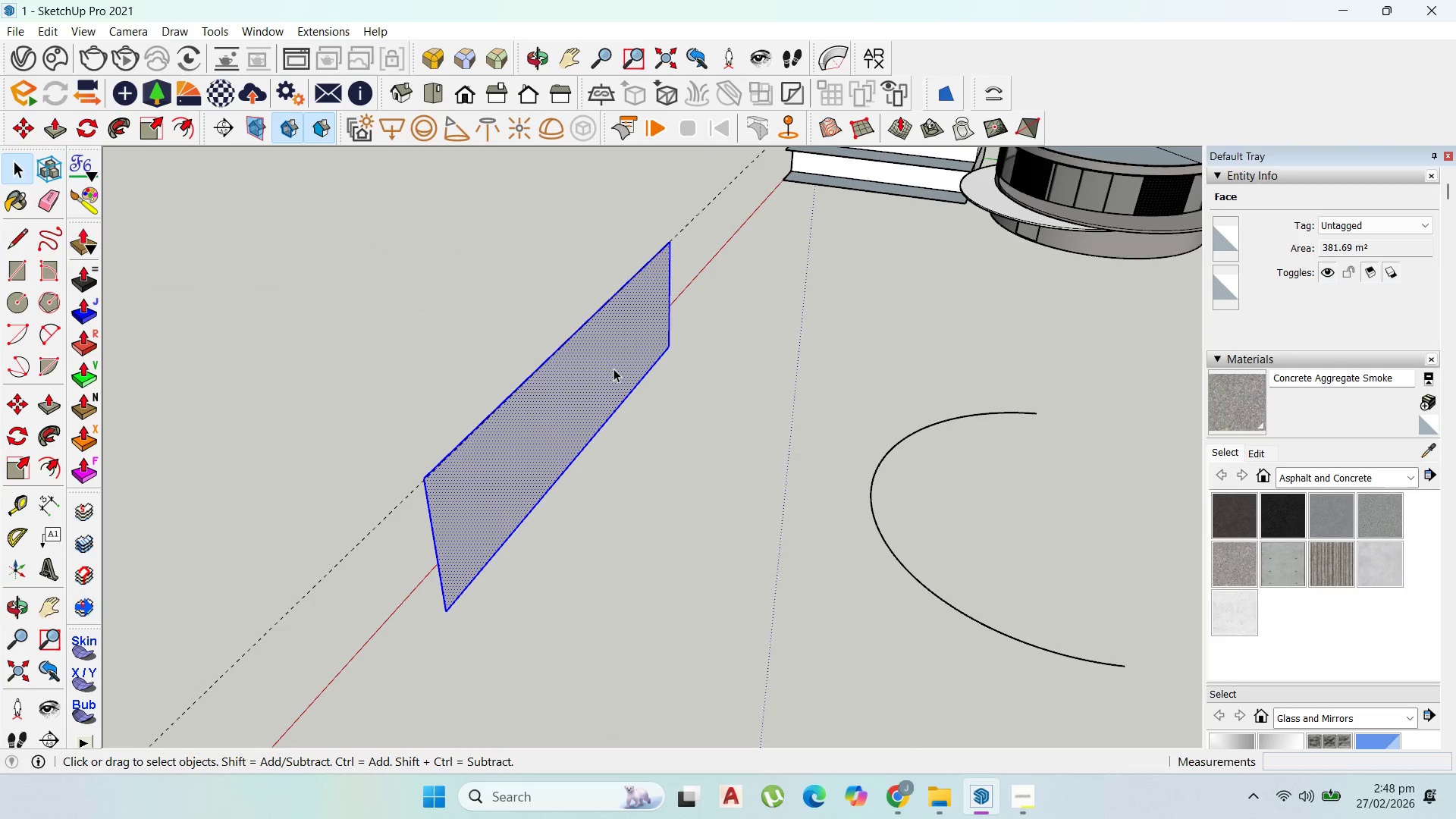 
triple_click([613, 369])
 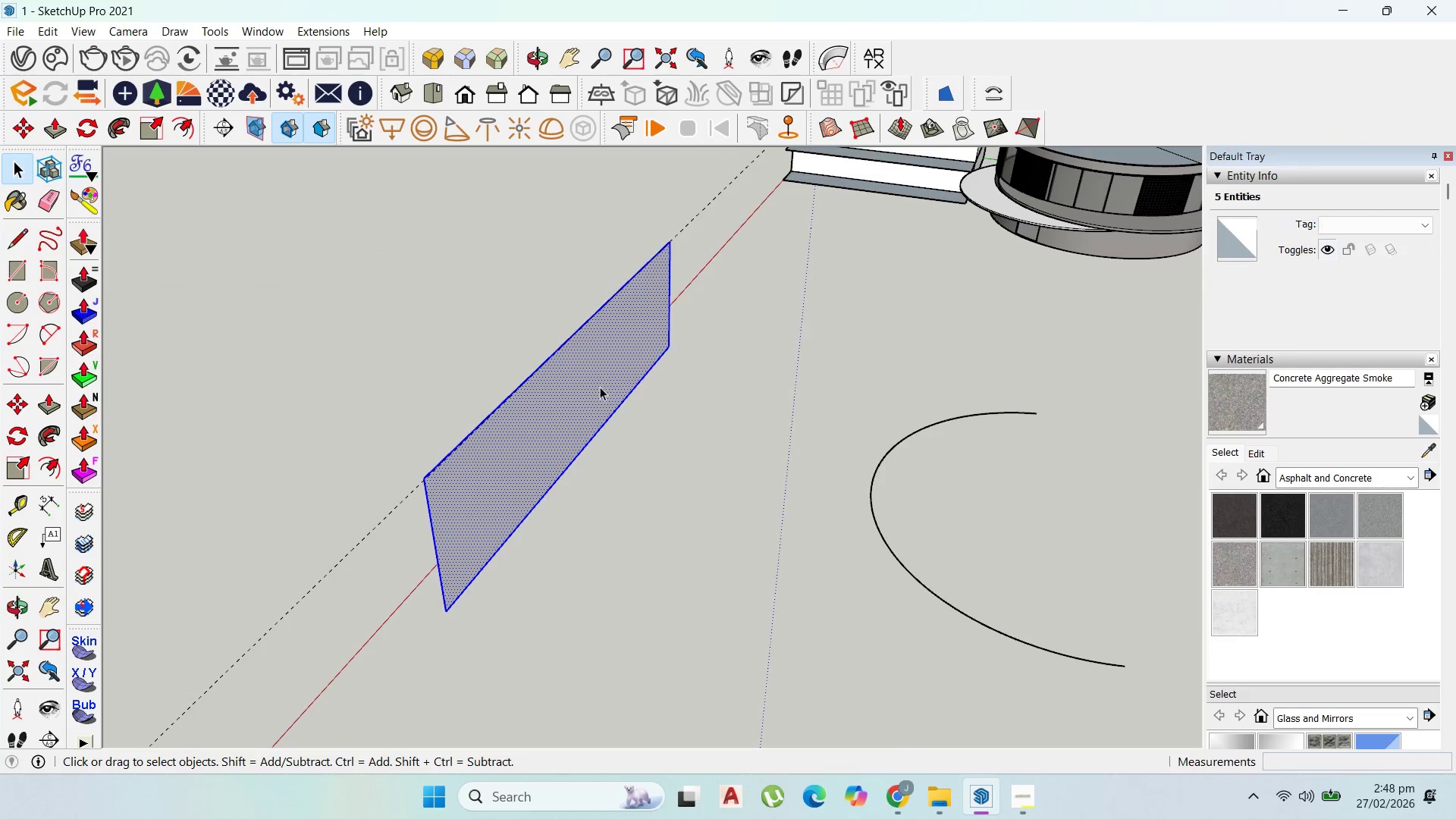 
scroll: coordinate [599, 390], scroll_direction: up, amount: 2.0
 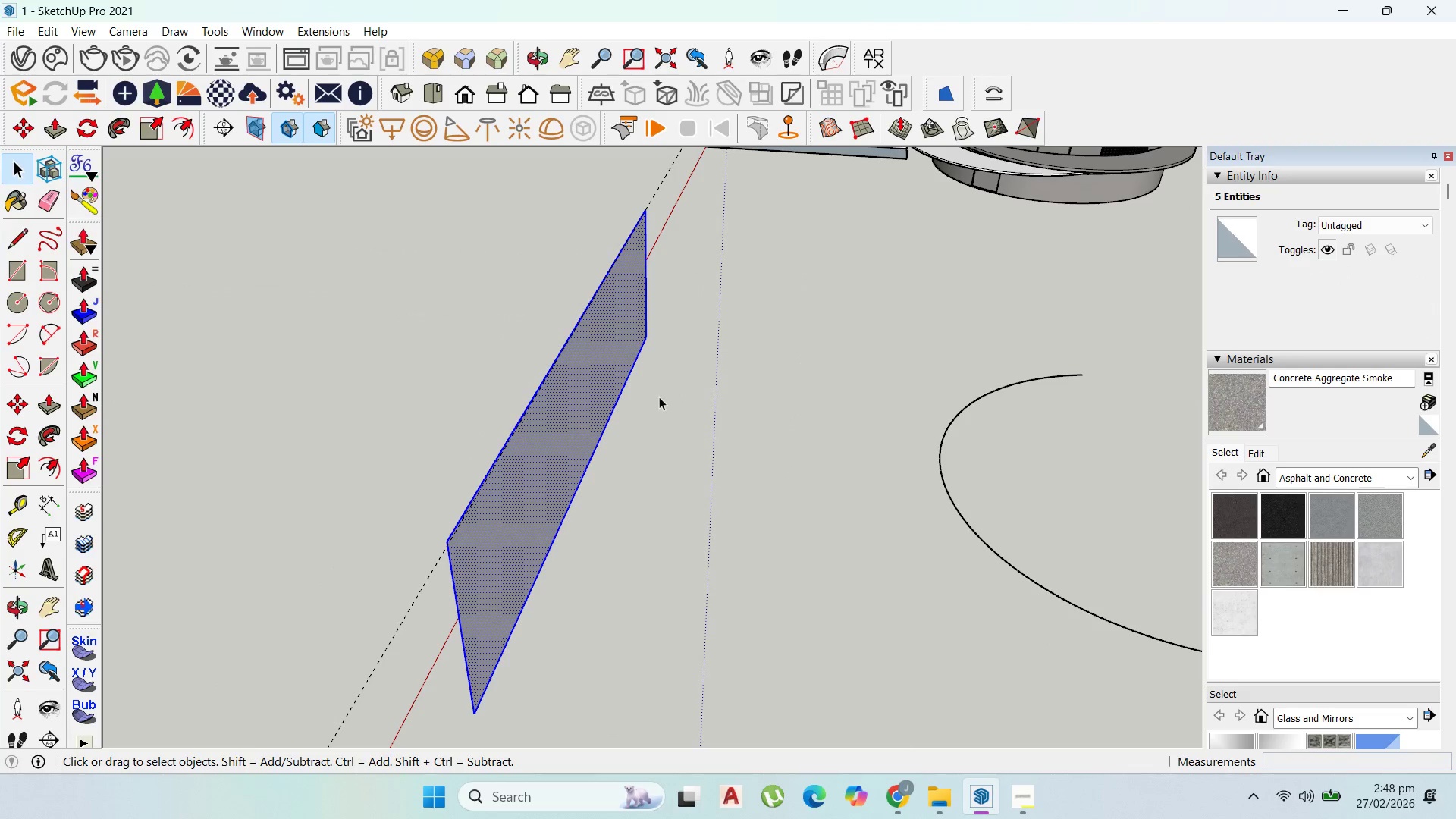 
type(p100)
 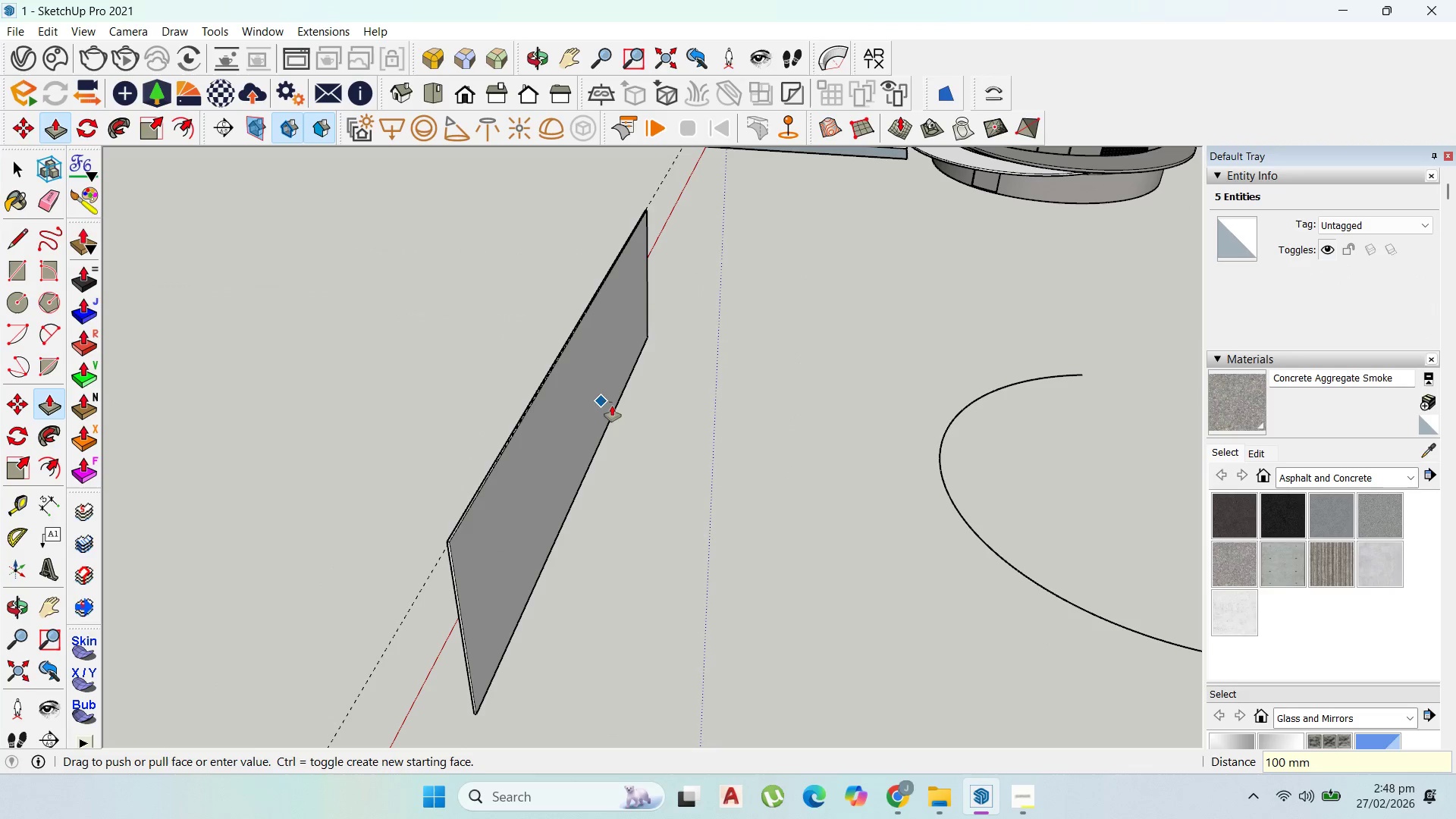 
left_click_drag(start_coordinate=[601, 401], to_coordinate=[613, 410])
 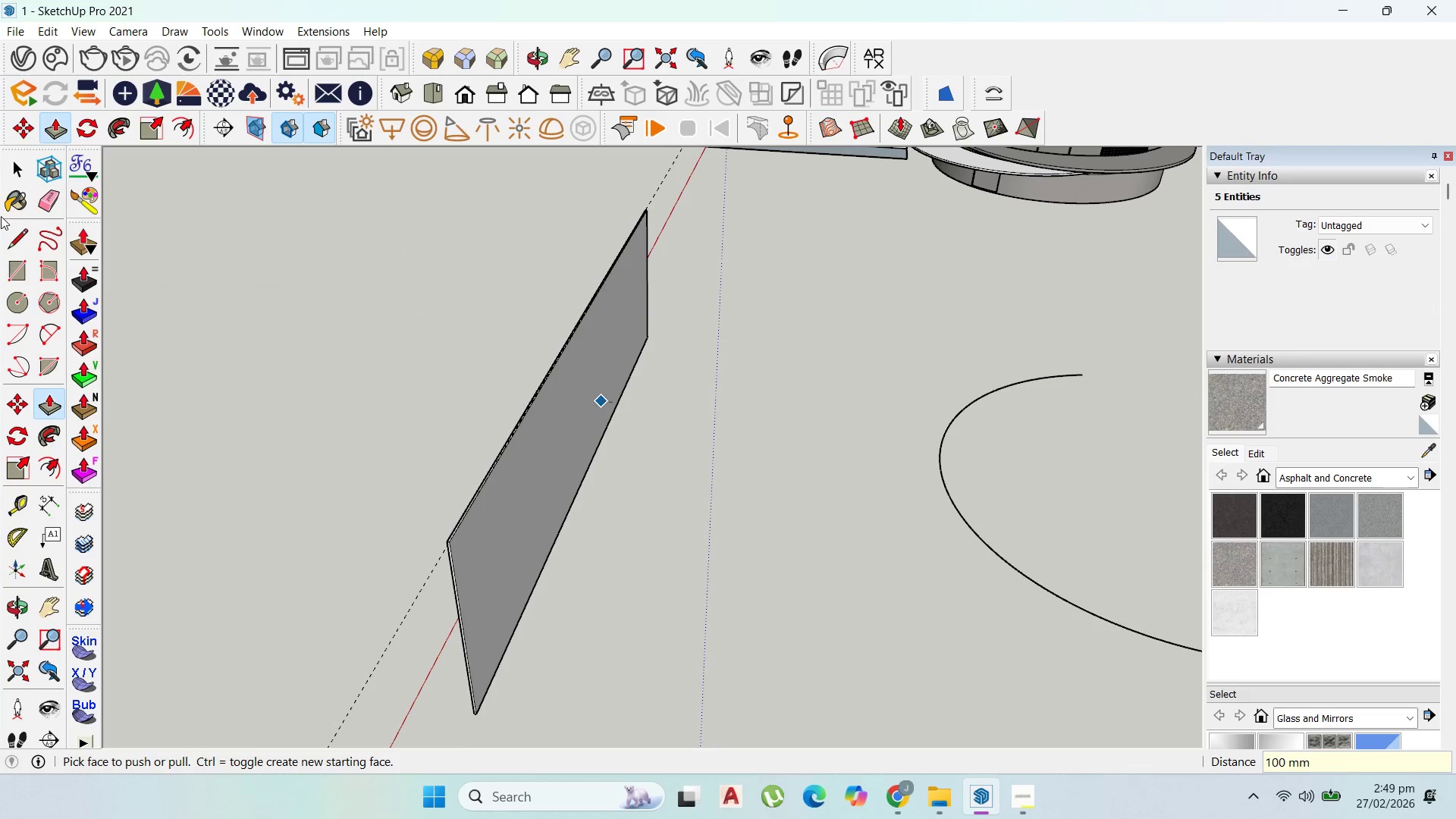 
key(Enter)
 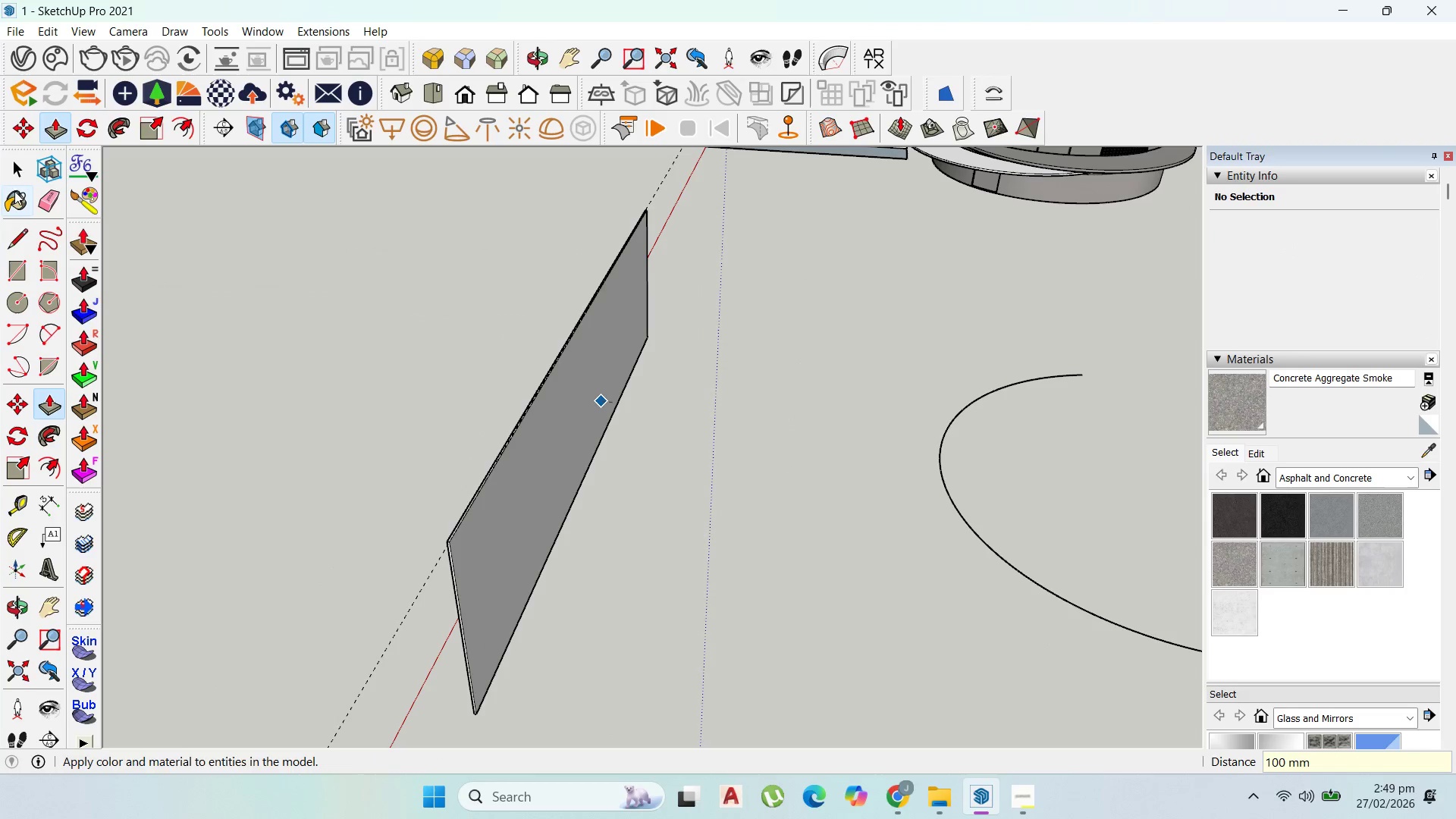 
key(Escape)
 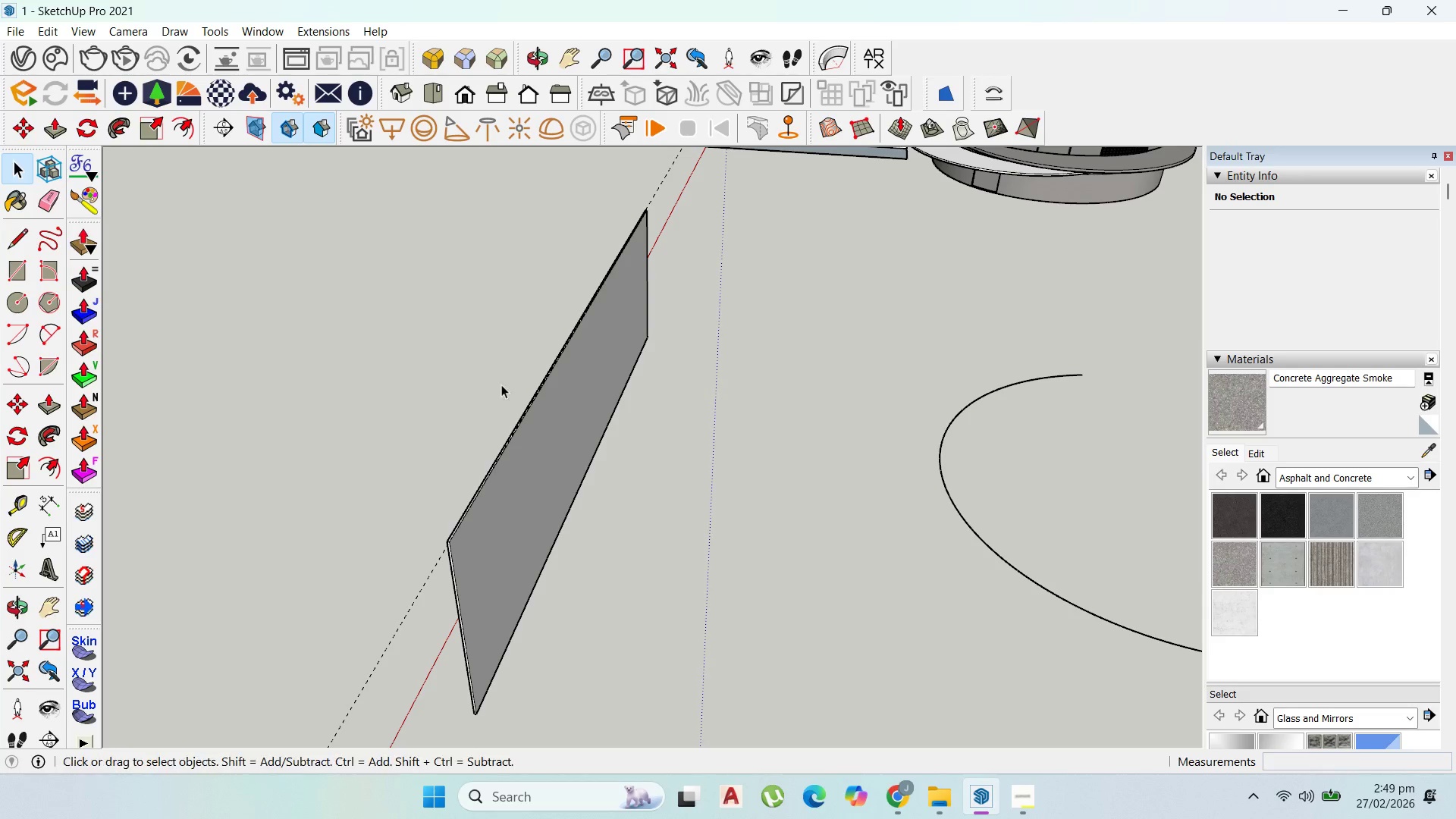 
key(Escape)
 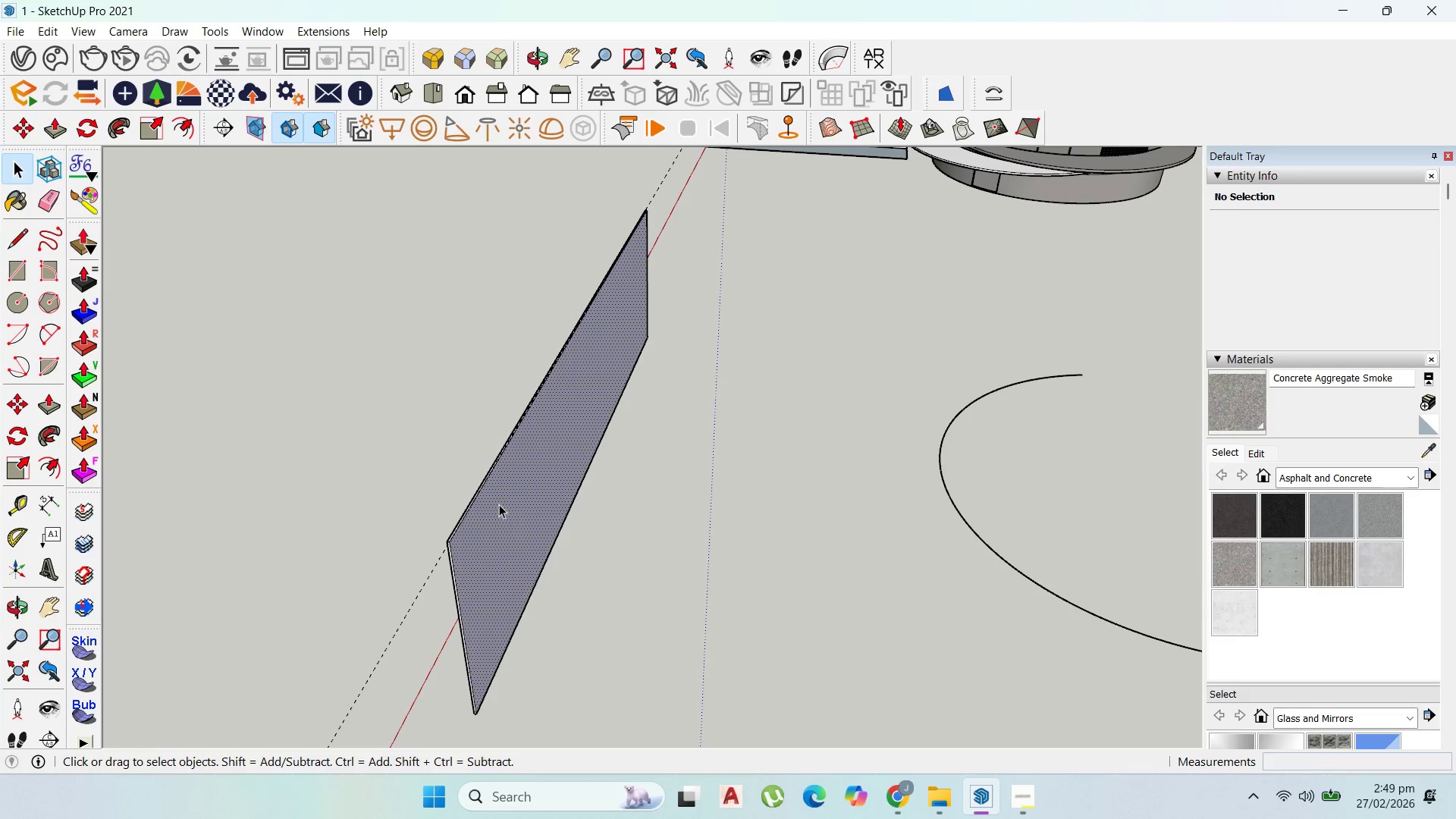 
double_click([511, 519])
 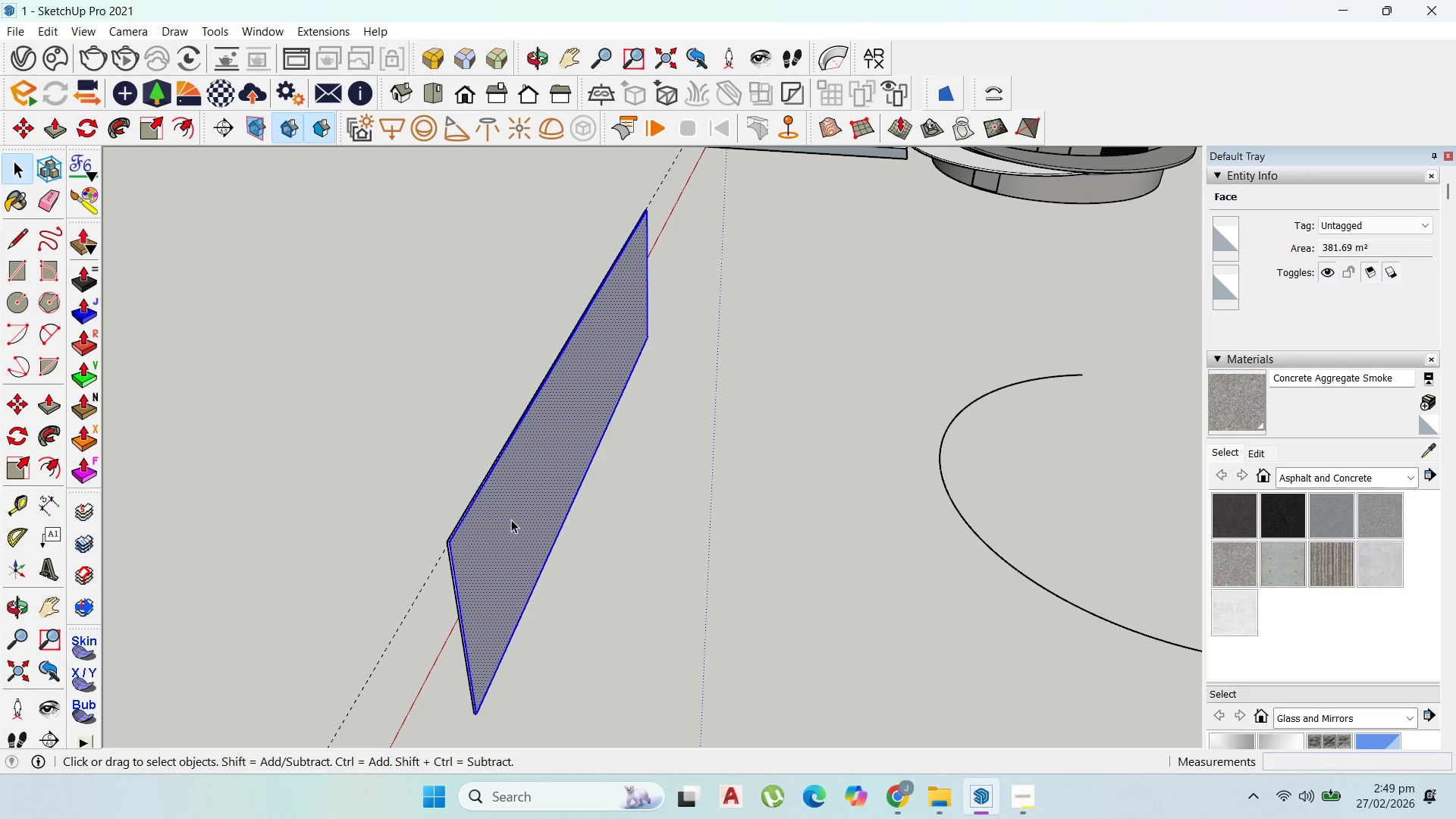 
triple_click([511, 519])
 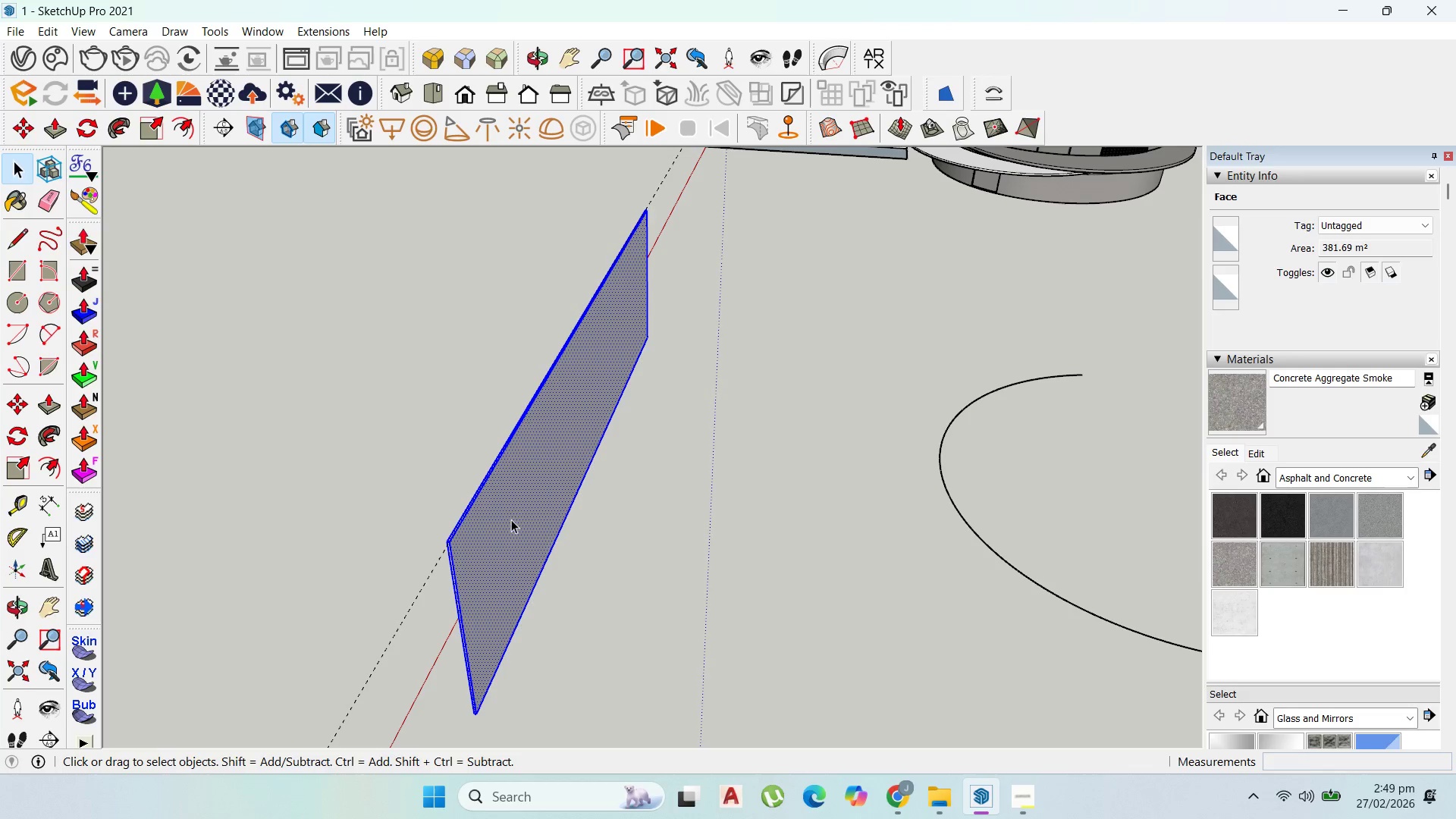 
key(Escape)
 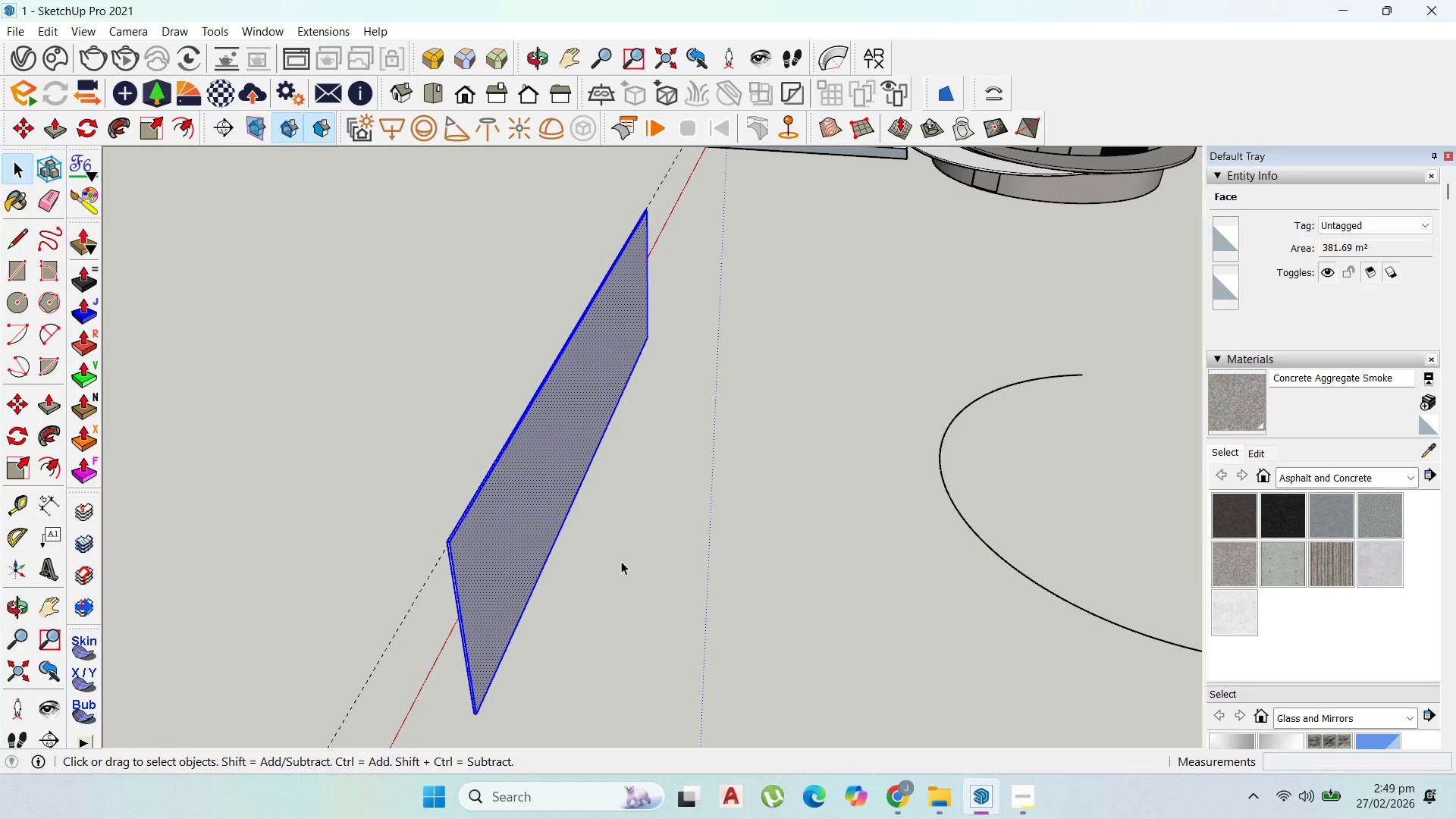 
key(Escape)
 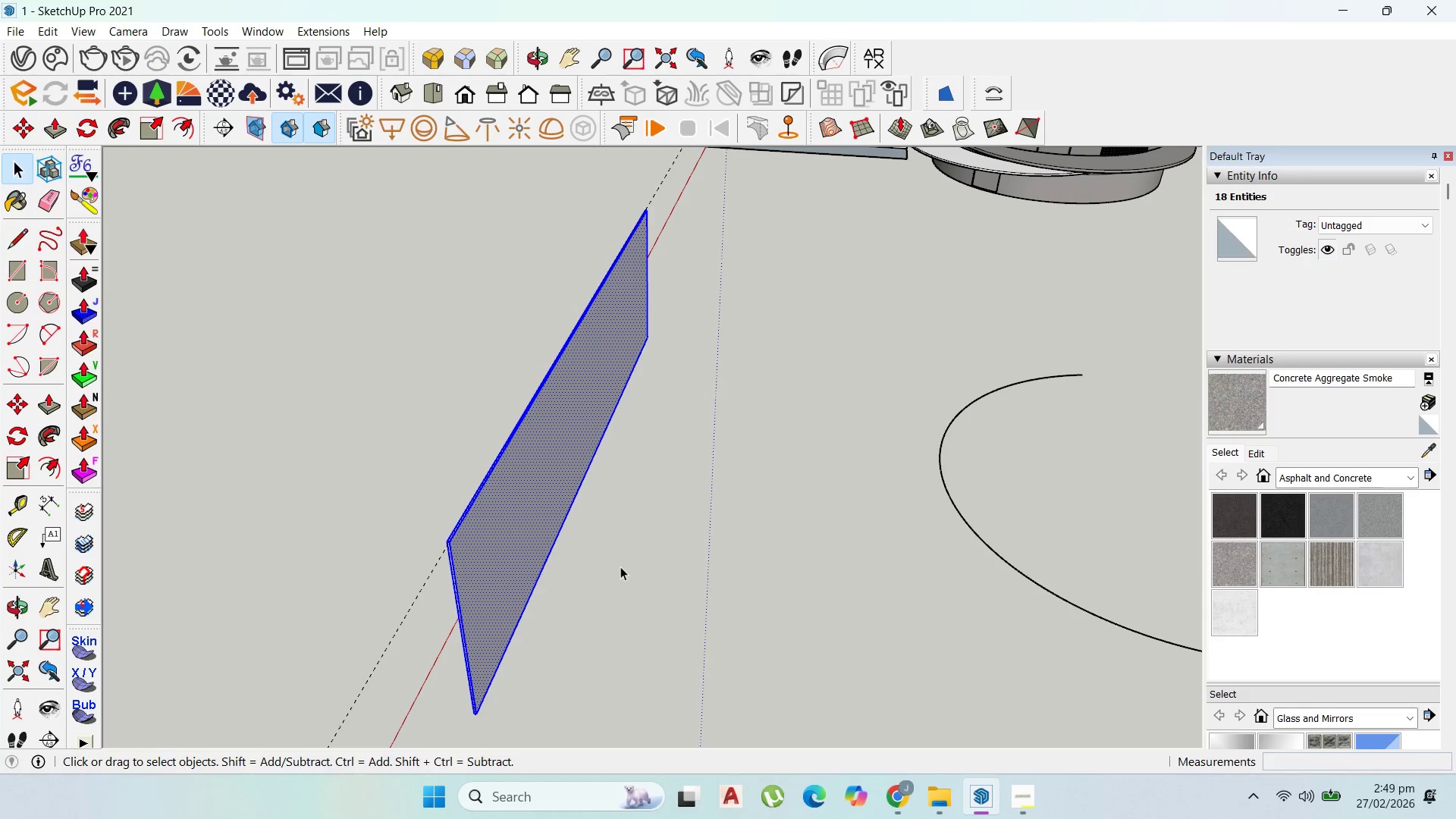 
key(Escape)
 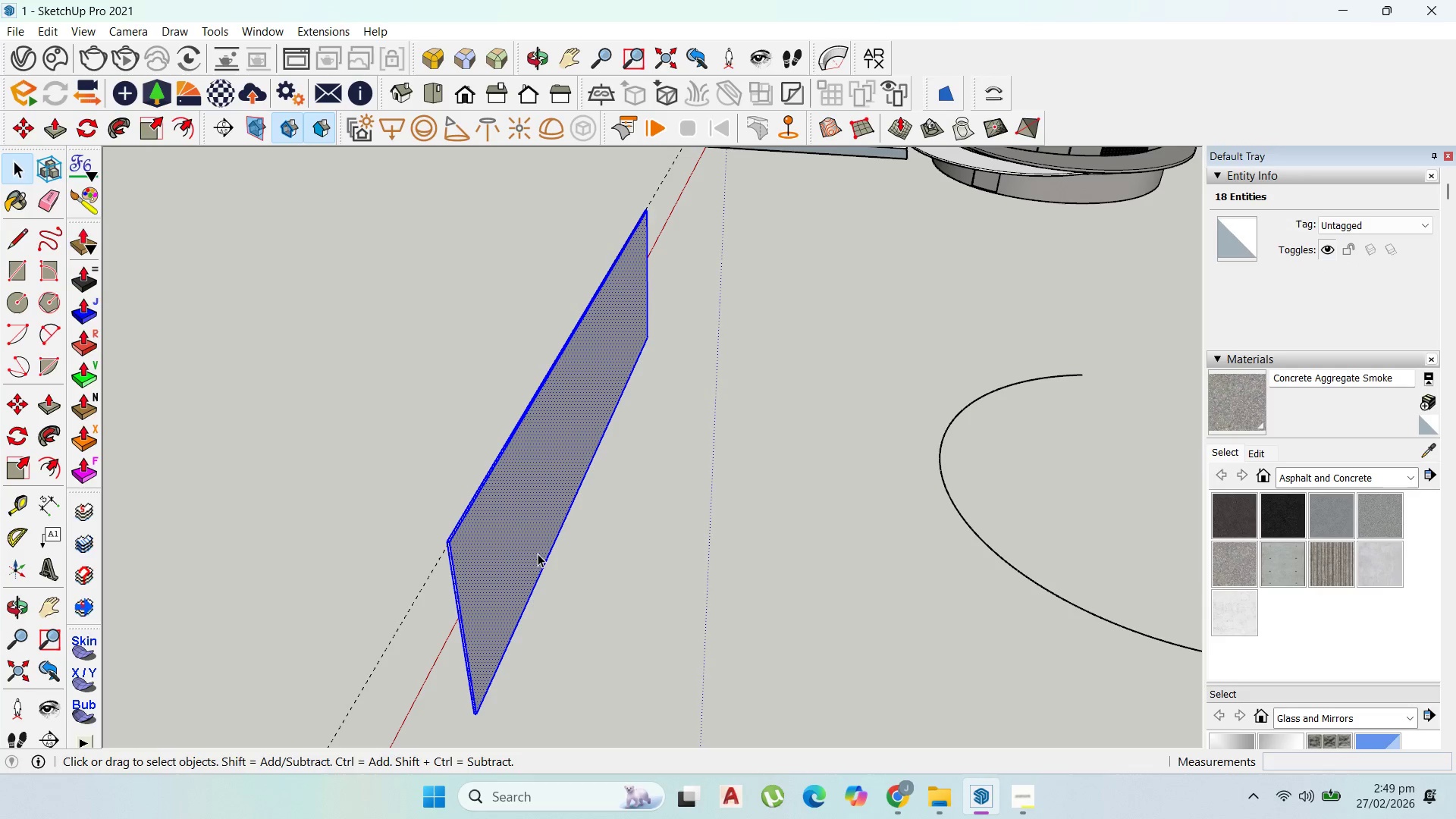 
right_click([538, 549])
 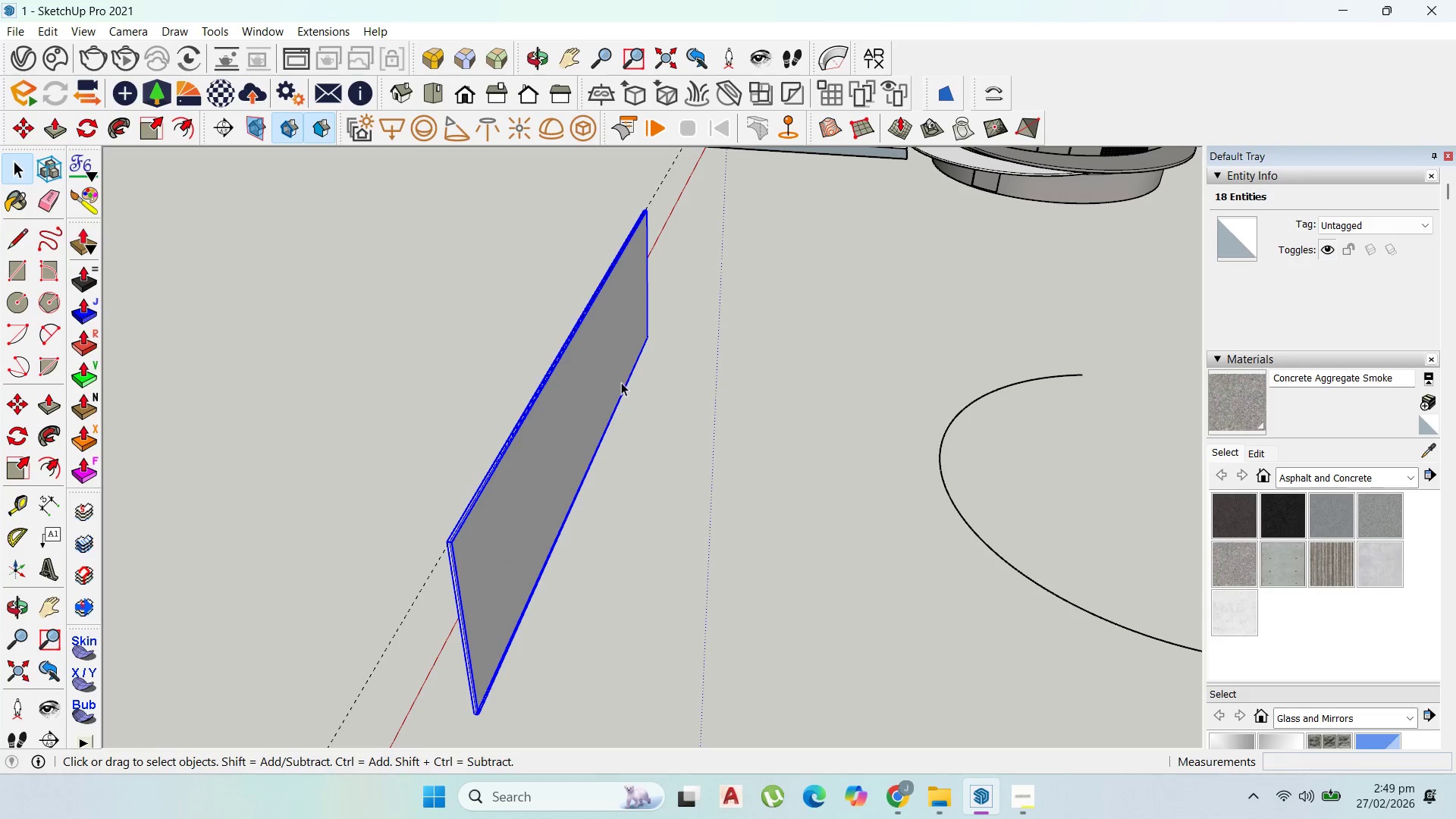 
double_click([546, 478])
 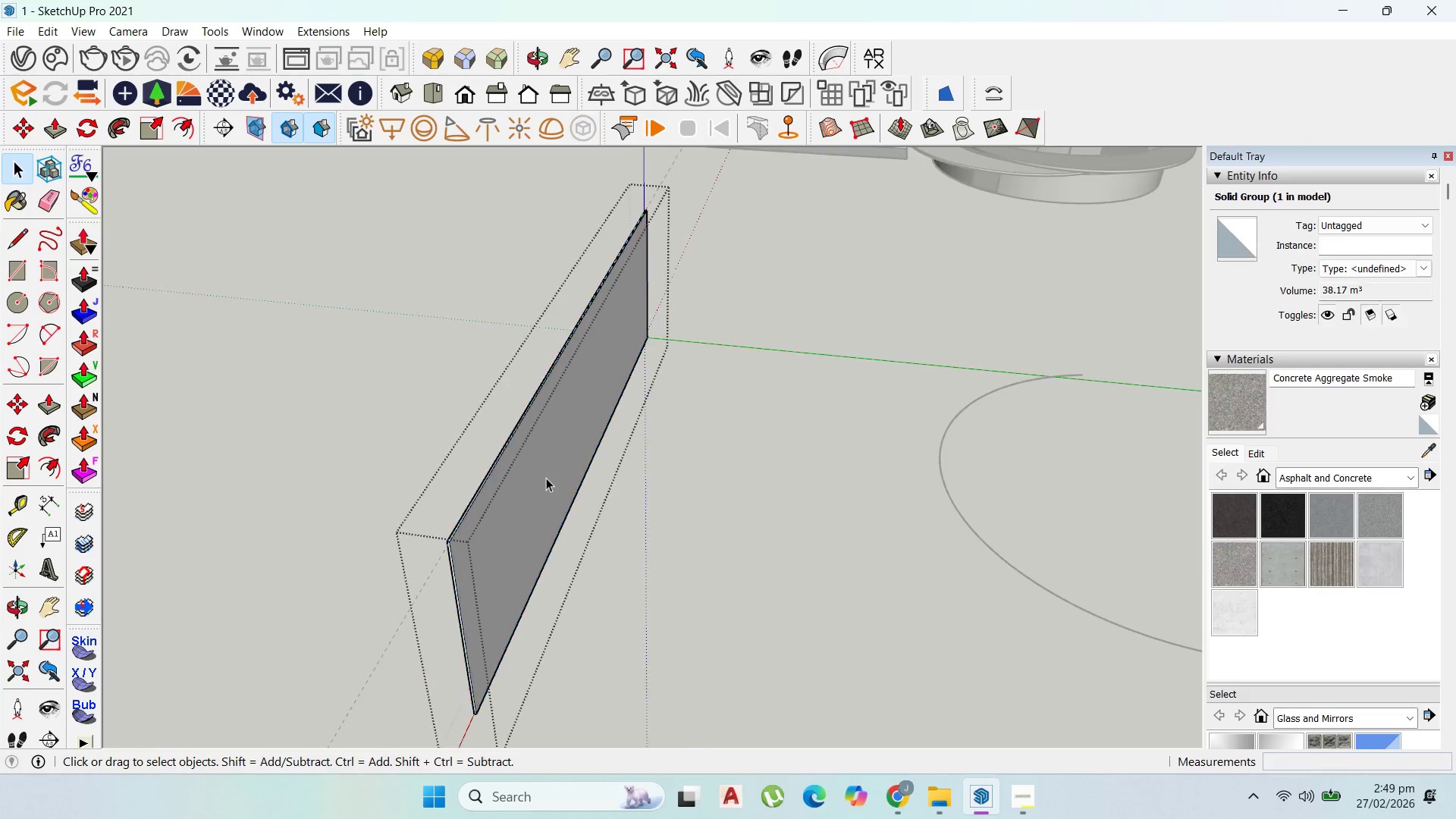 
triple_click([546, 478])
 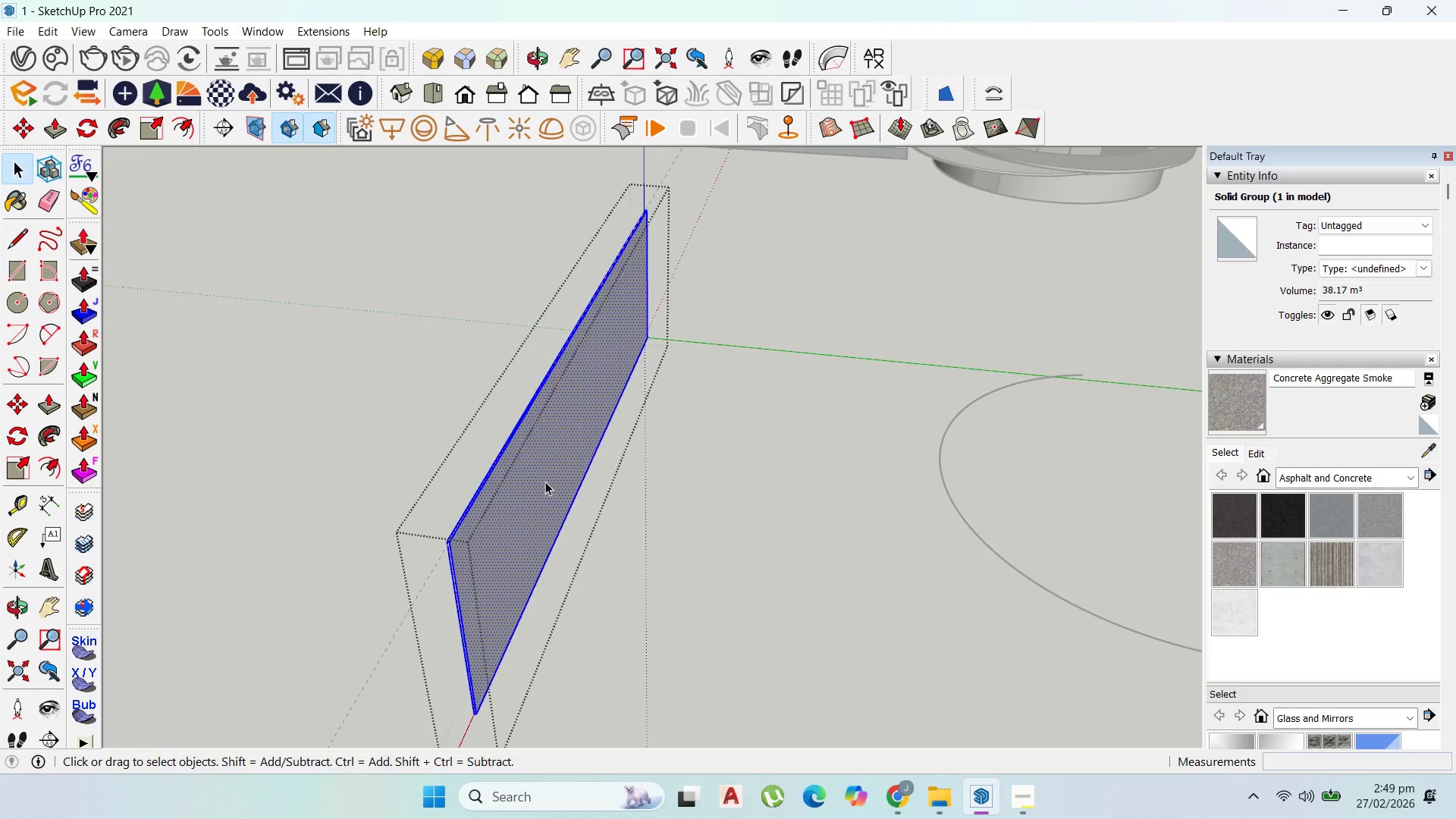 
triple_click([545, 482])
 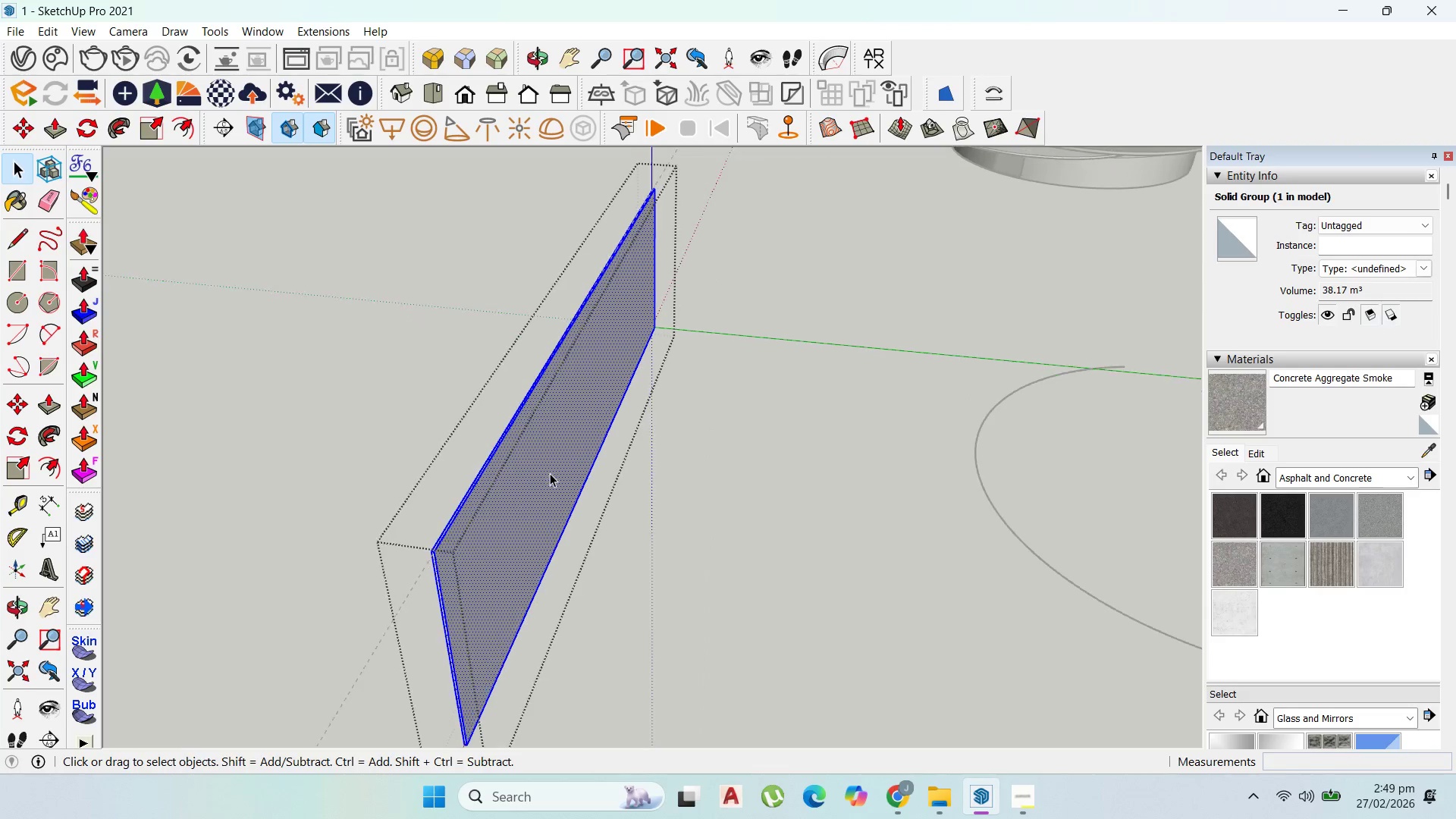 
scroll: coordinate [548, 479], scroll_direction: up, amount: 1.0
 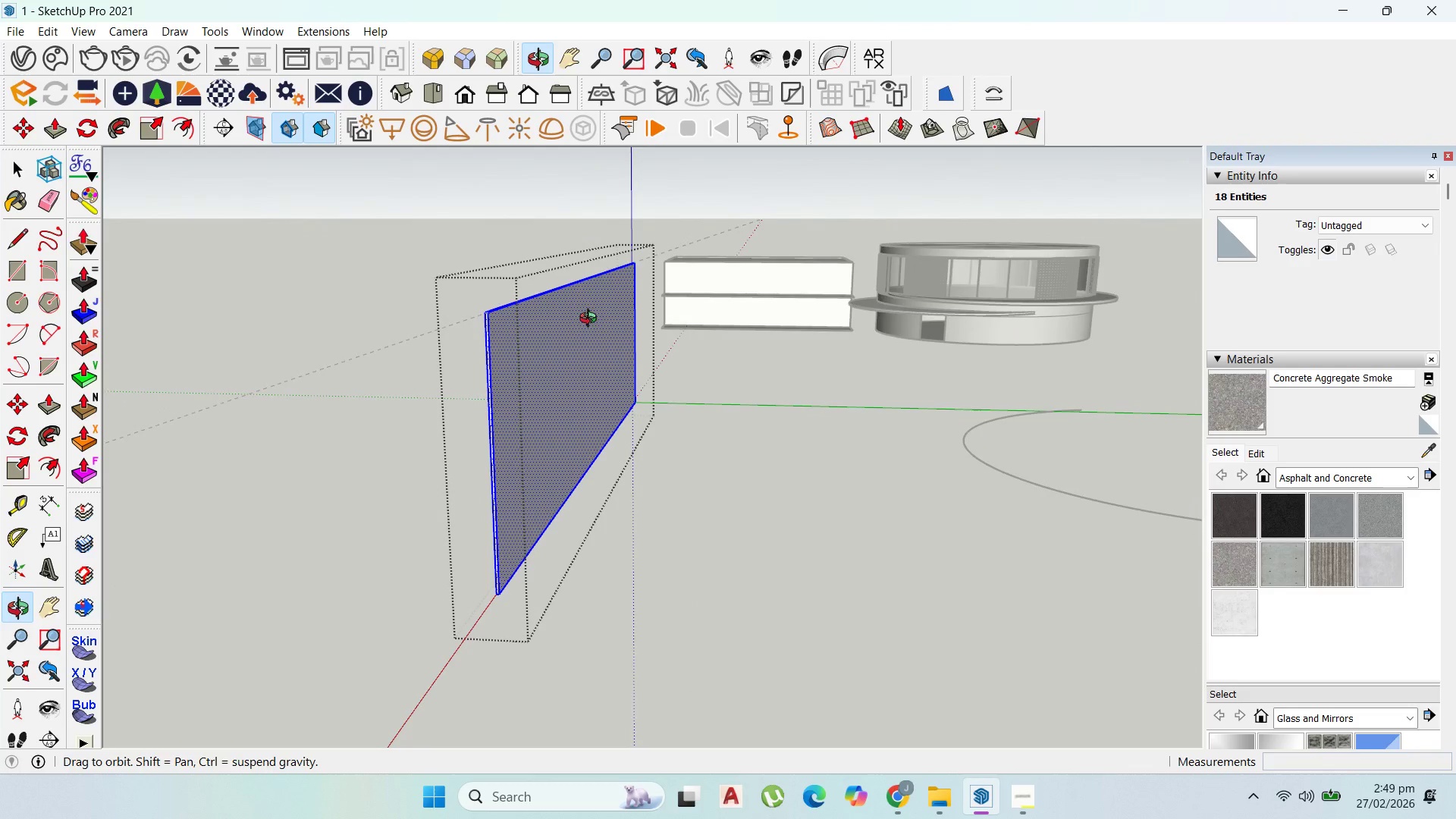 
key(Escape)
 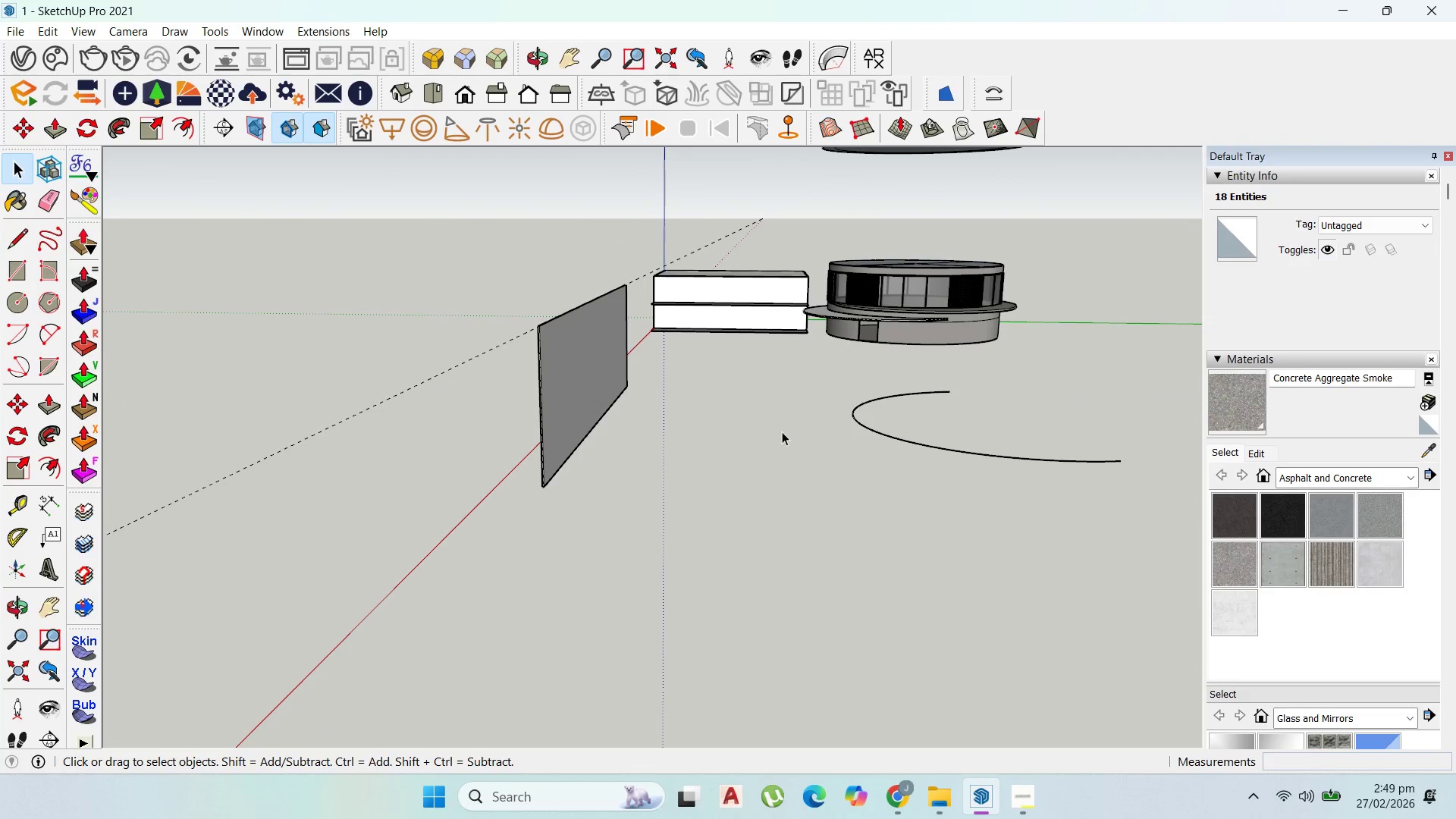 
scroll: coordinate [610, 347], scroll_direction: down, amount: 4.0
 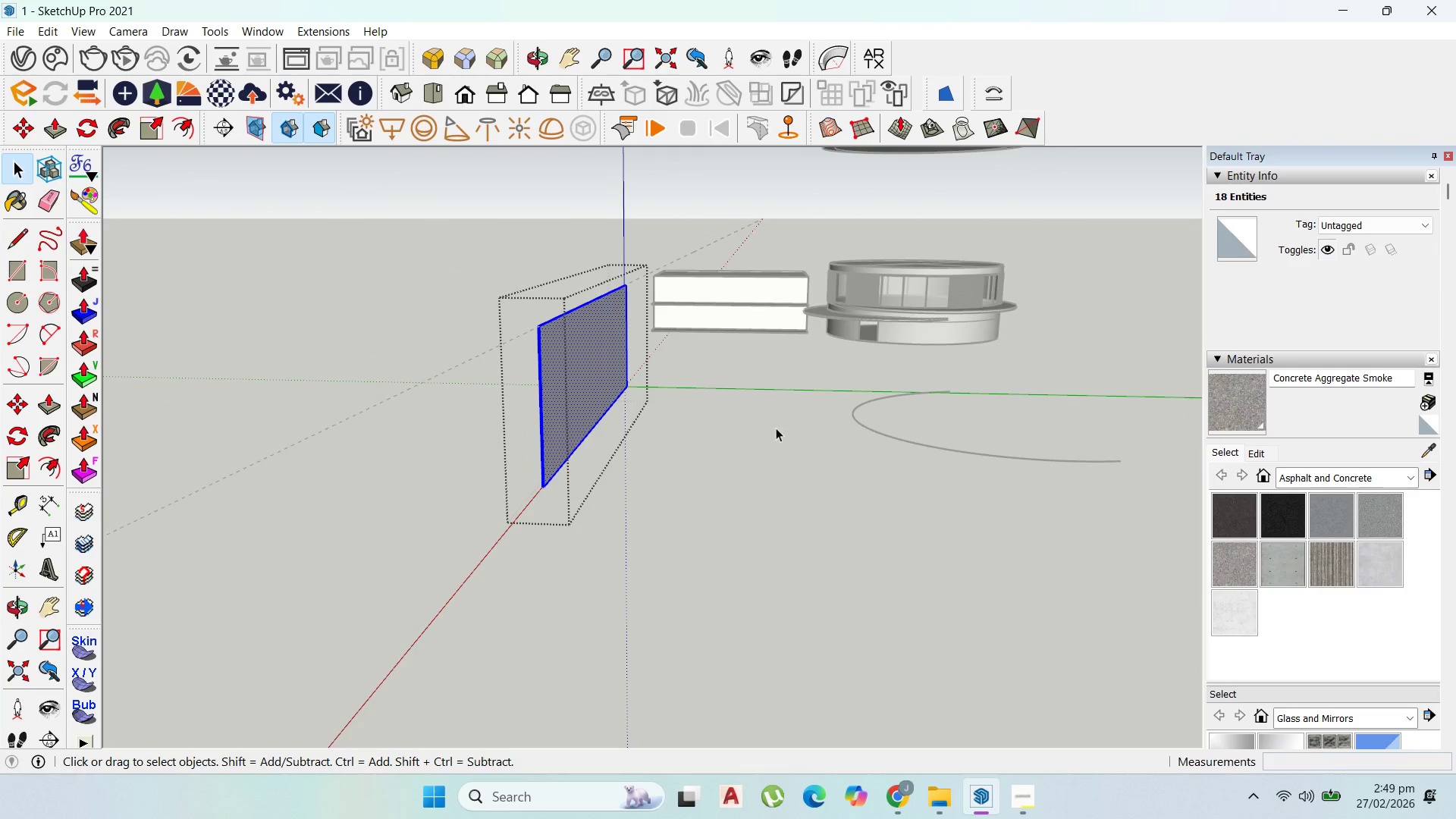 
key(Escape)
 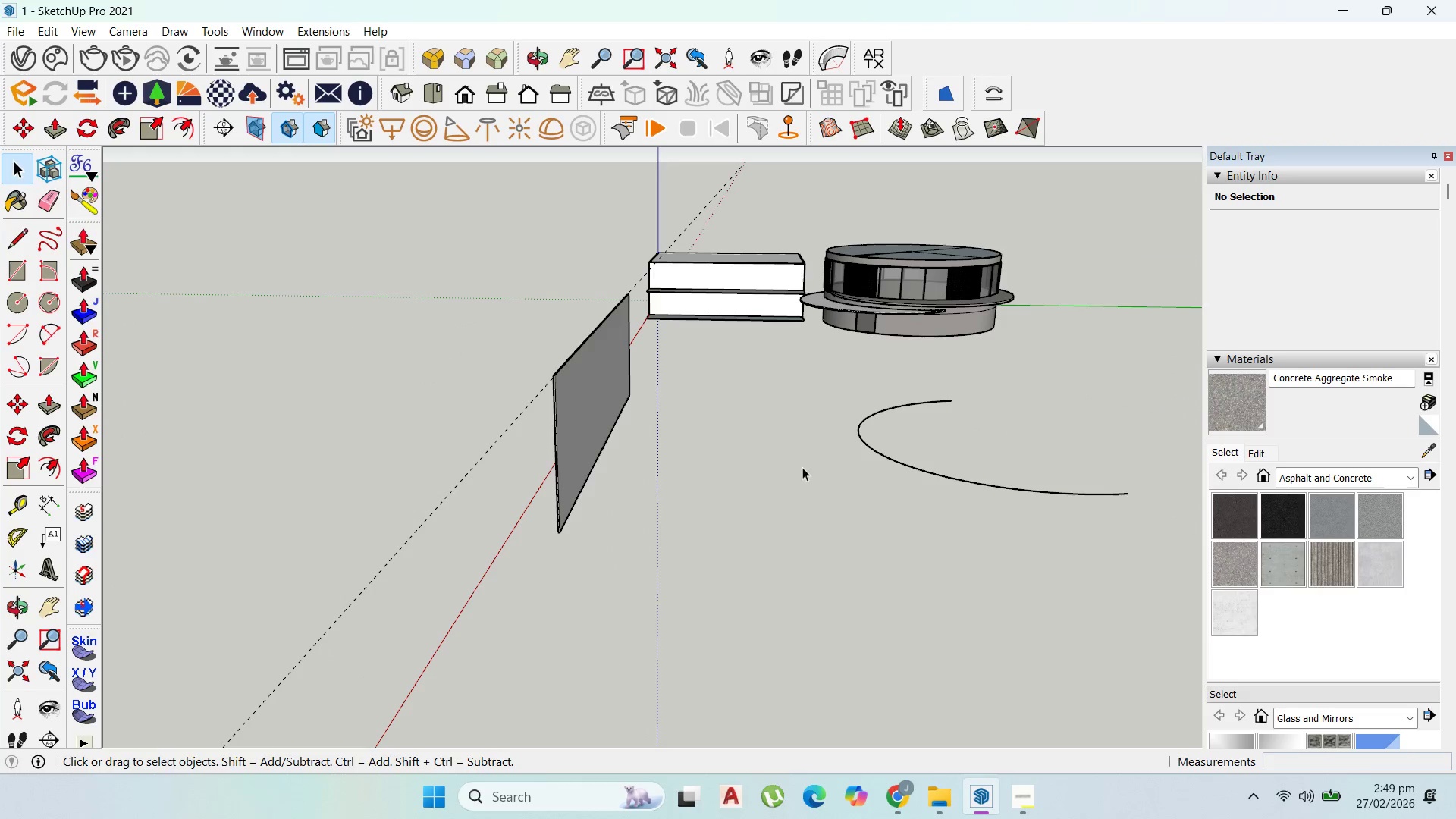 
left_click([571, 479])
 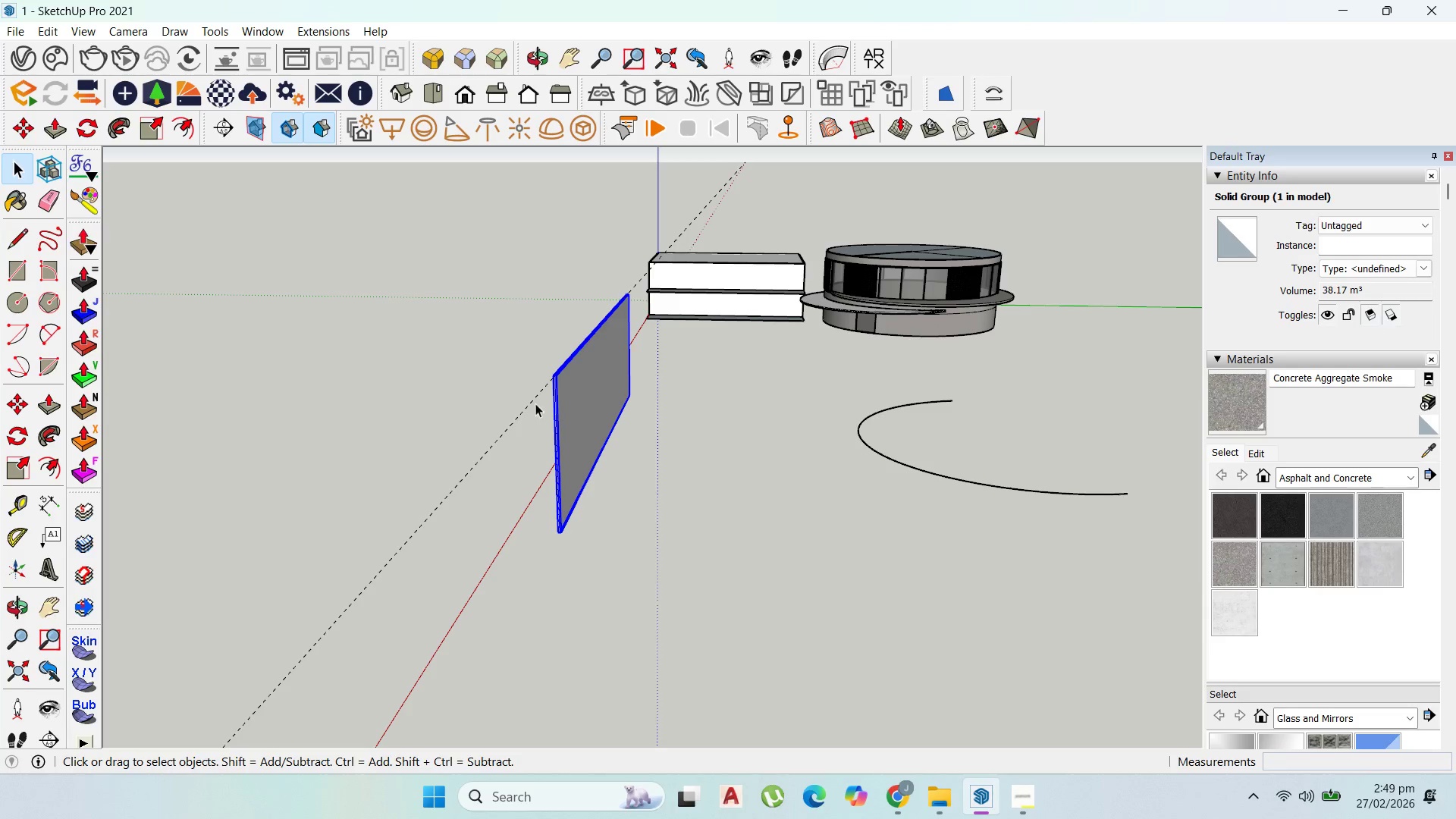 
double_click([588, 403])
 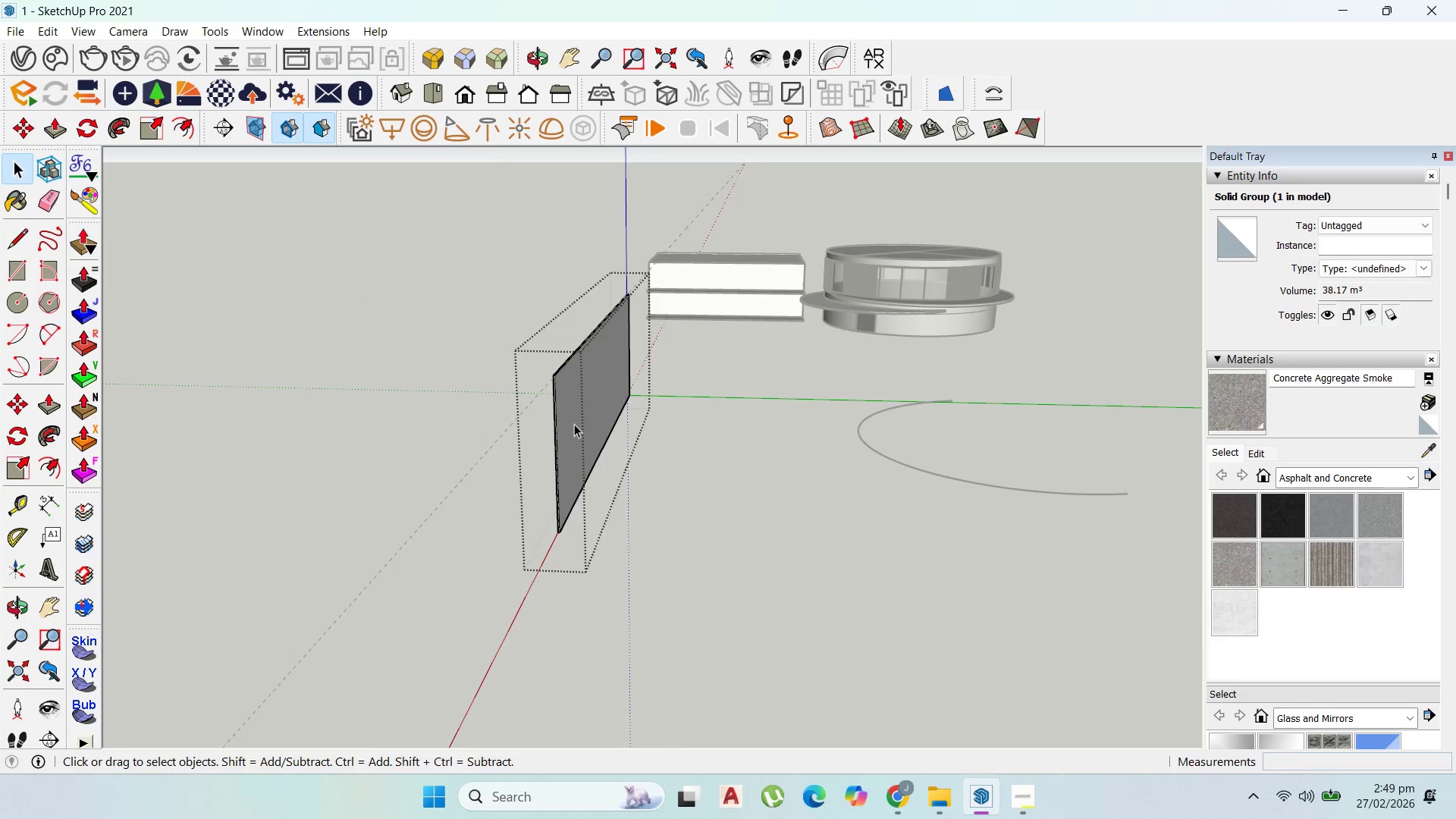 
scroll: coordinate [574, 428], scroll_direction: up, amount: 4.0
 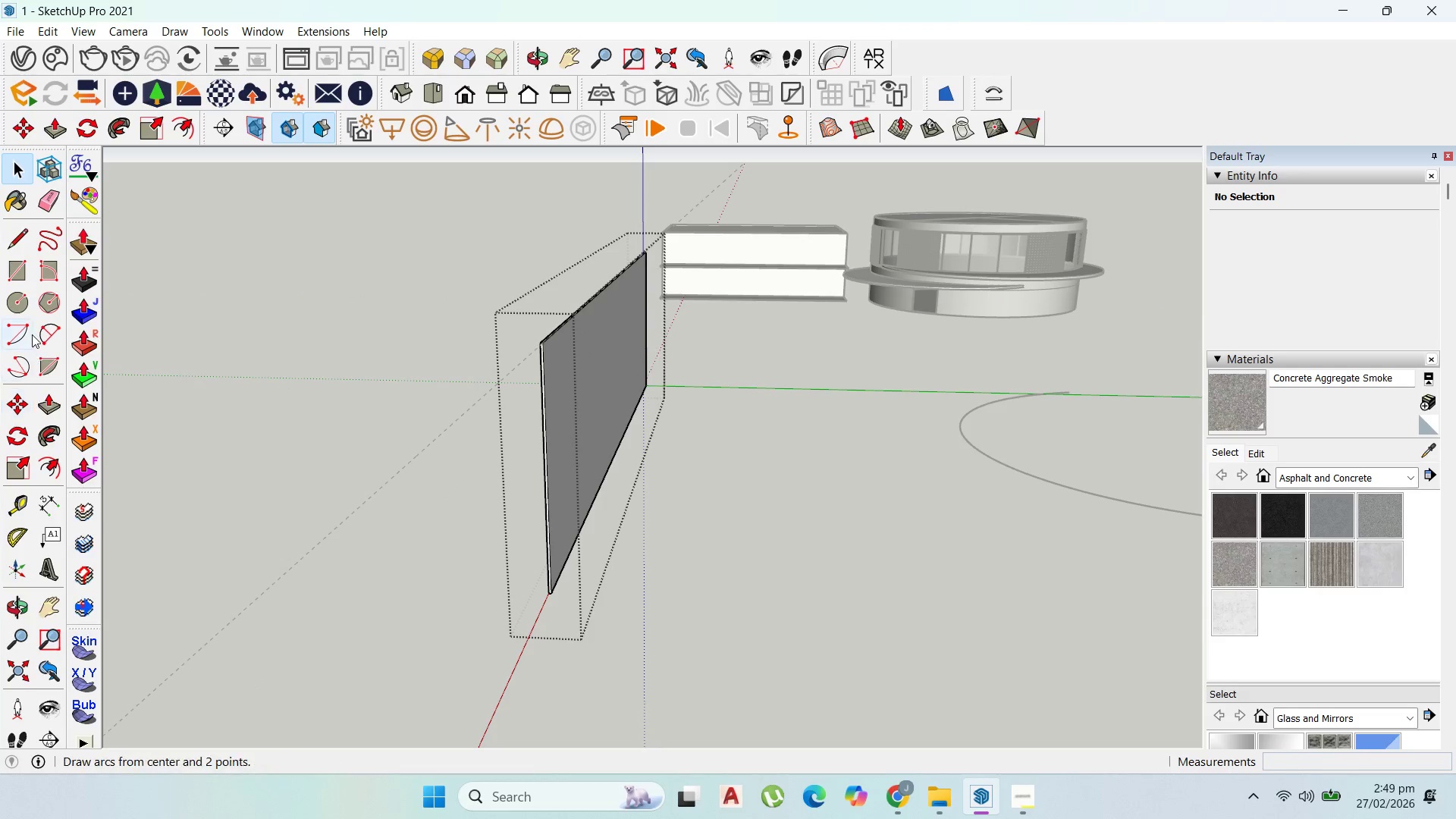 
left_click([46, 322])
 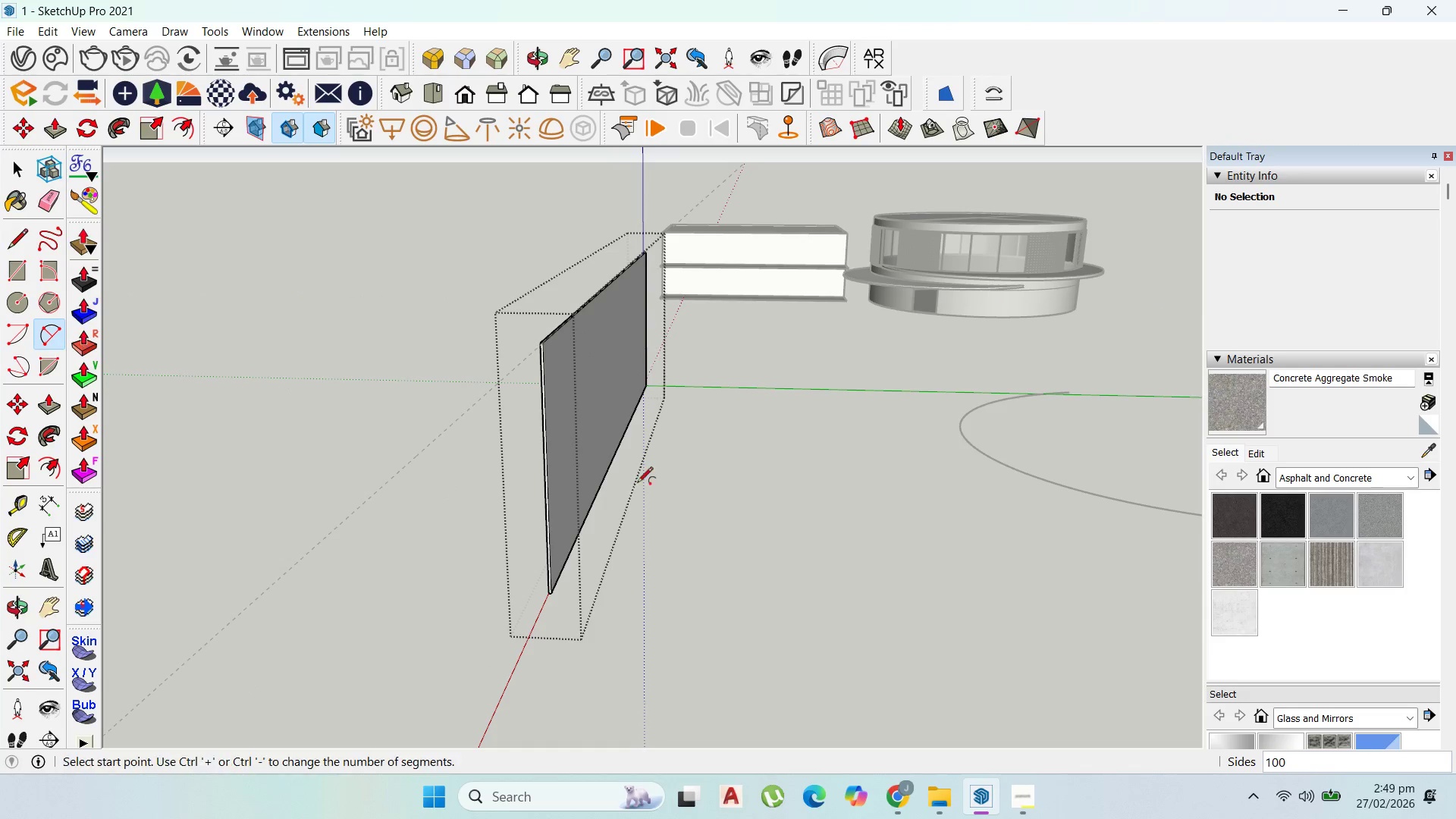 
scroll: coordinate [629, 489], scroll_direction: up, amount: 1.0
 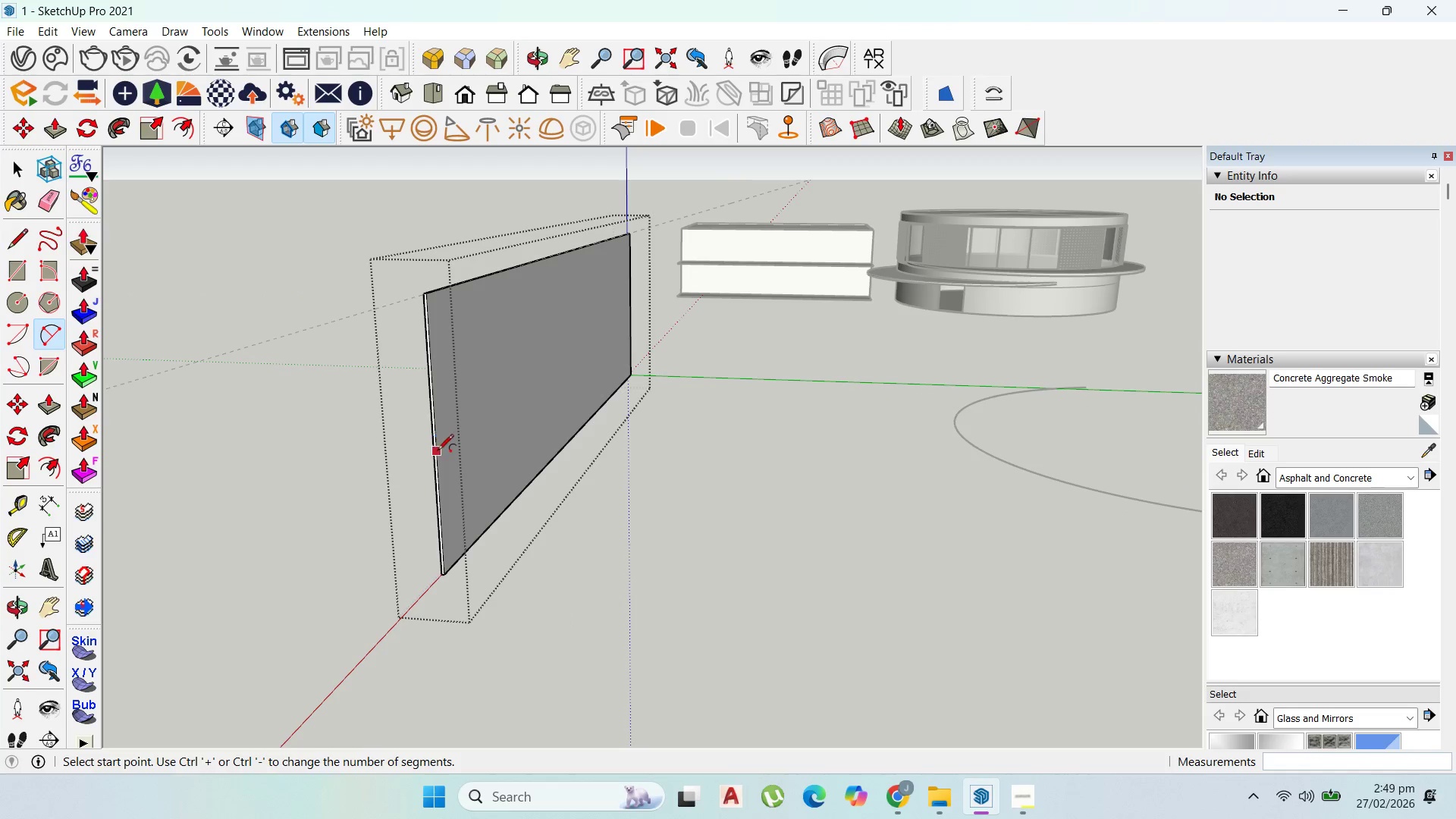 
left_click_drag(start_coordinate=[439, 453], to_coordinate=[441, 450])
 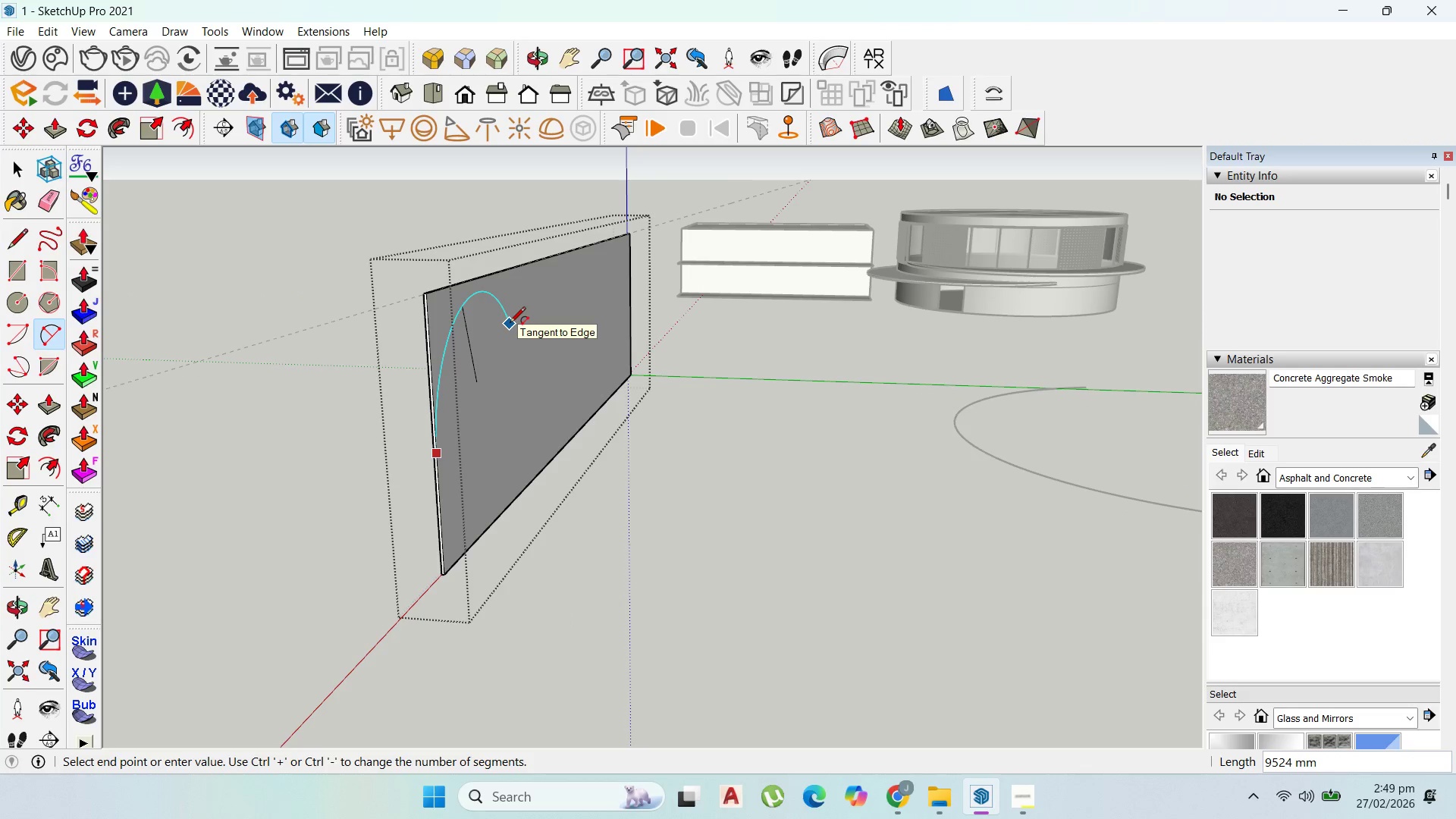 
left_click([508, 324])
 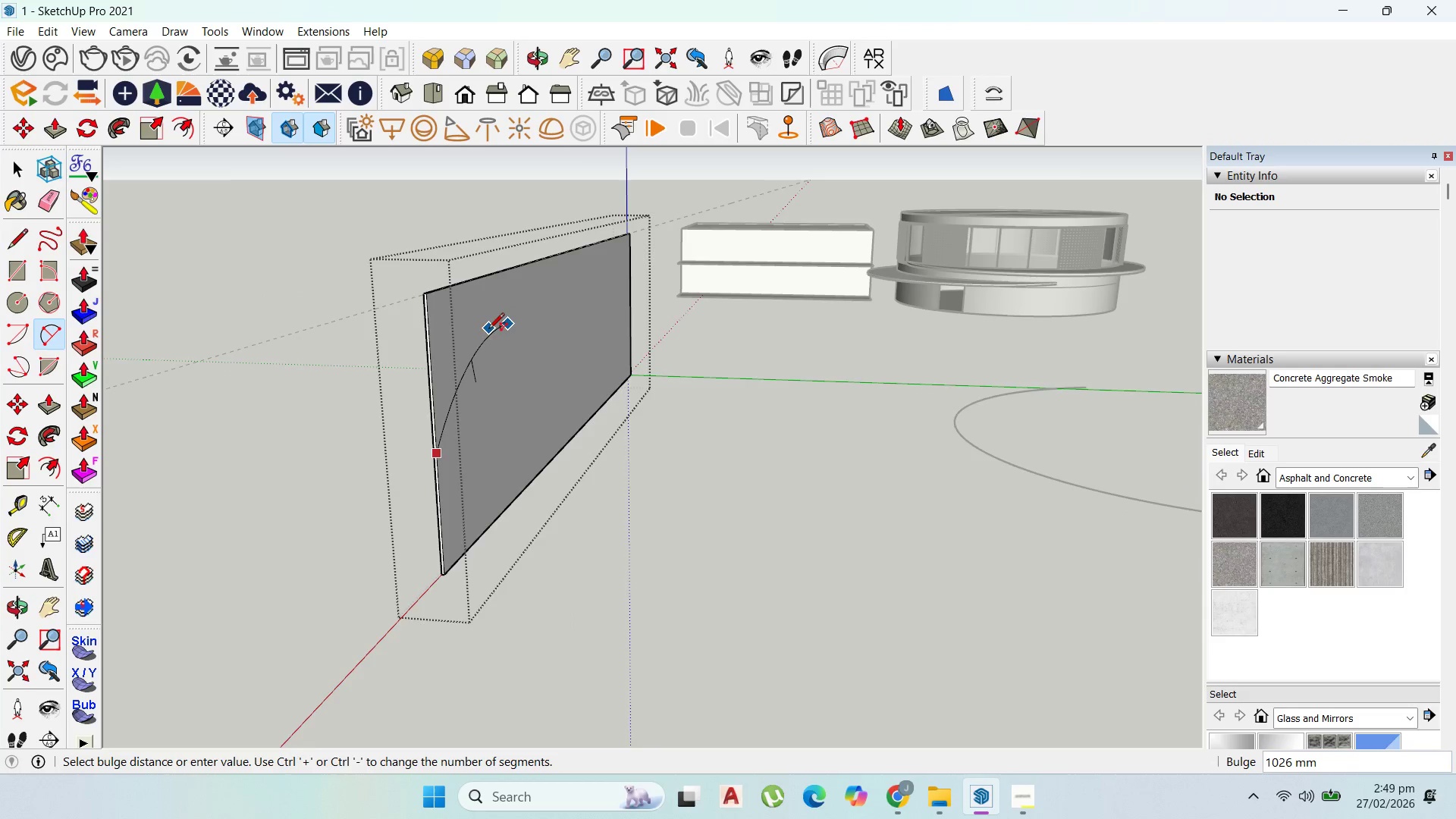 
scroll: coordinate [488, 331], scroll_direction: up, amount: 1.0
 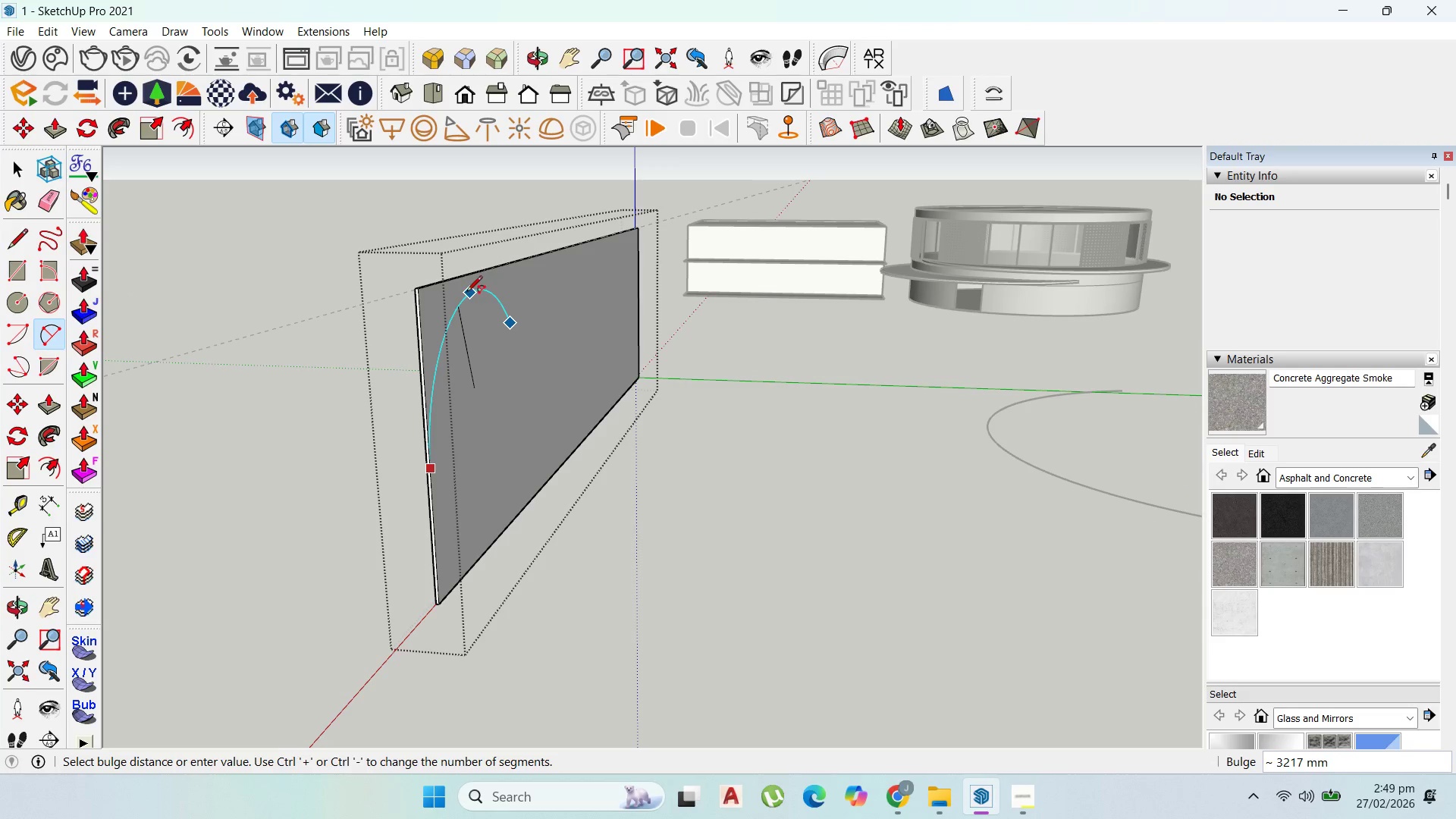 
left_click([466, 293])
 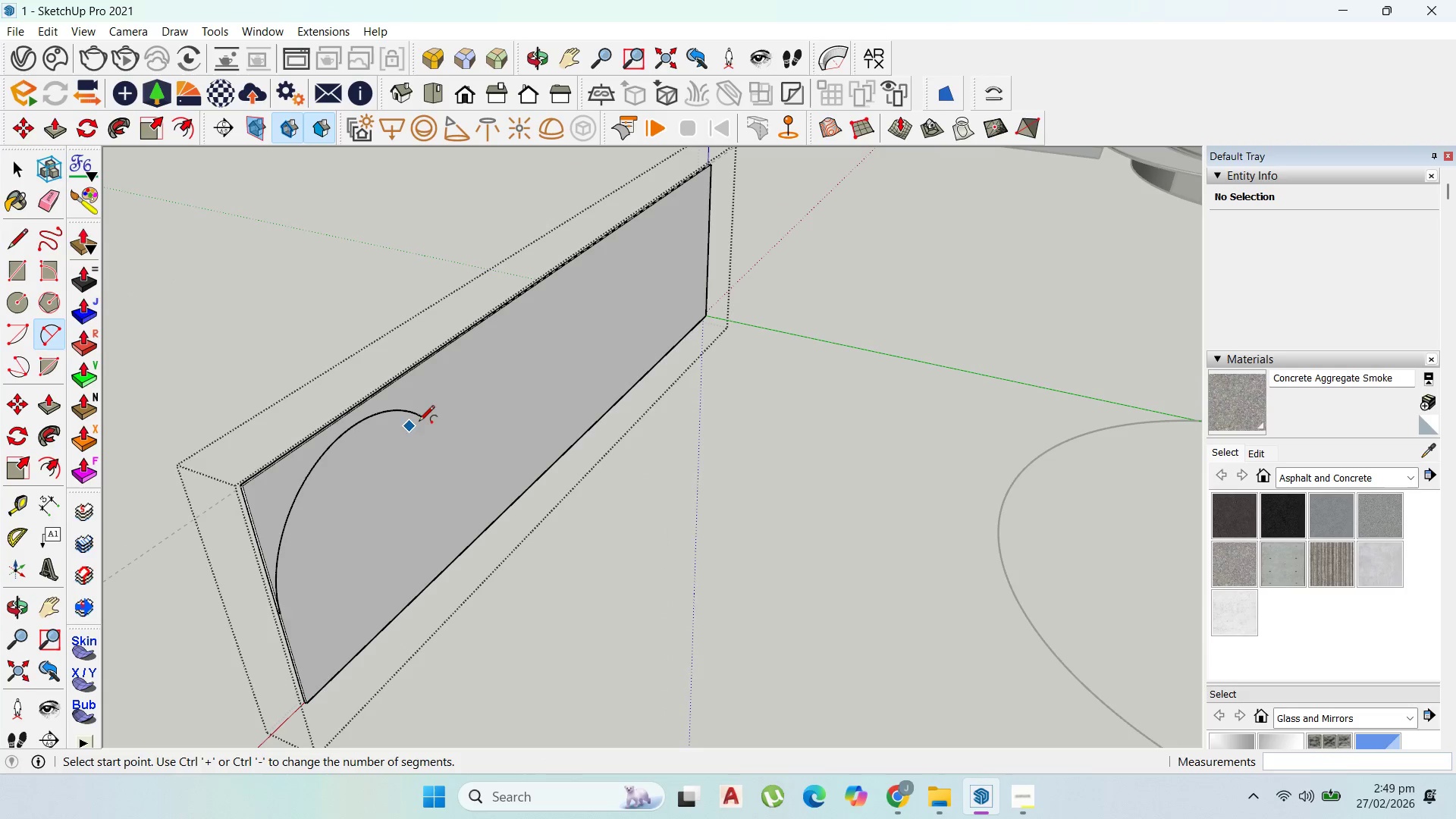 
left_click_drag(start_coordinate=[424, 419], to_coordinate=[443, 419])
 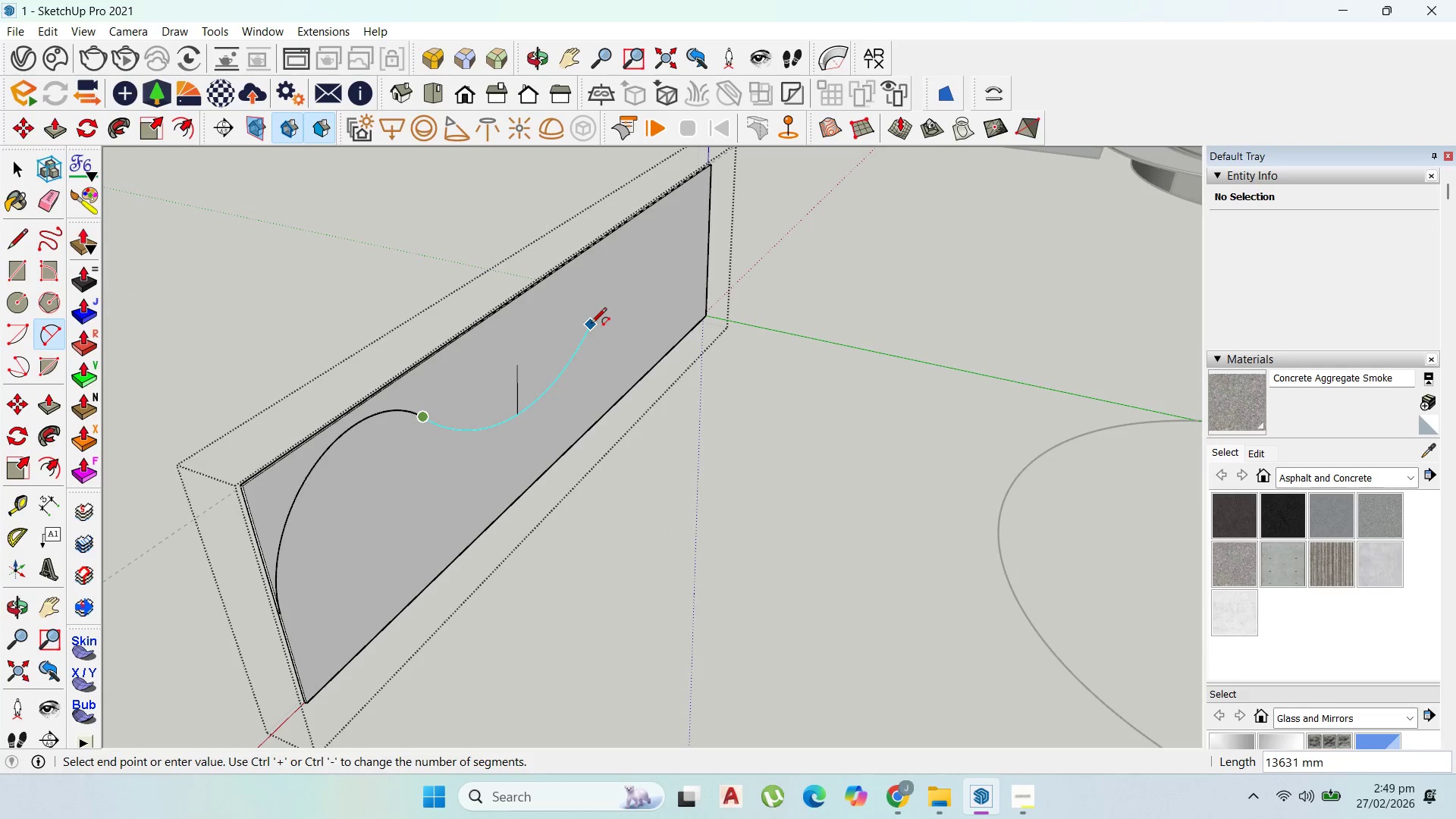 
left_click([591, 325])
 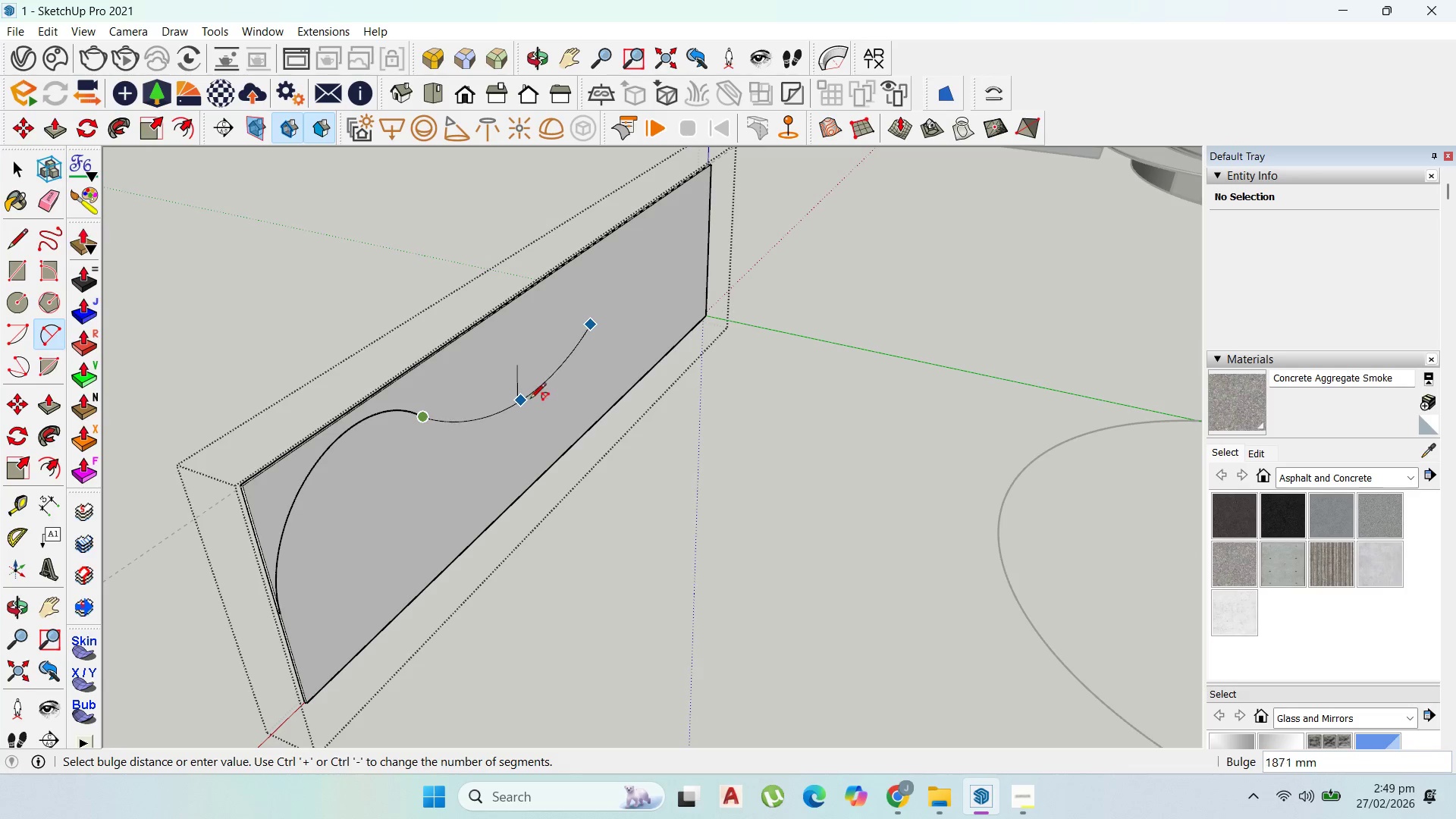 
left_click([527, 414])
 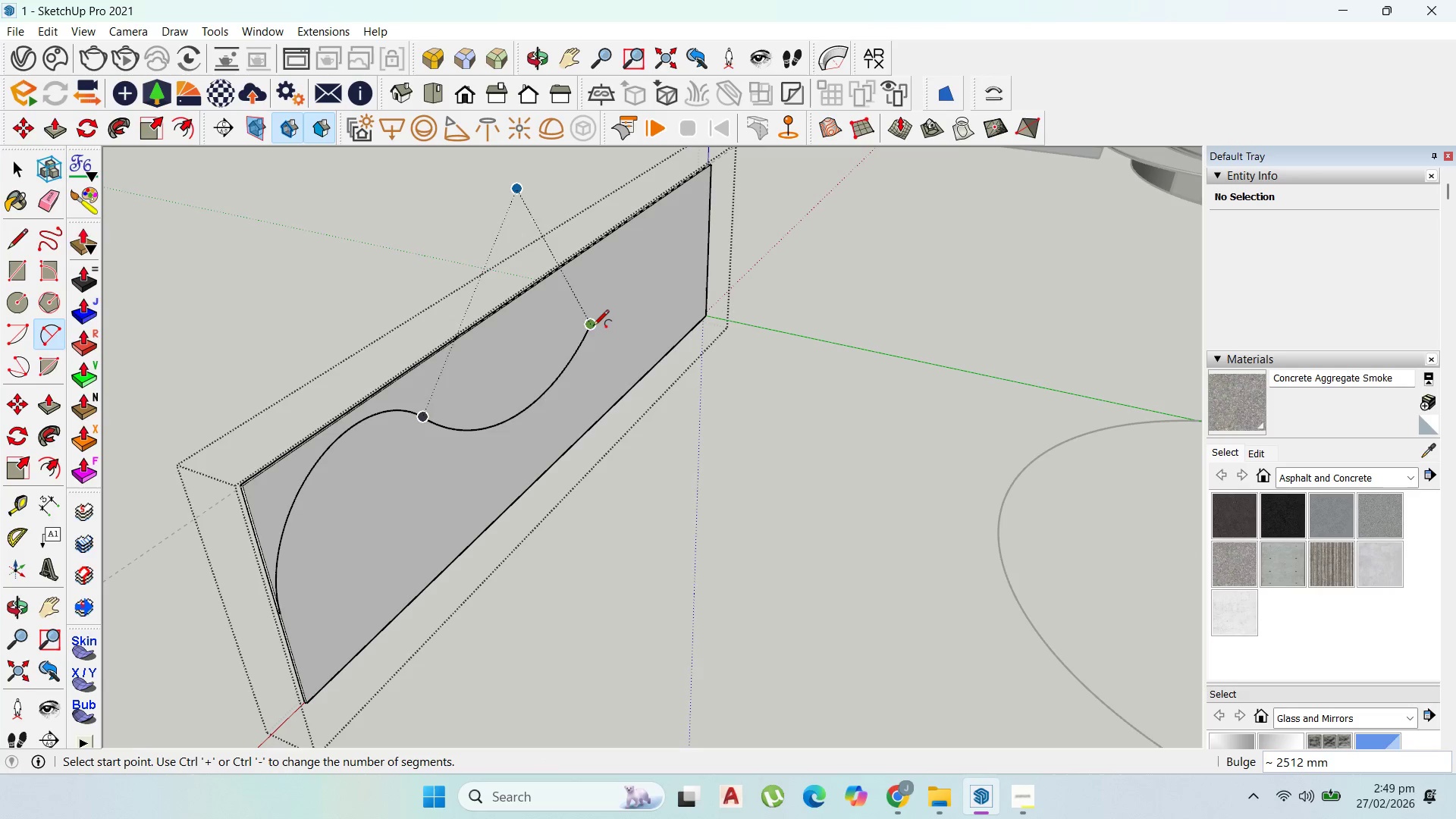 
left_click_drag(start_coordinate=[592, 328], to_coordinate=[596, 321])
 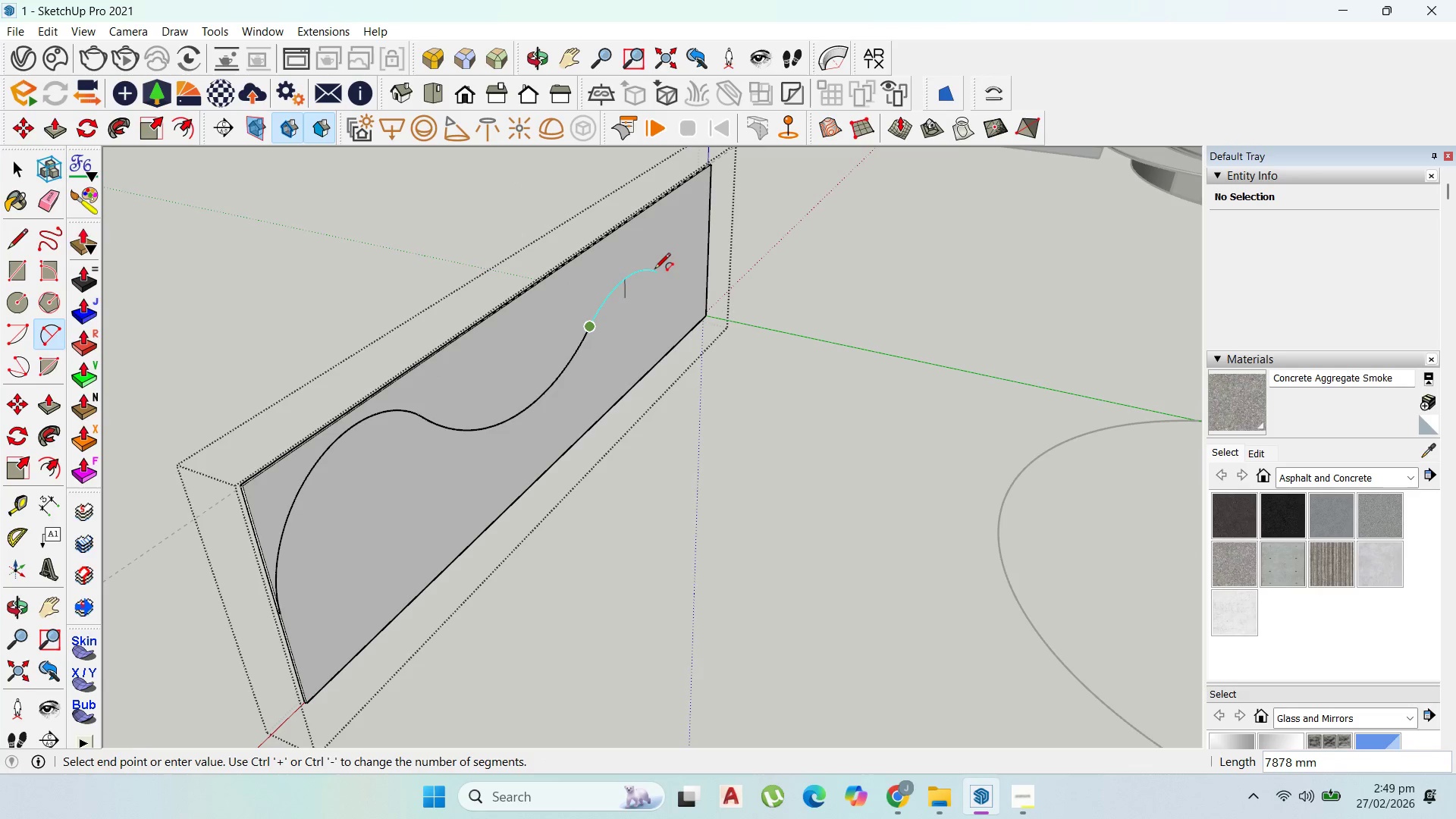 
left_click([653, 271])
 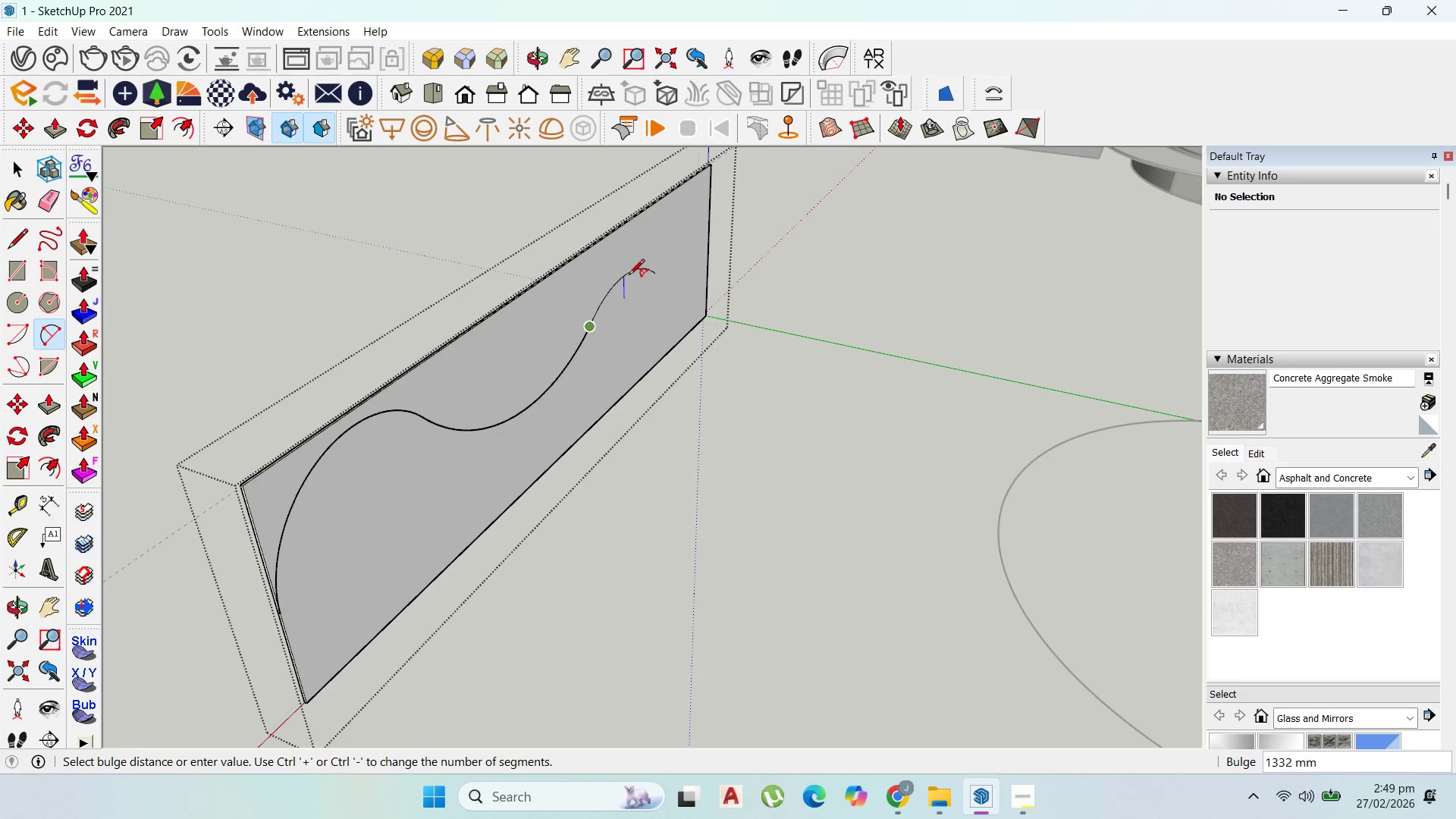 
scroll: coordinate [622, 286], scroll_direction: up, amount: 5.0
 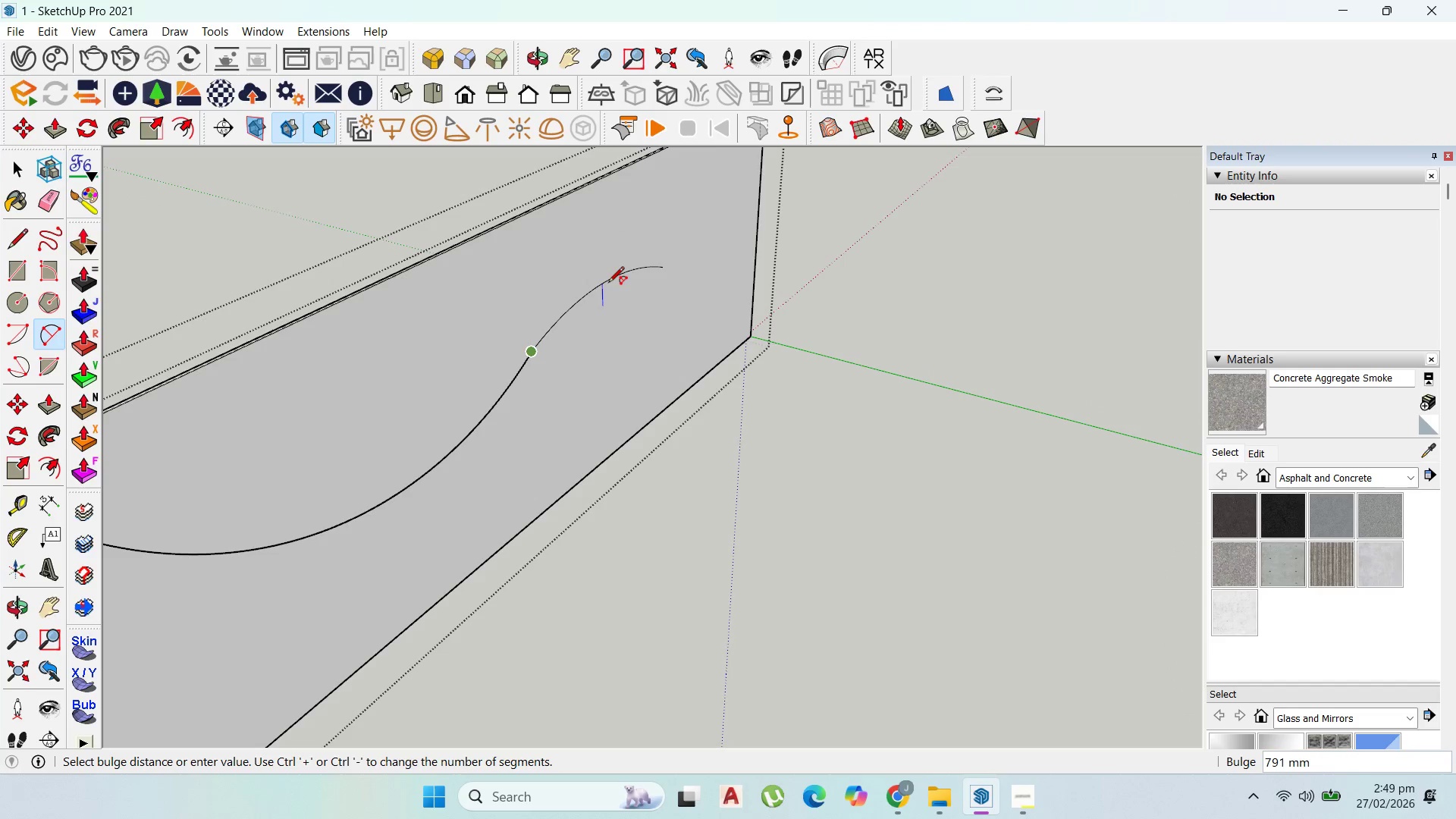 
key(Escape)
 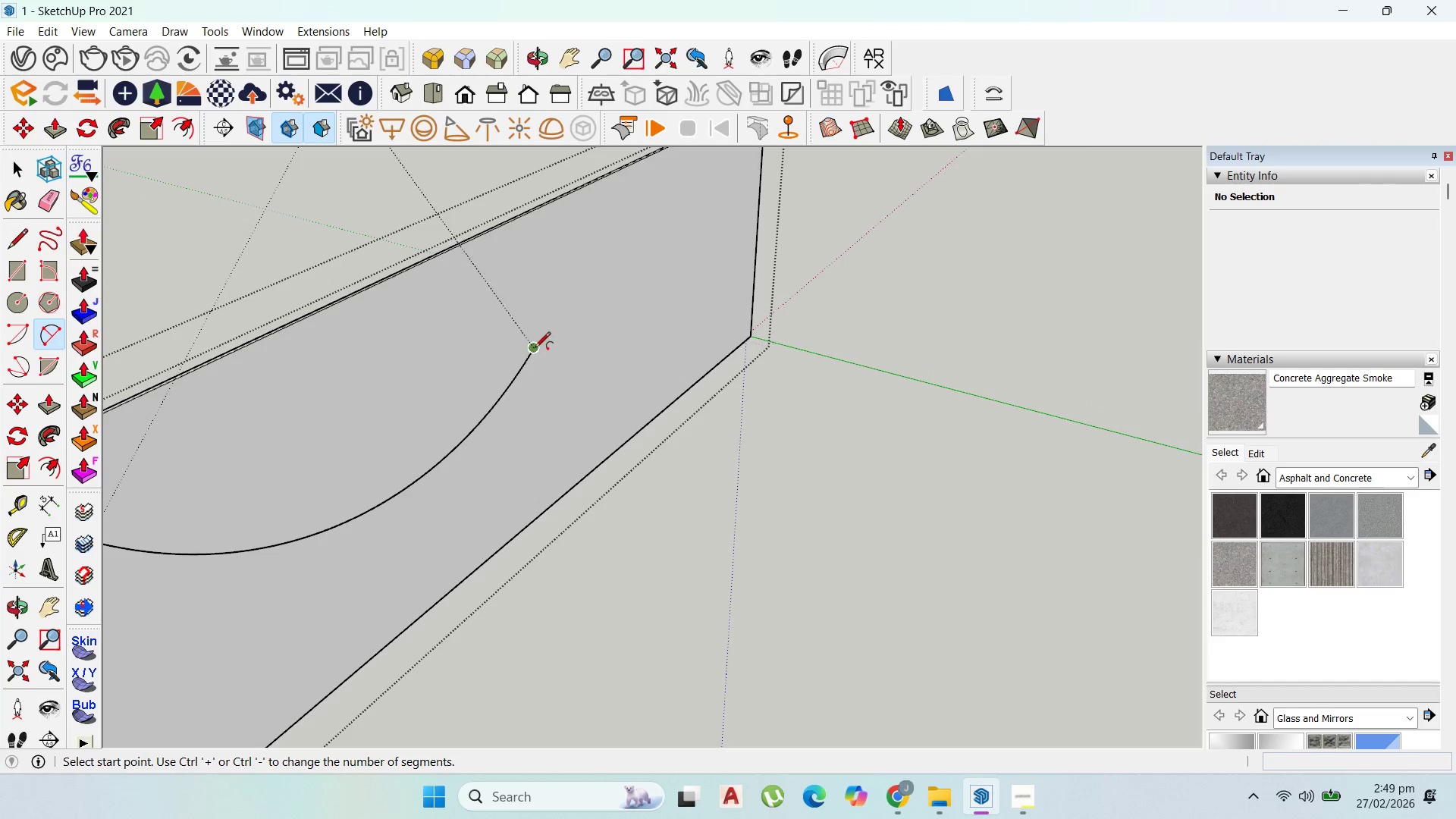 
left_click_drag(start_coordinate=[535, 349], to_coordinate=[541, 344])
 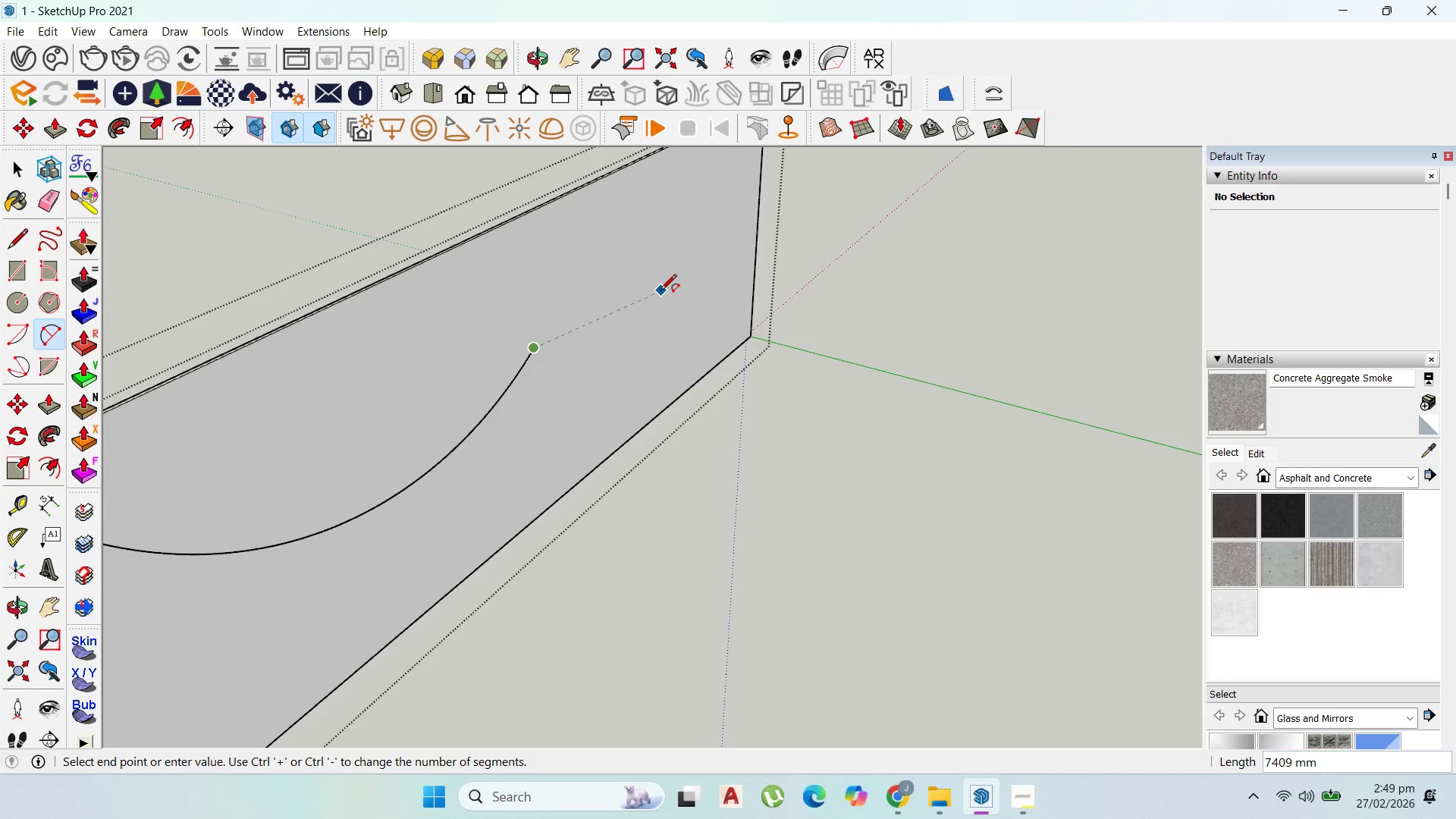 
left_click([661, 292])
 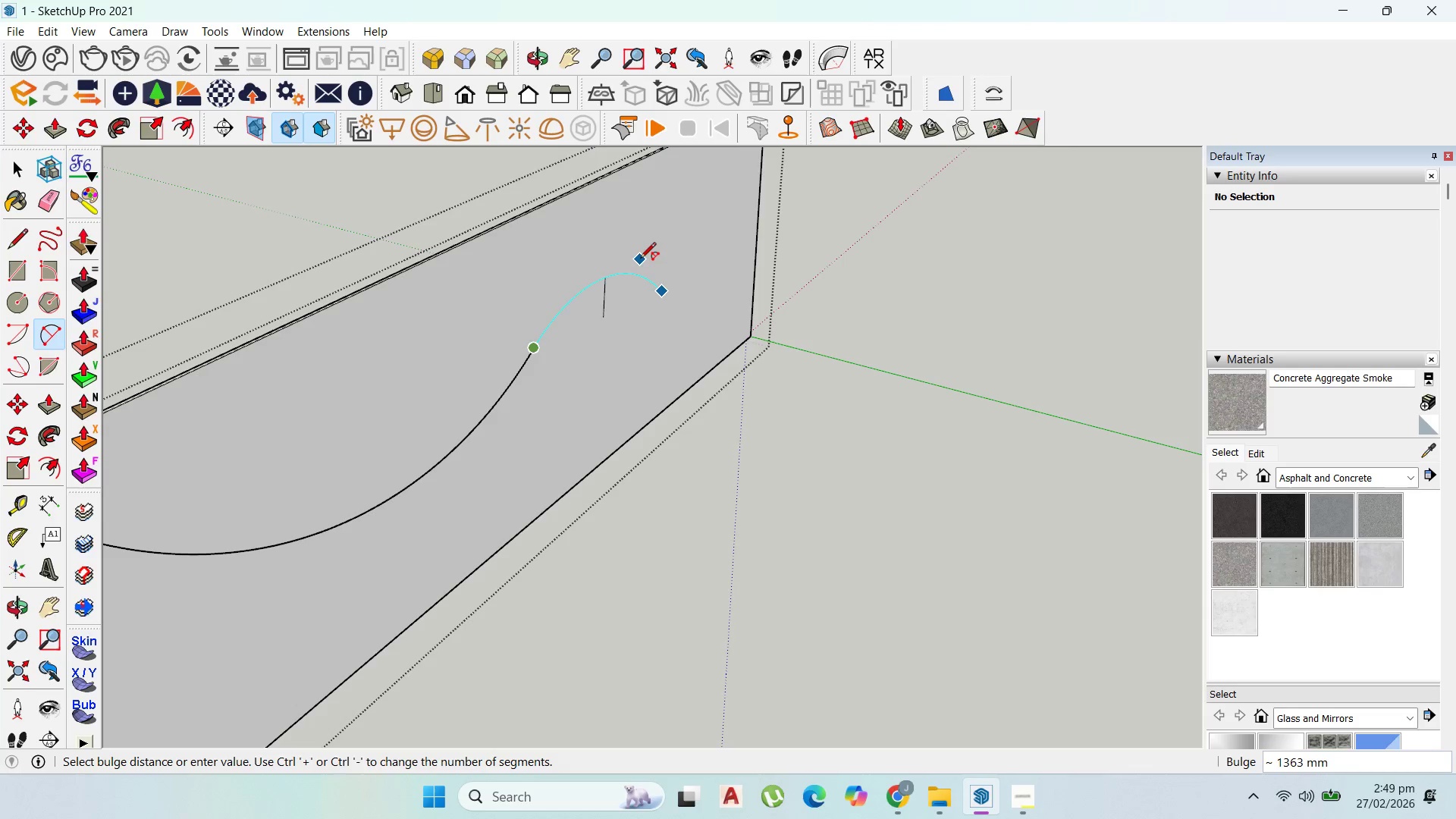 
left_click([640, 262])
 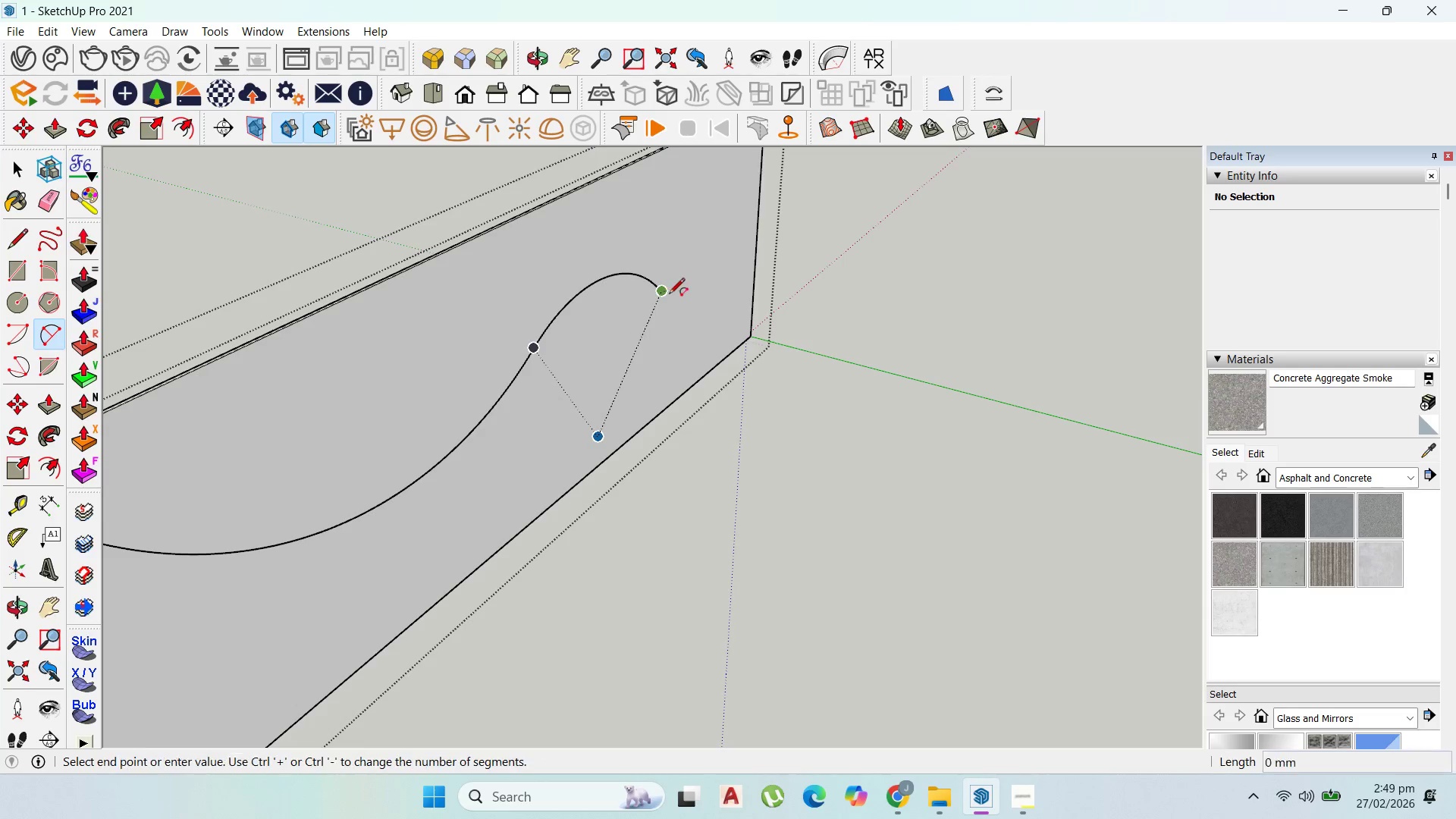 
scroll: coordinate [732, 272], scroll_direction: down, amount: 4.0
 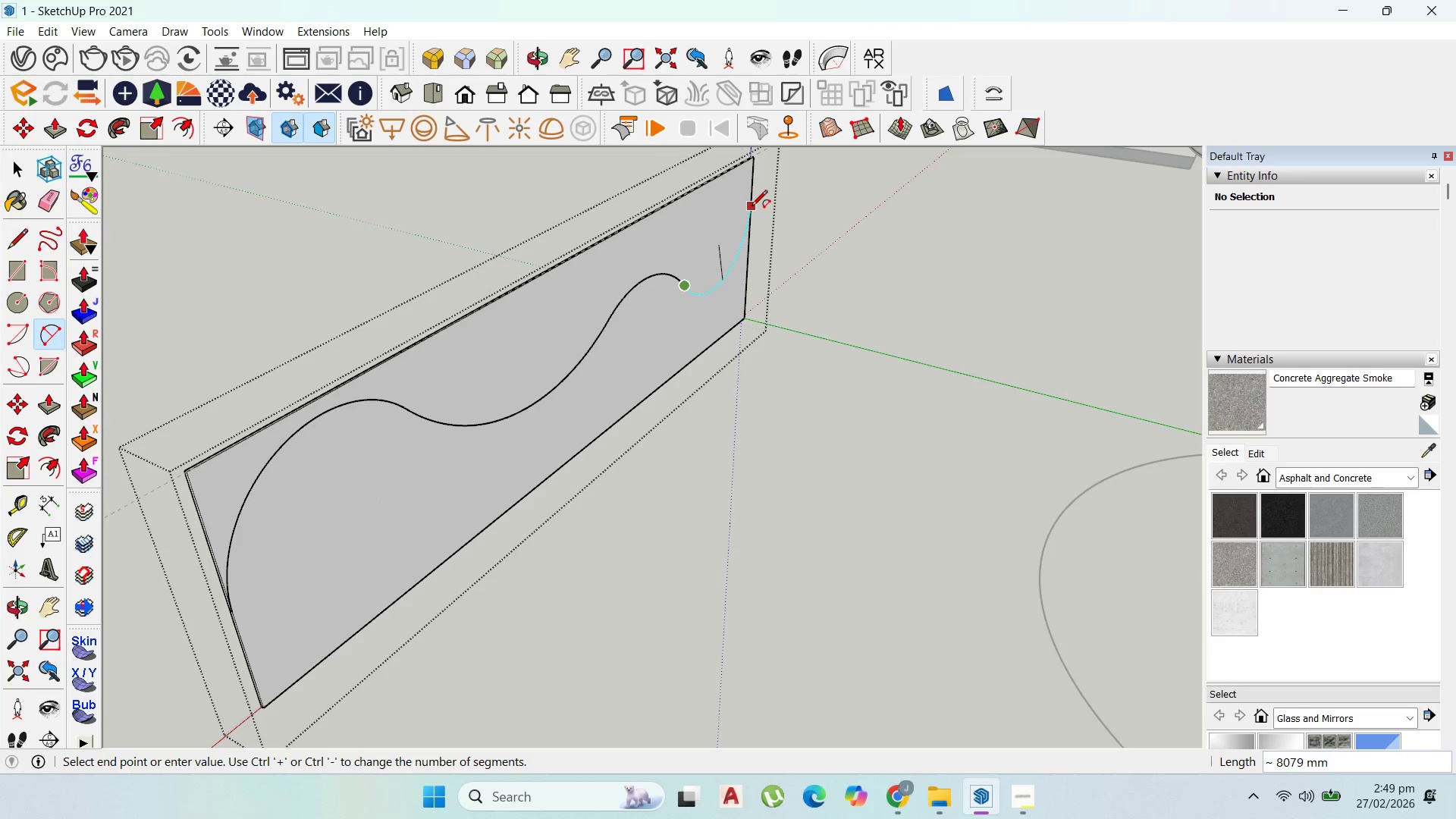 
left_click([755, 194])
 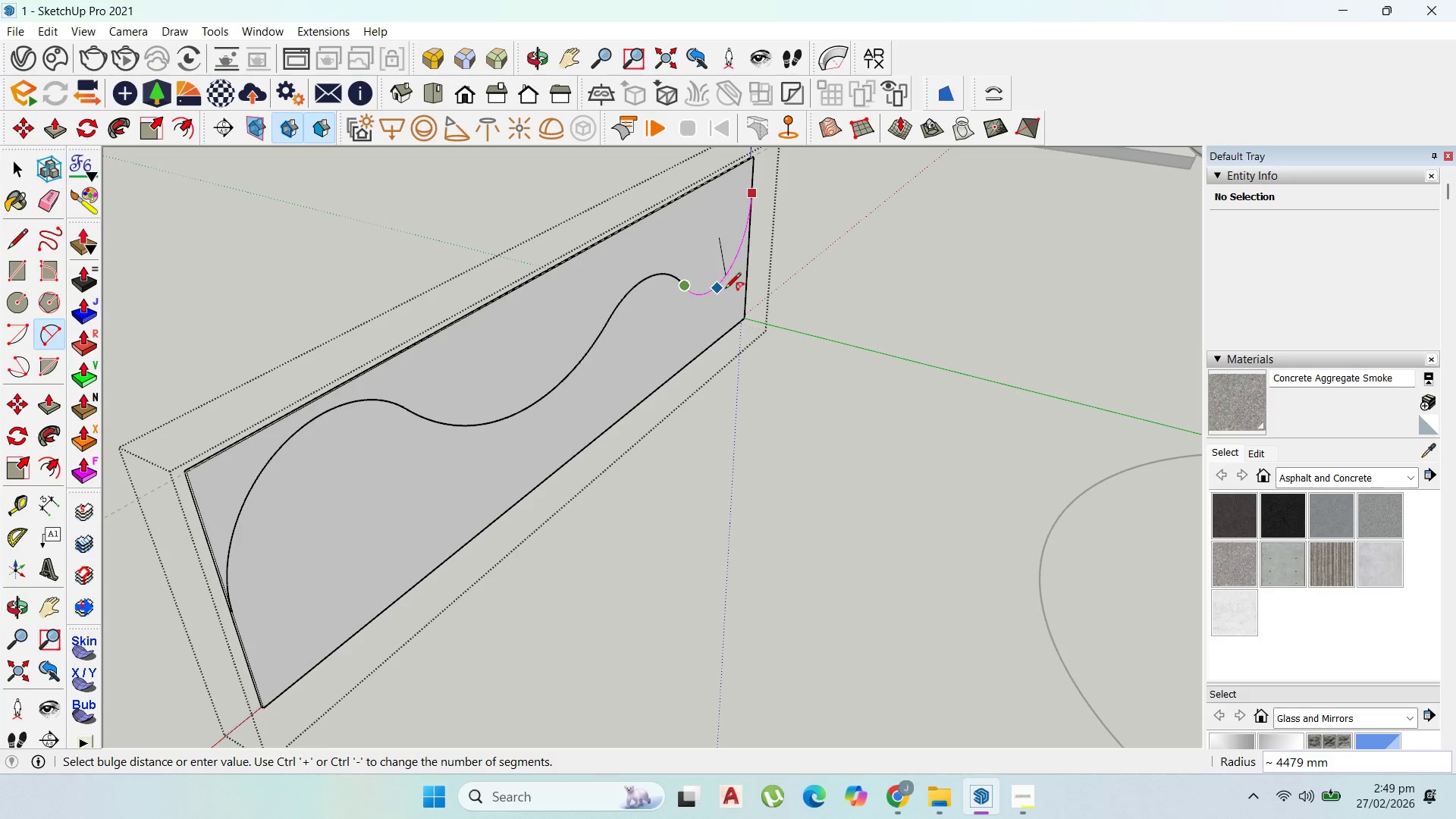 
left_click([725, 290])
 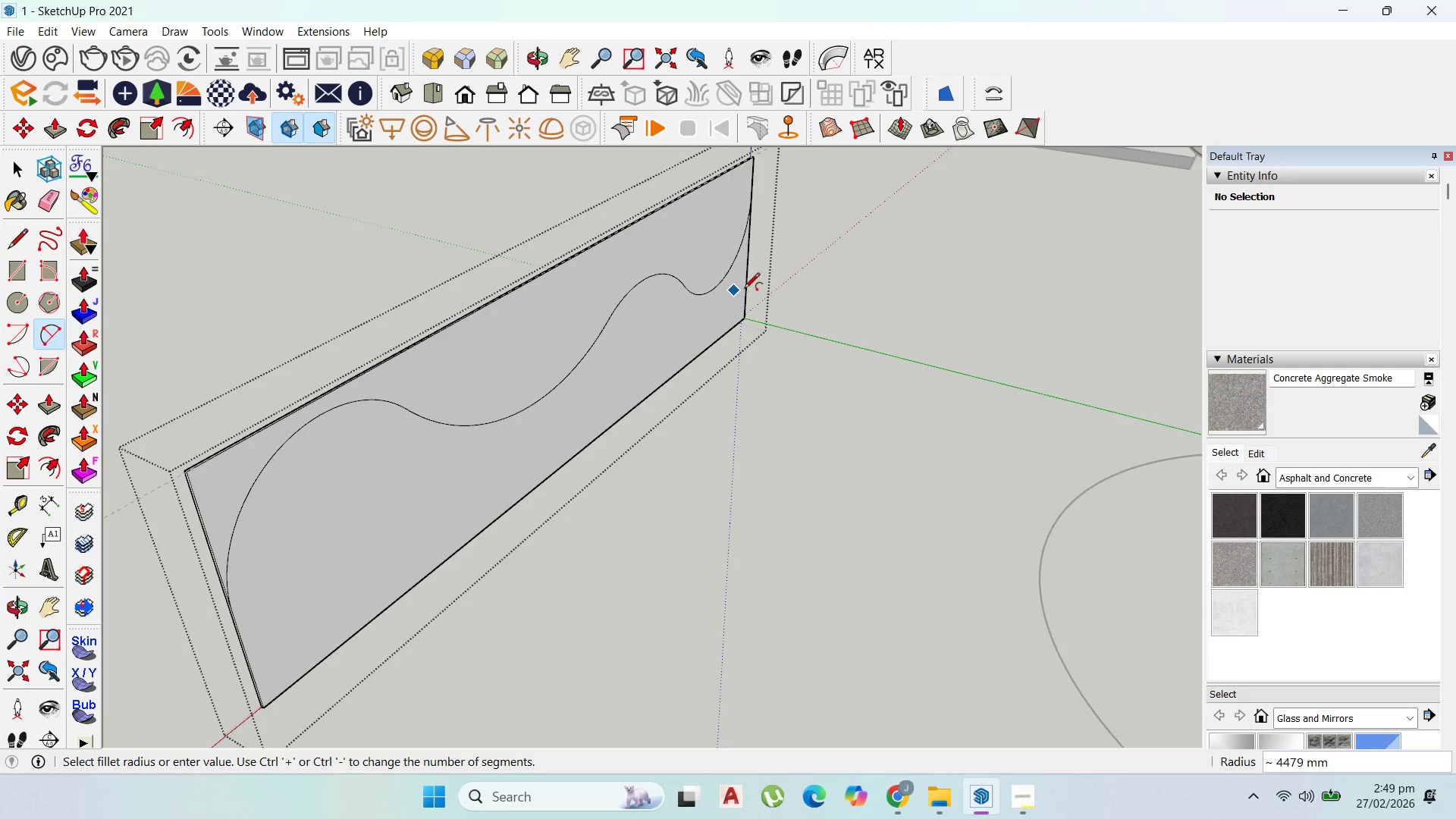 
scroll: coordinate [757, 388], scroll_direction: down, amount: 9.0
 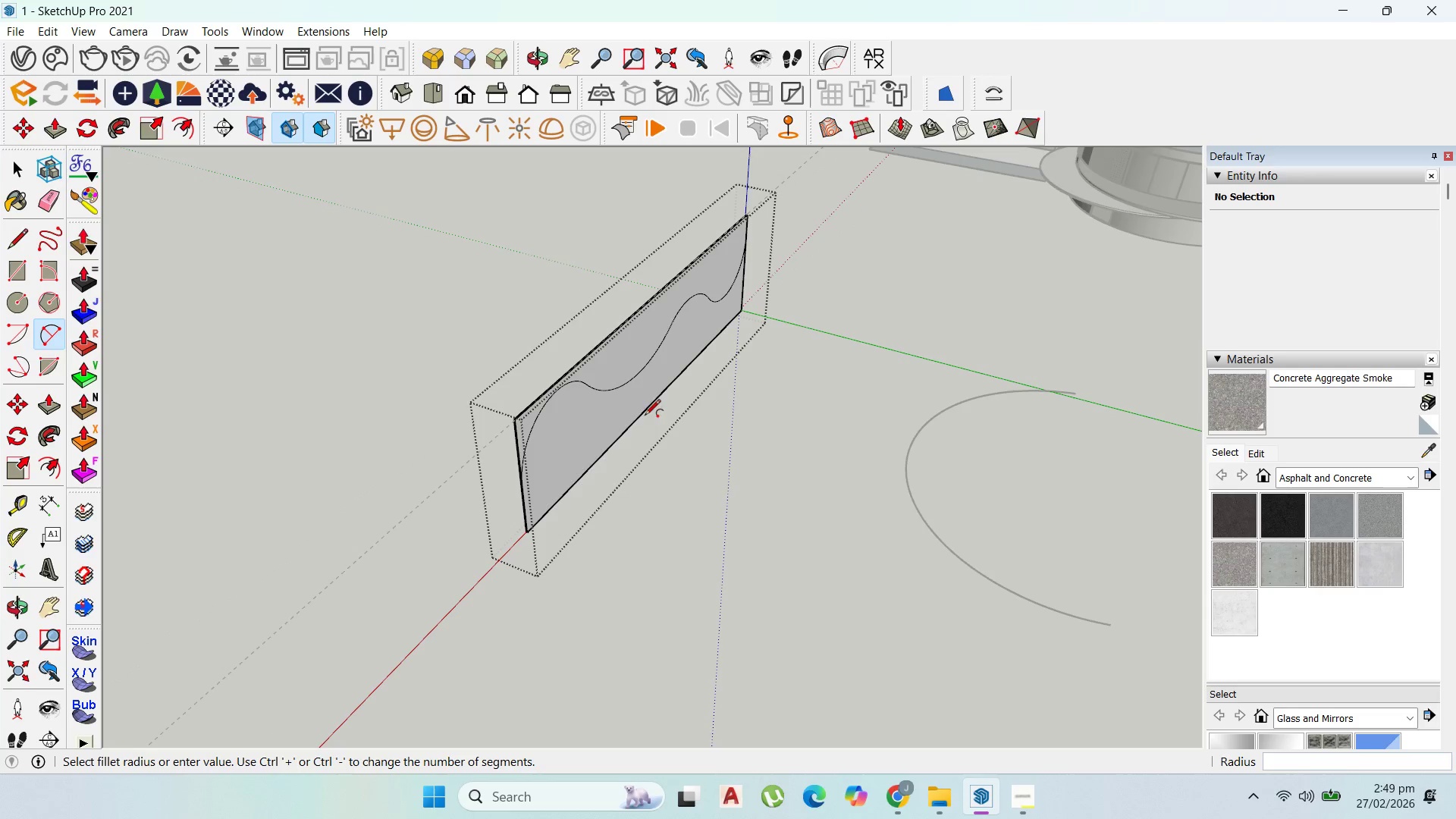 
key(P)
 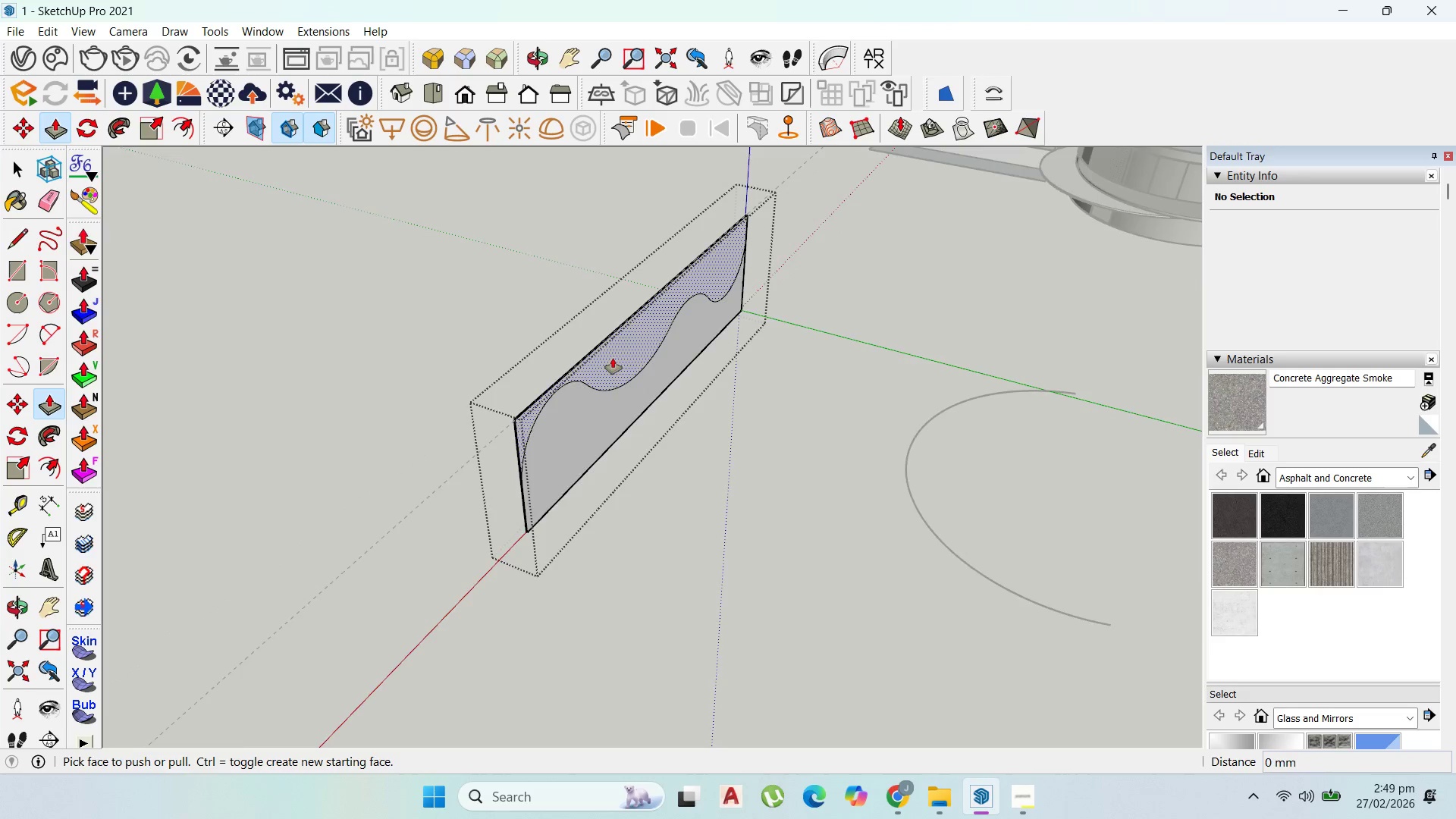 
left_click([629, 359])
 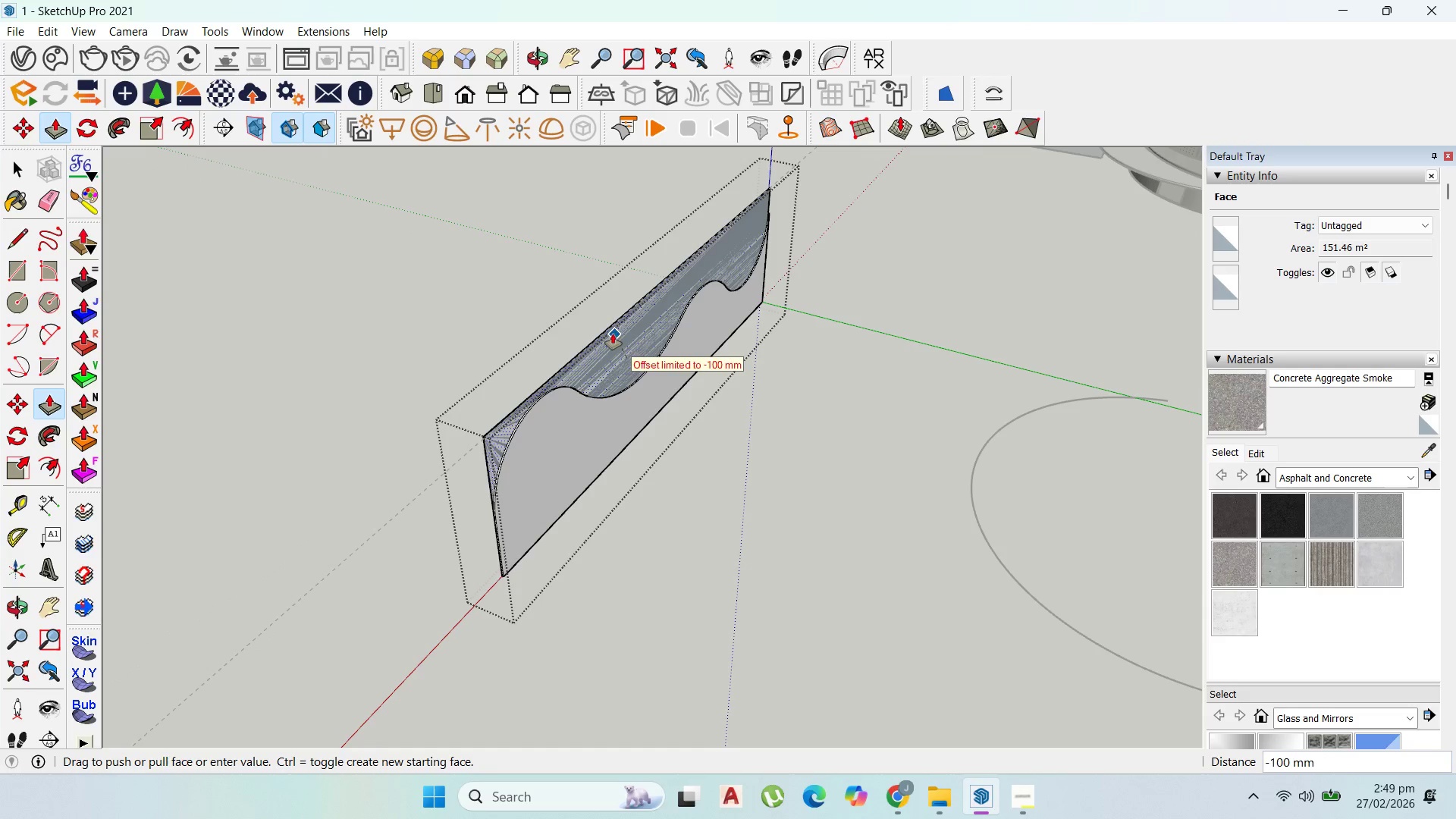 
scroll: coordinate [624, 359], scroll_direction: up, amount: 2.0
 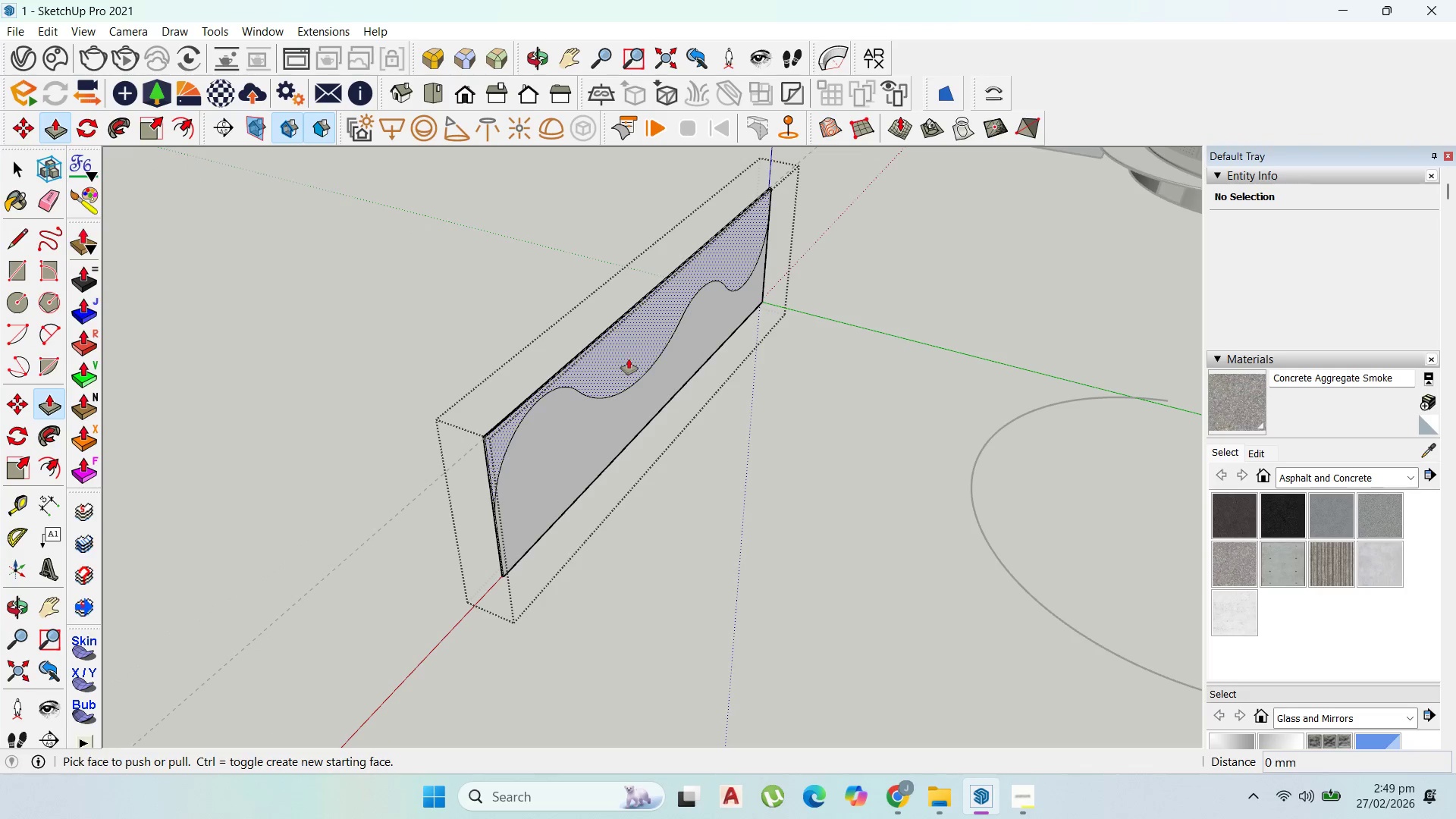 
left_click([612, 334])
 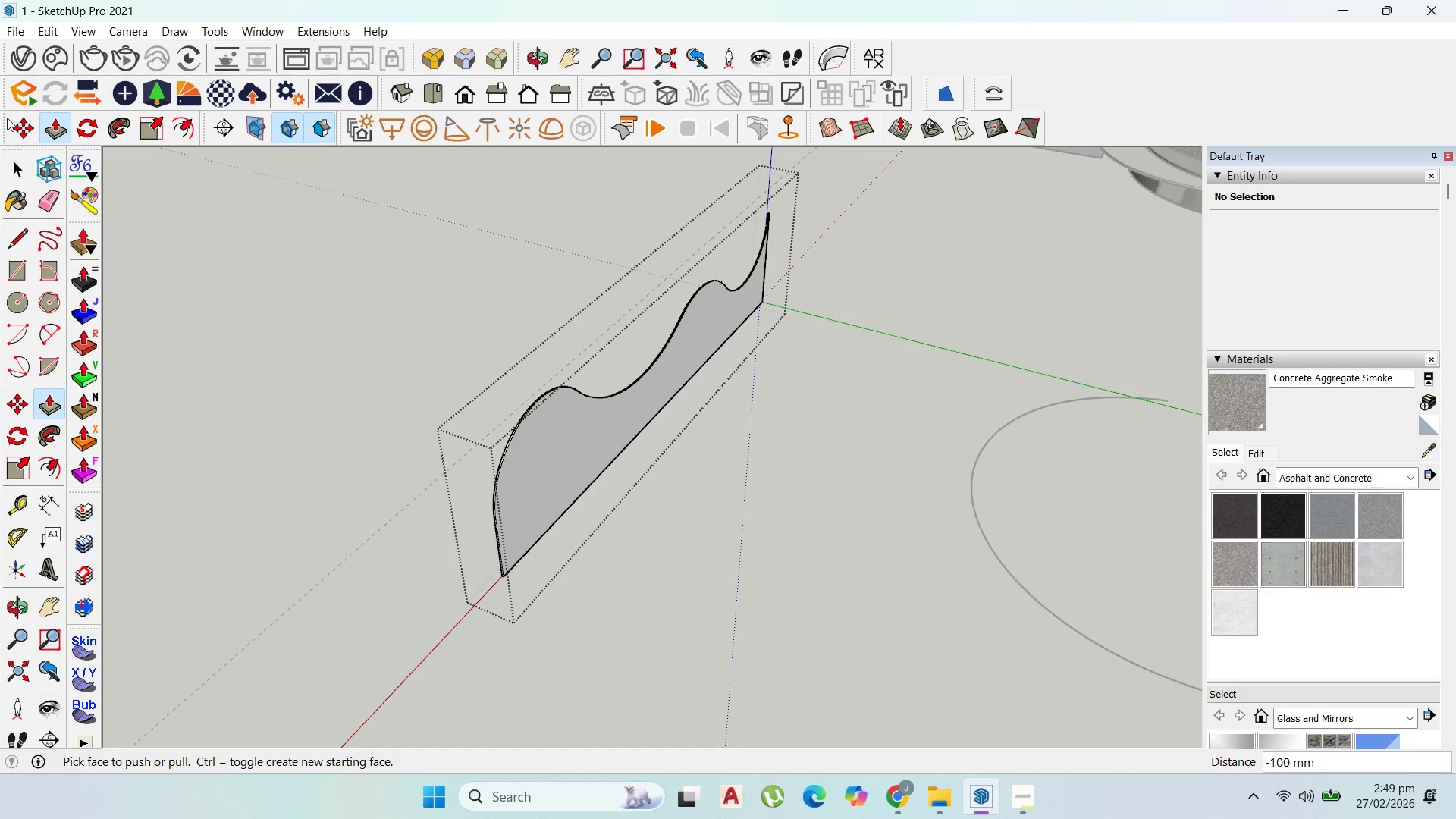 
left_click([17, 157])
 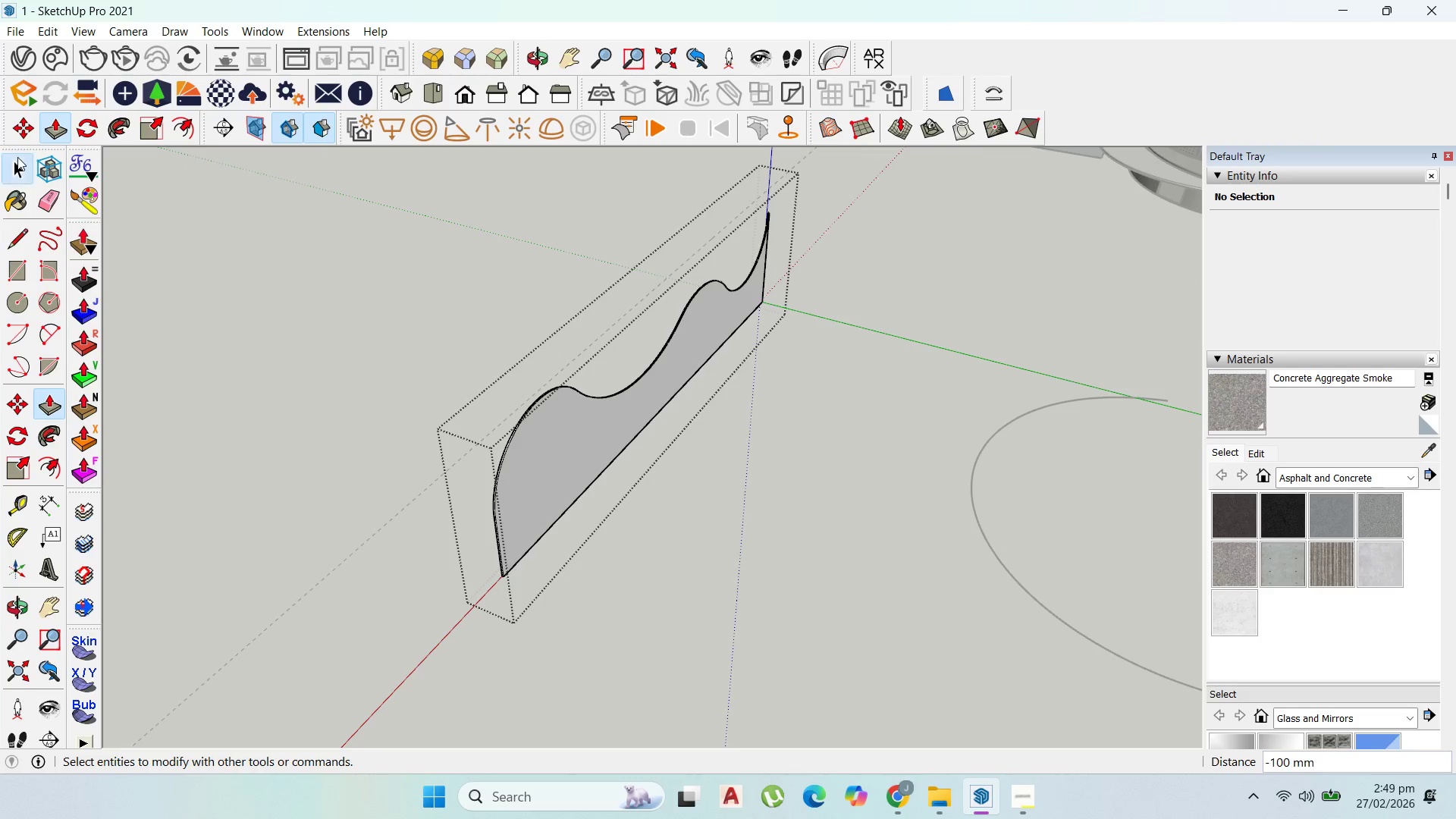 
key(Escape)
 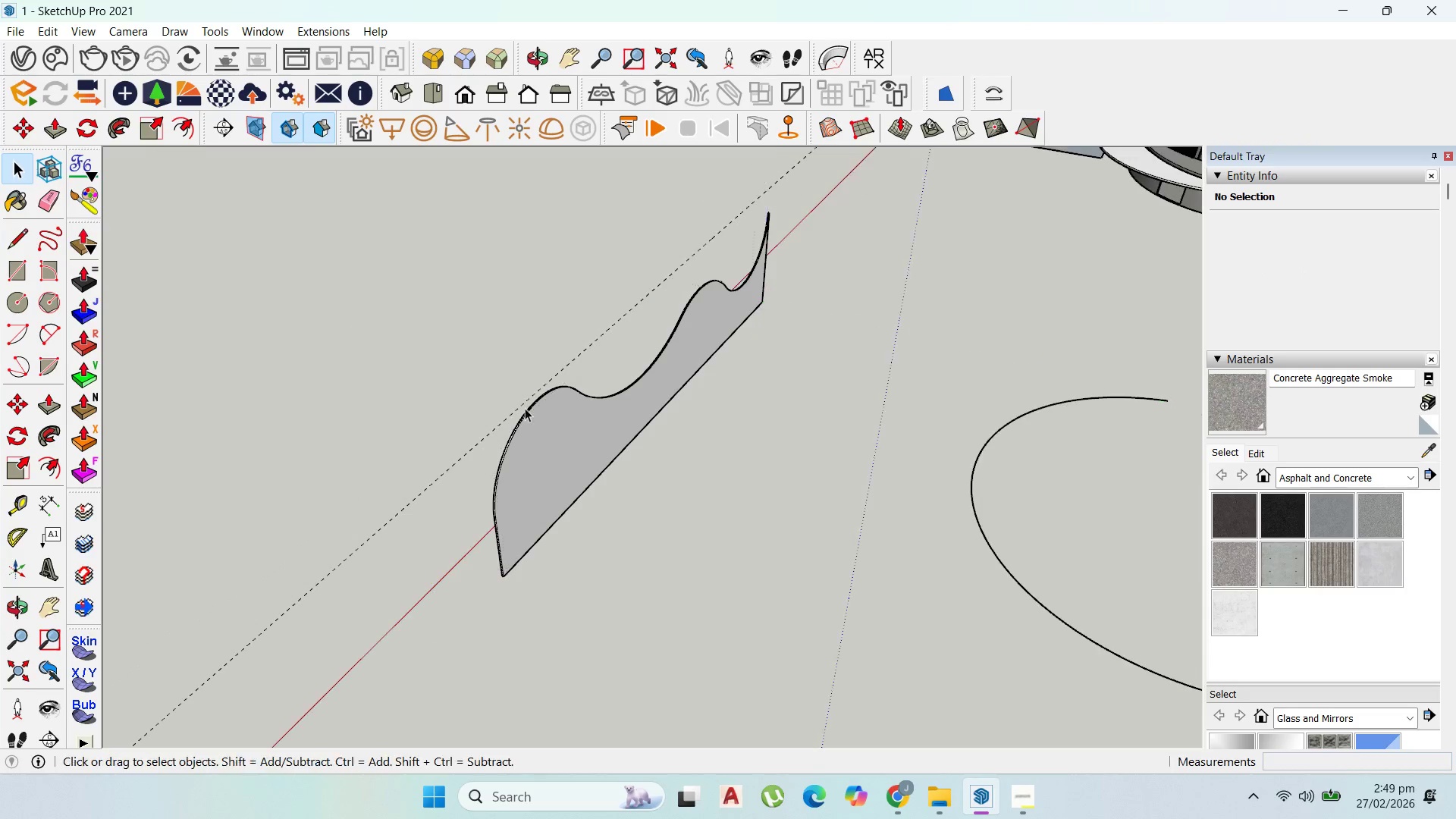 
key(Escape)
 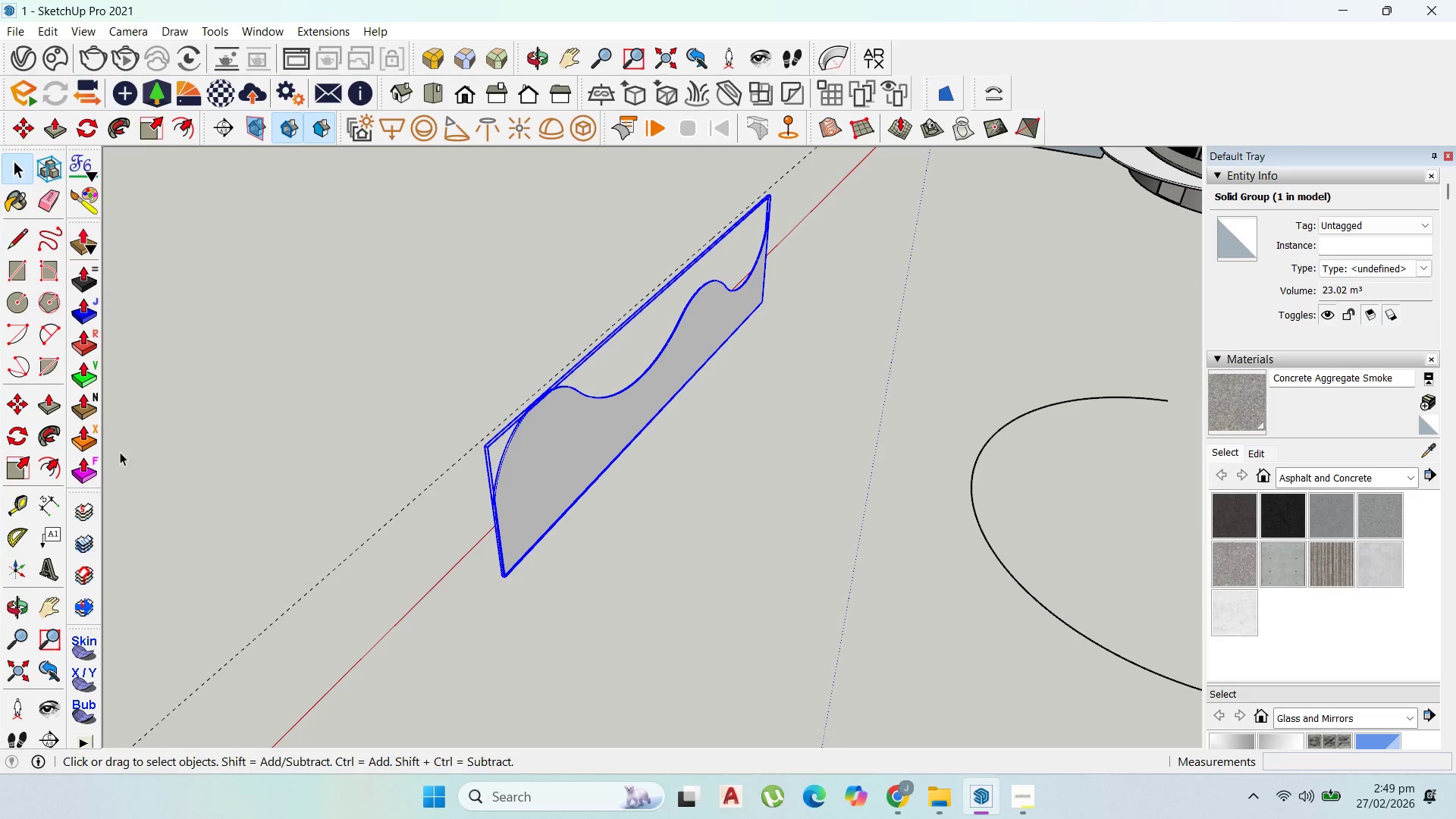 
left_click([83, 509])
 